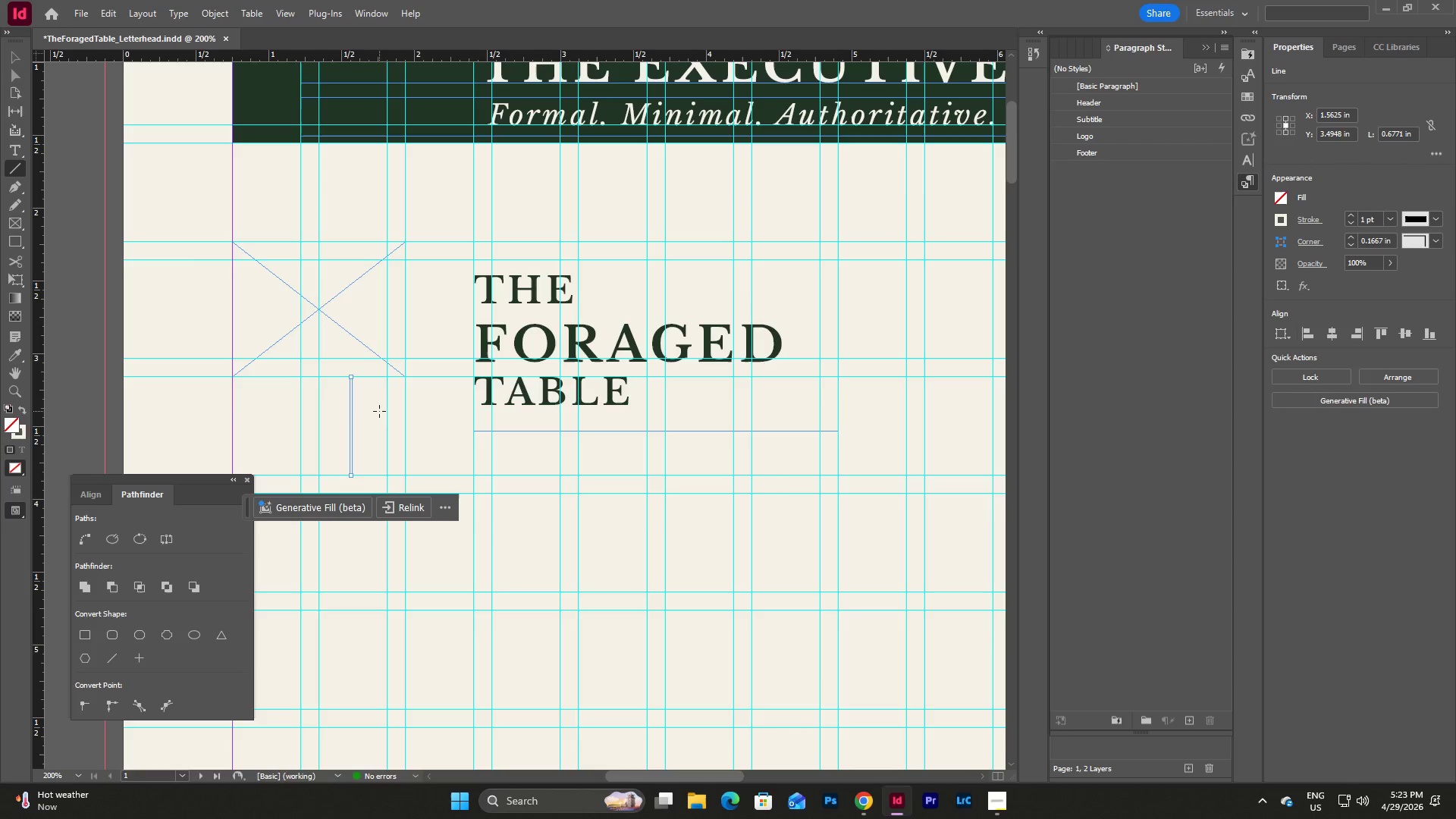 
key(V)
 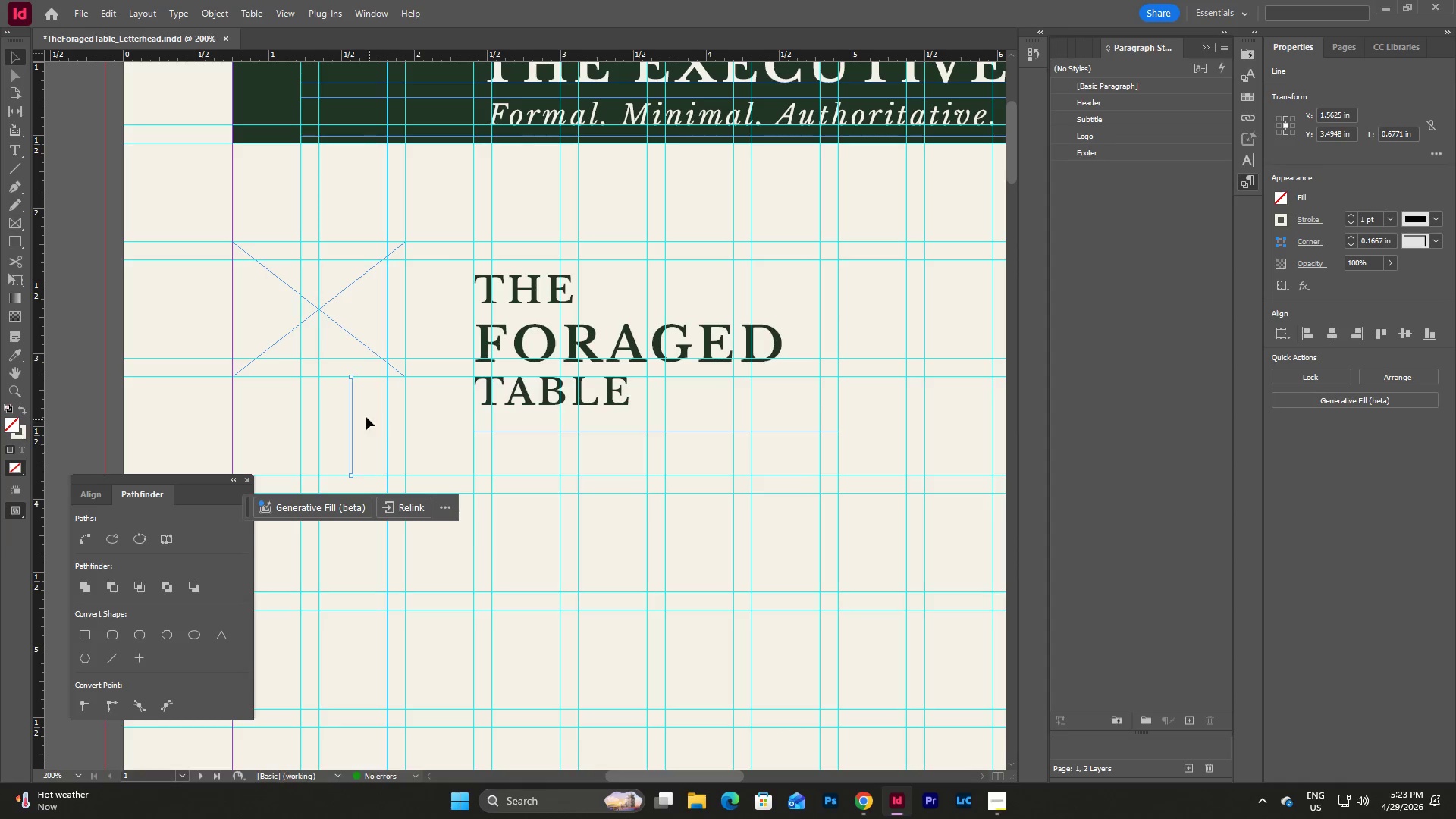 
left_click([366, 417])
 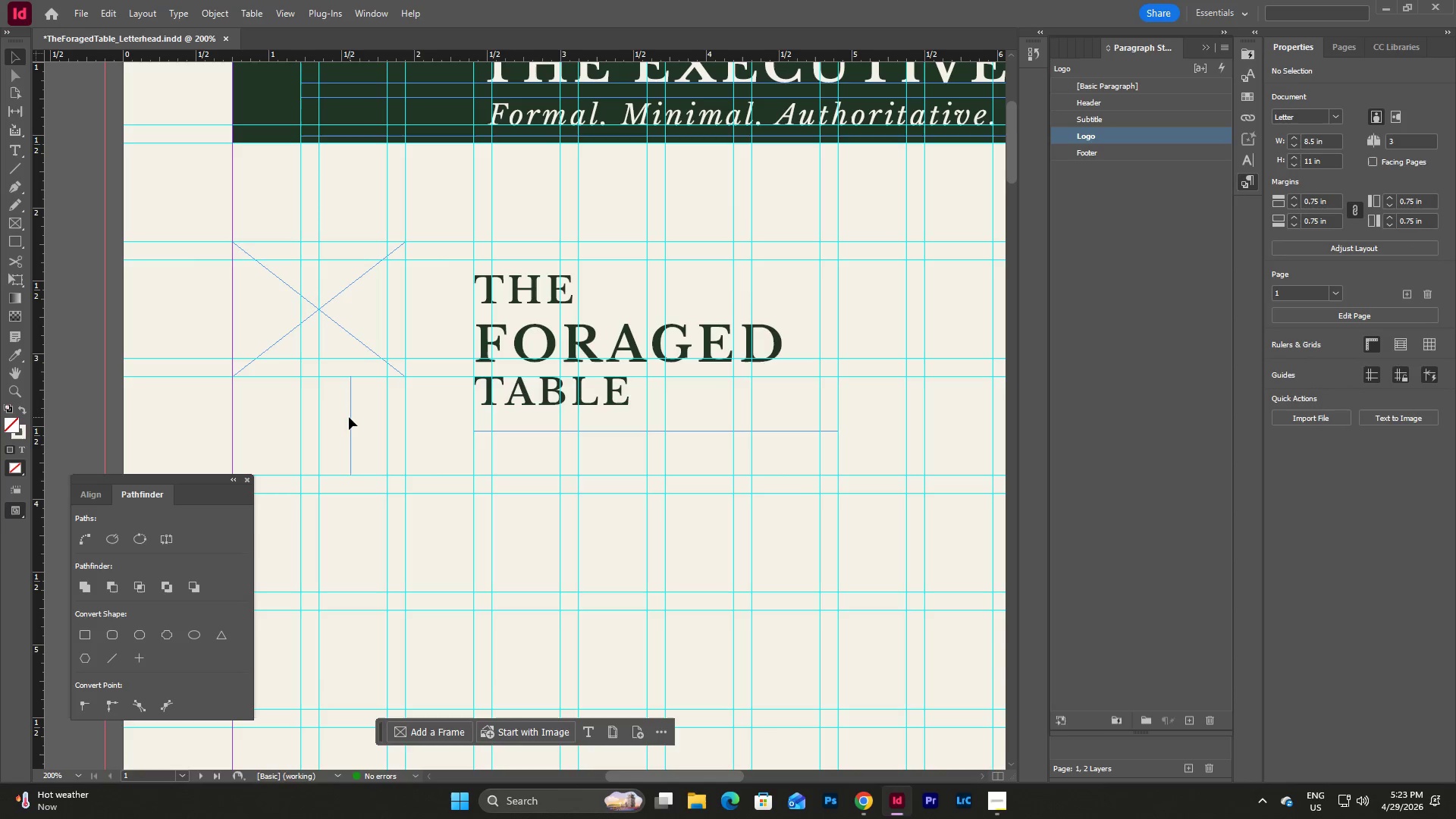 
left_click([349, 417])
 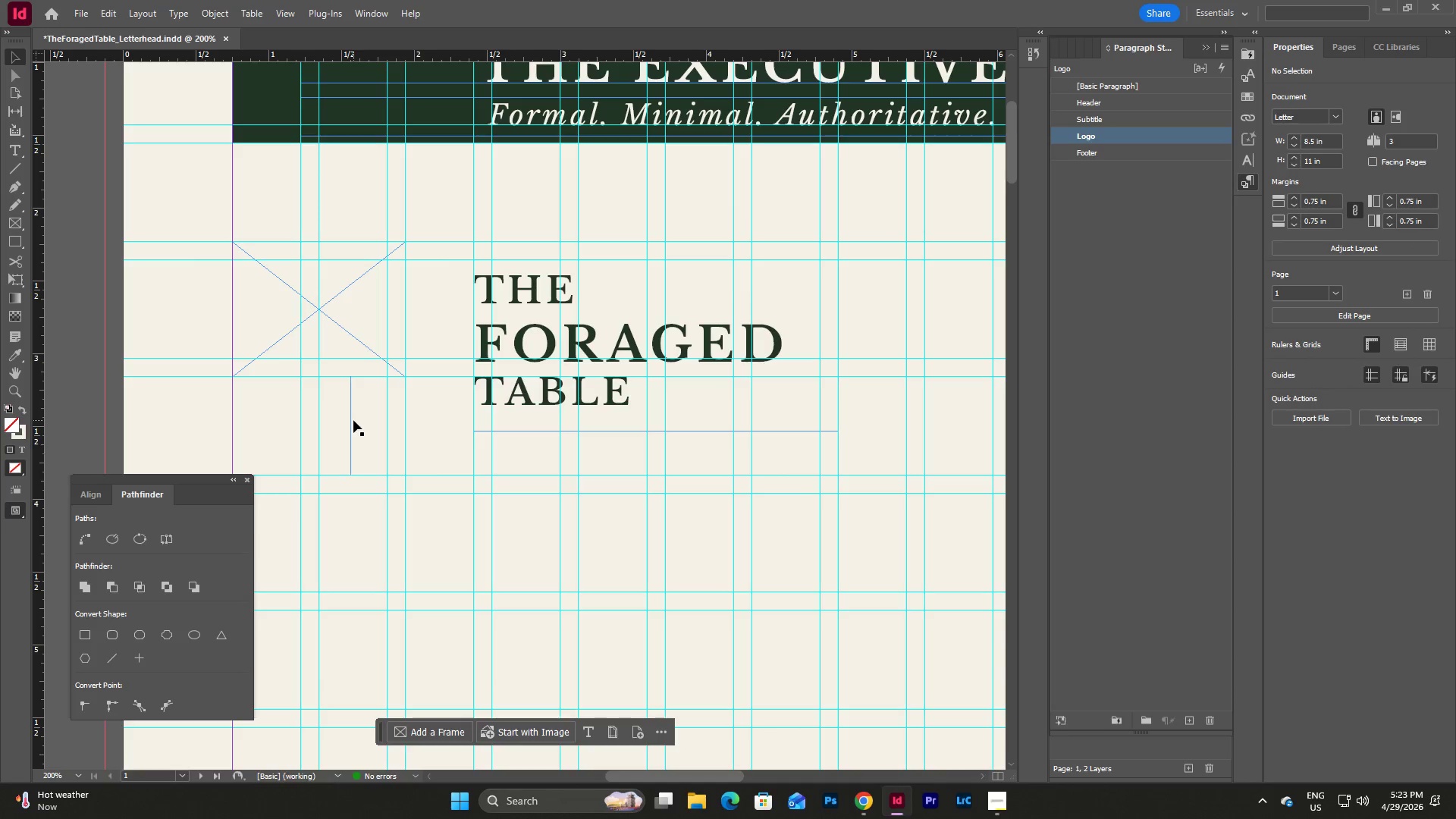 
left_click([353, 420])
 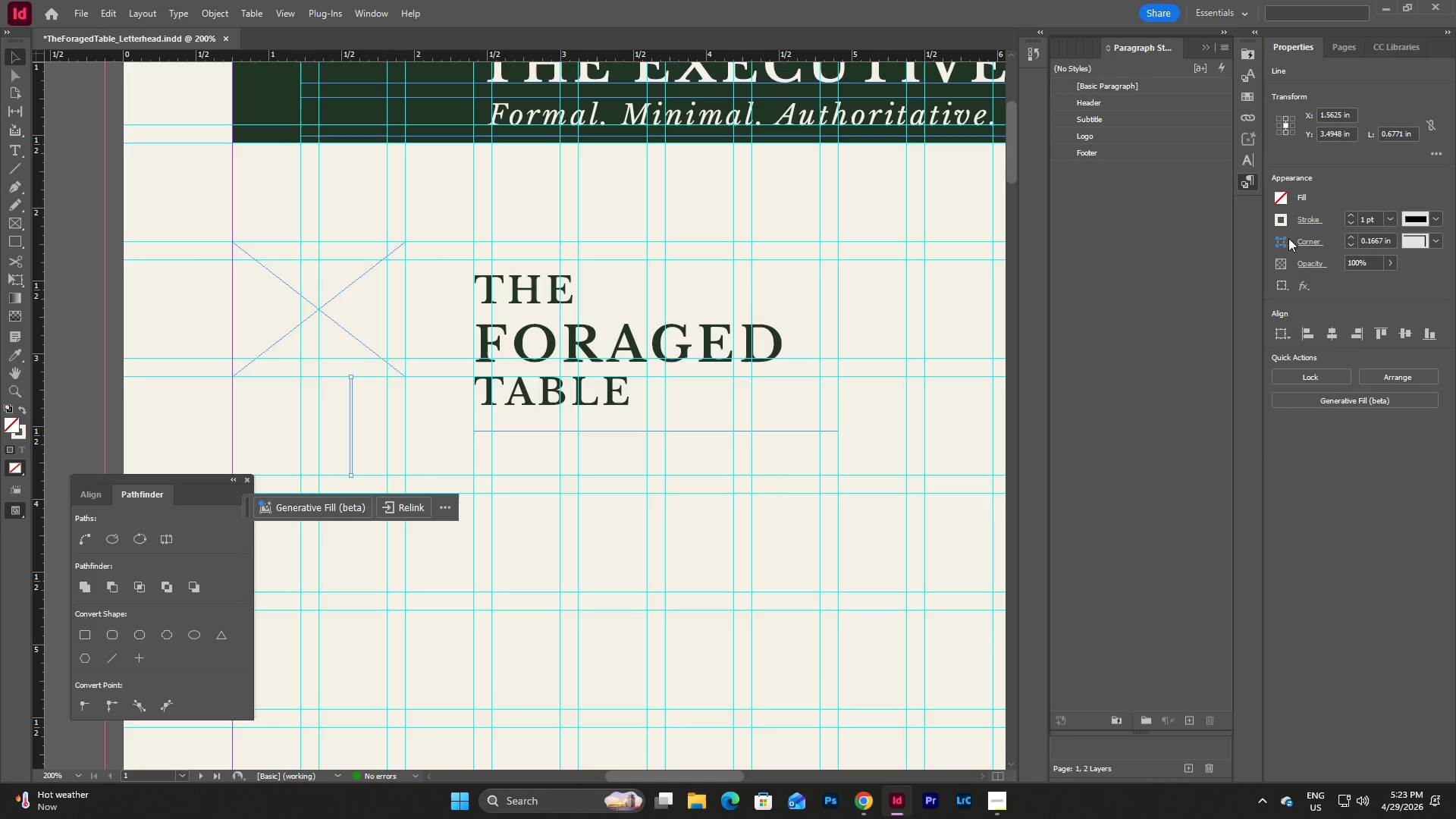 
left_click([1278, 224])
 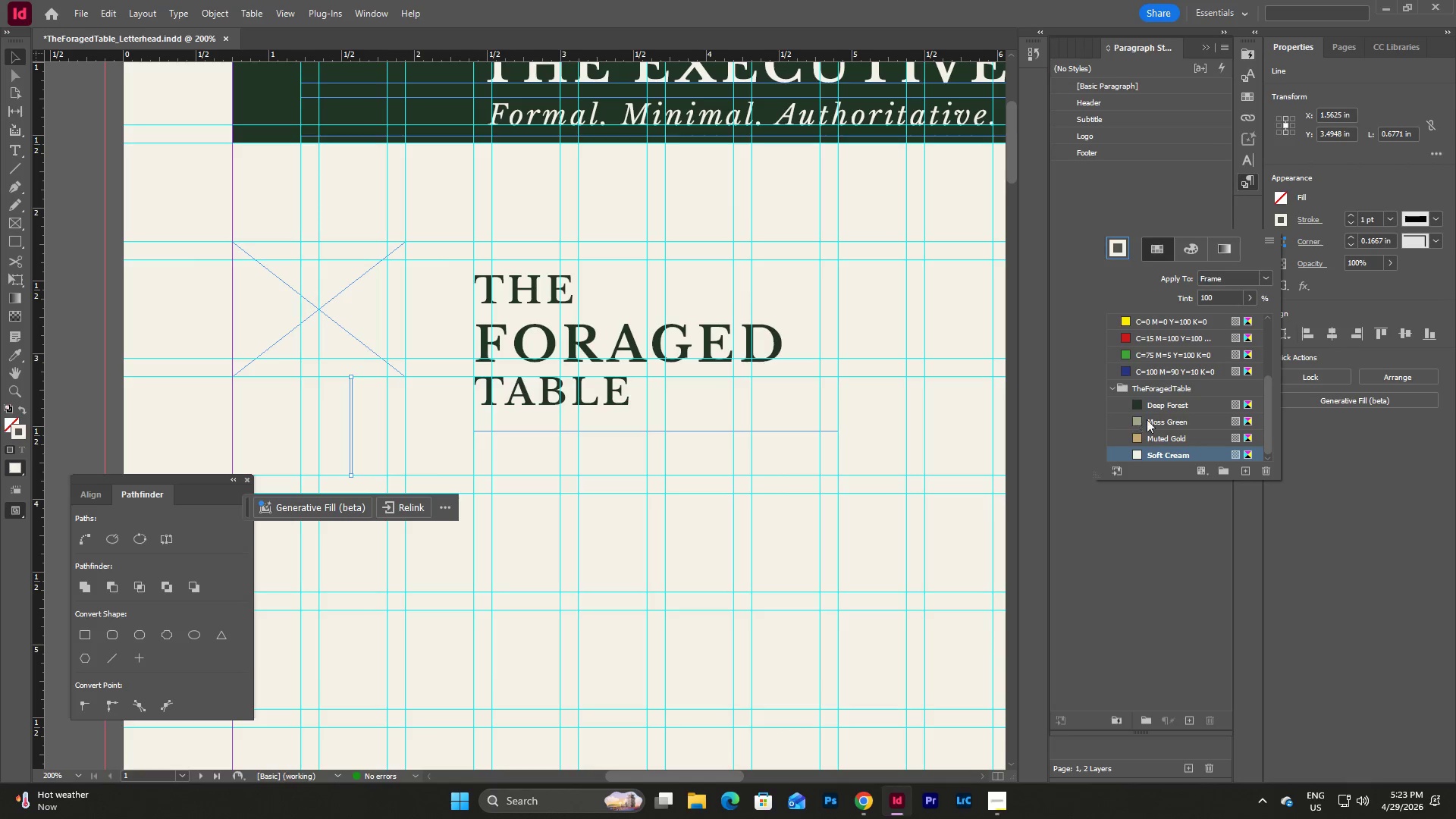 
scroll: coordinate [1189, 410], scroll_direction: down, amount: 8.0
 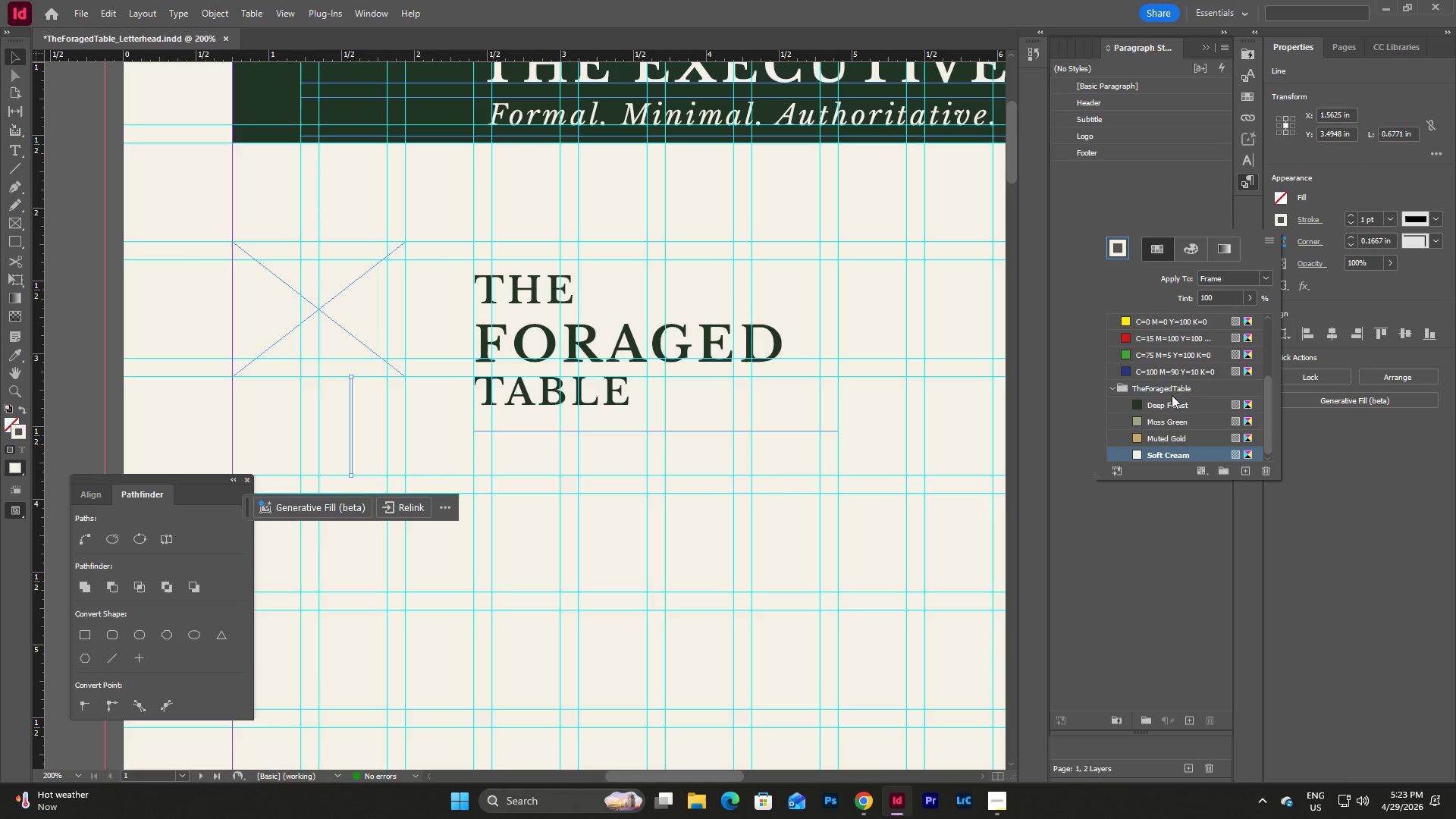 
scroll: coordinate [1172, 400], scroll_direction: up, amount: 9.0
 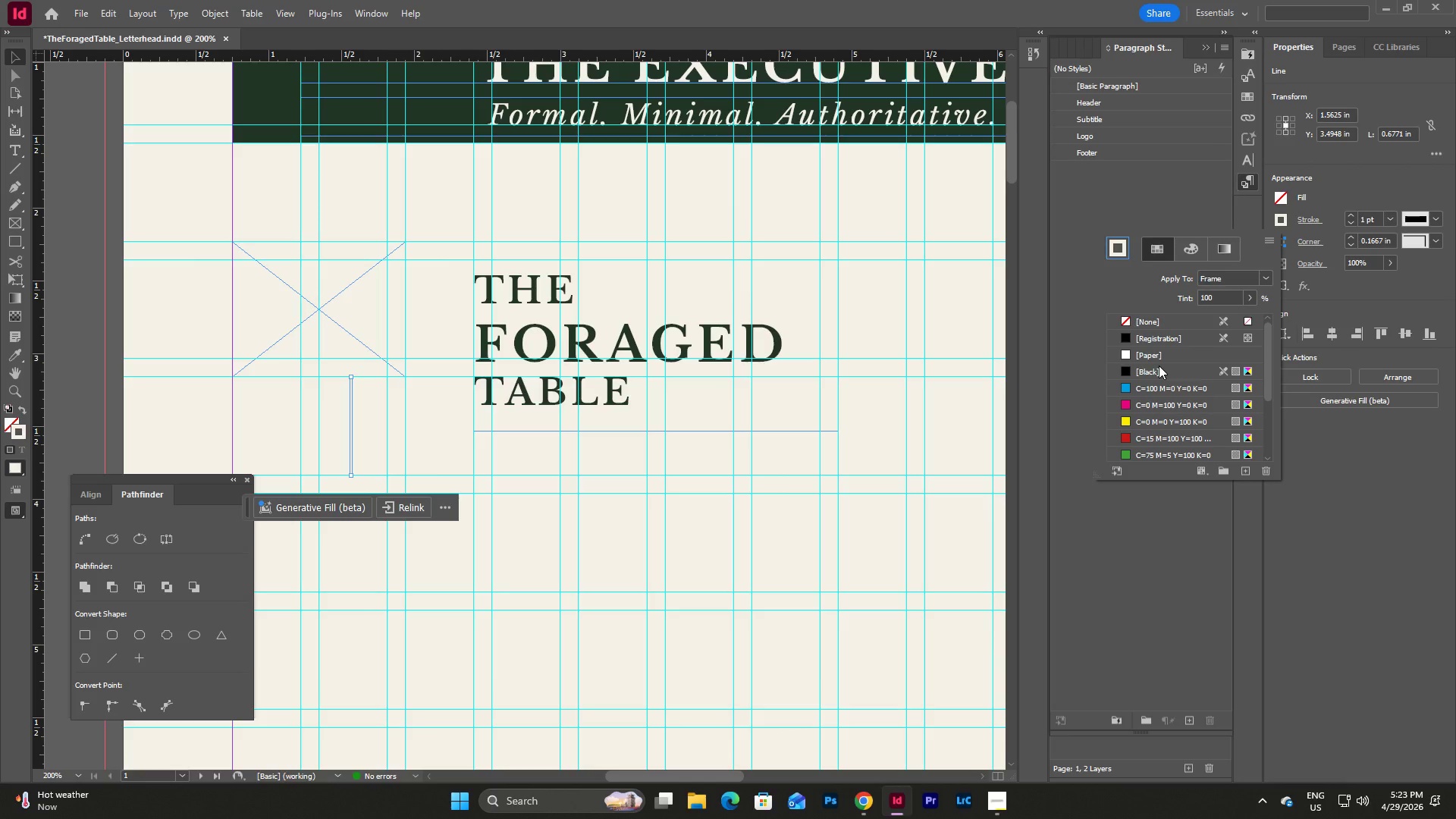 
left_click([1159, 366])
 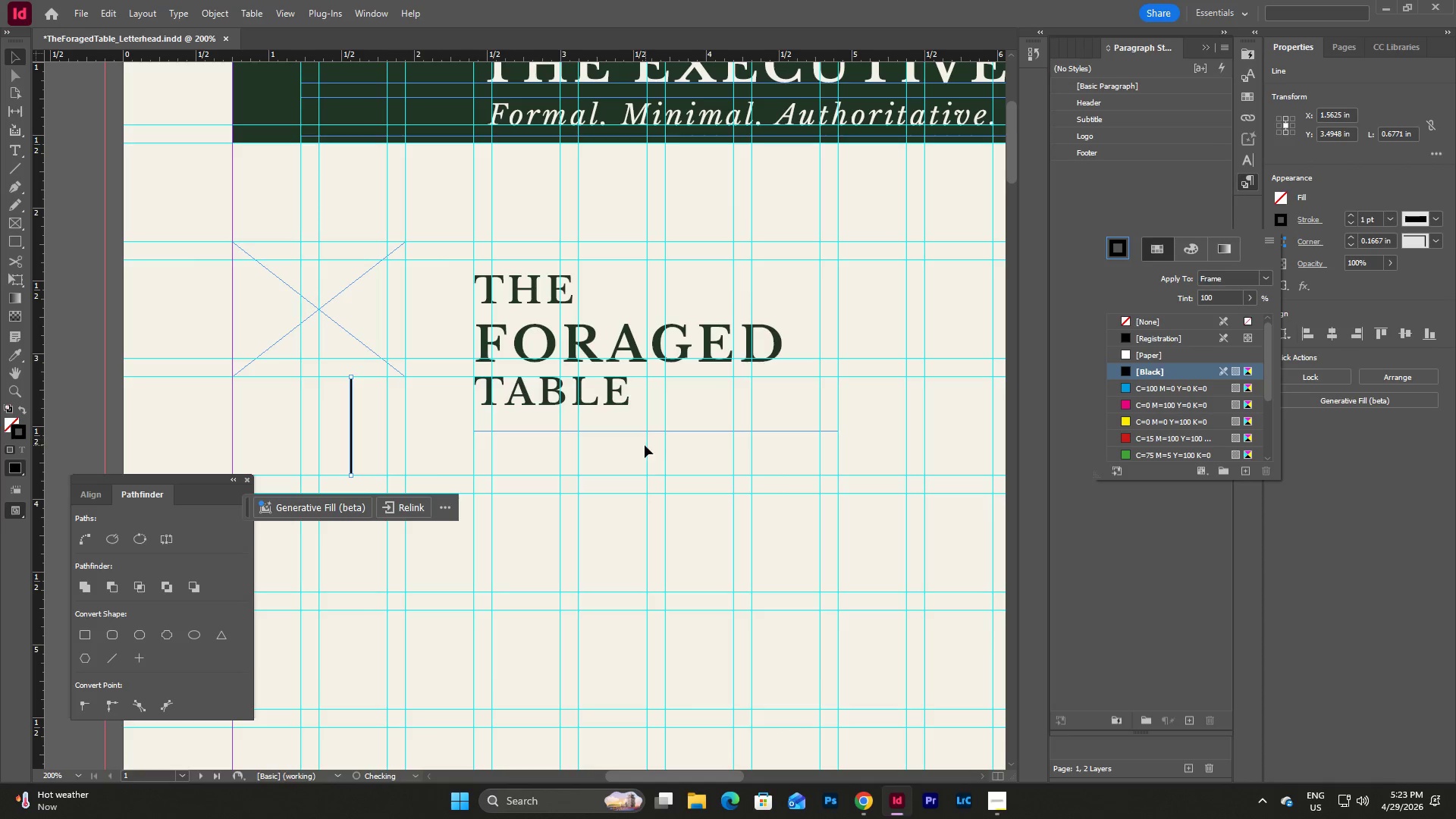 
left_click([642, 453])
 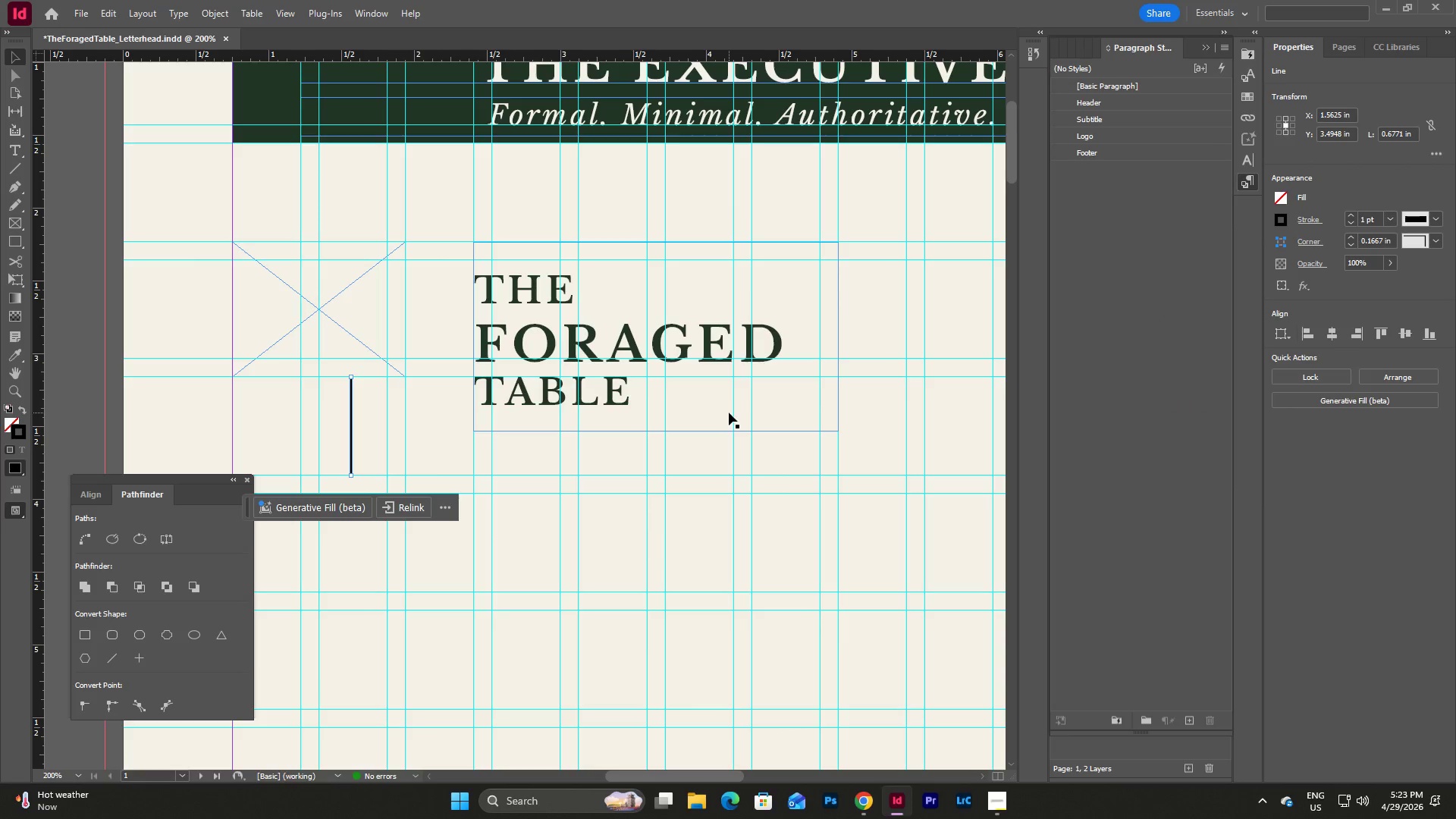 
left_click([729, 413])
 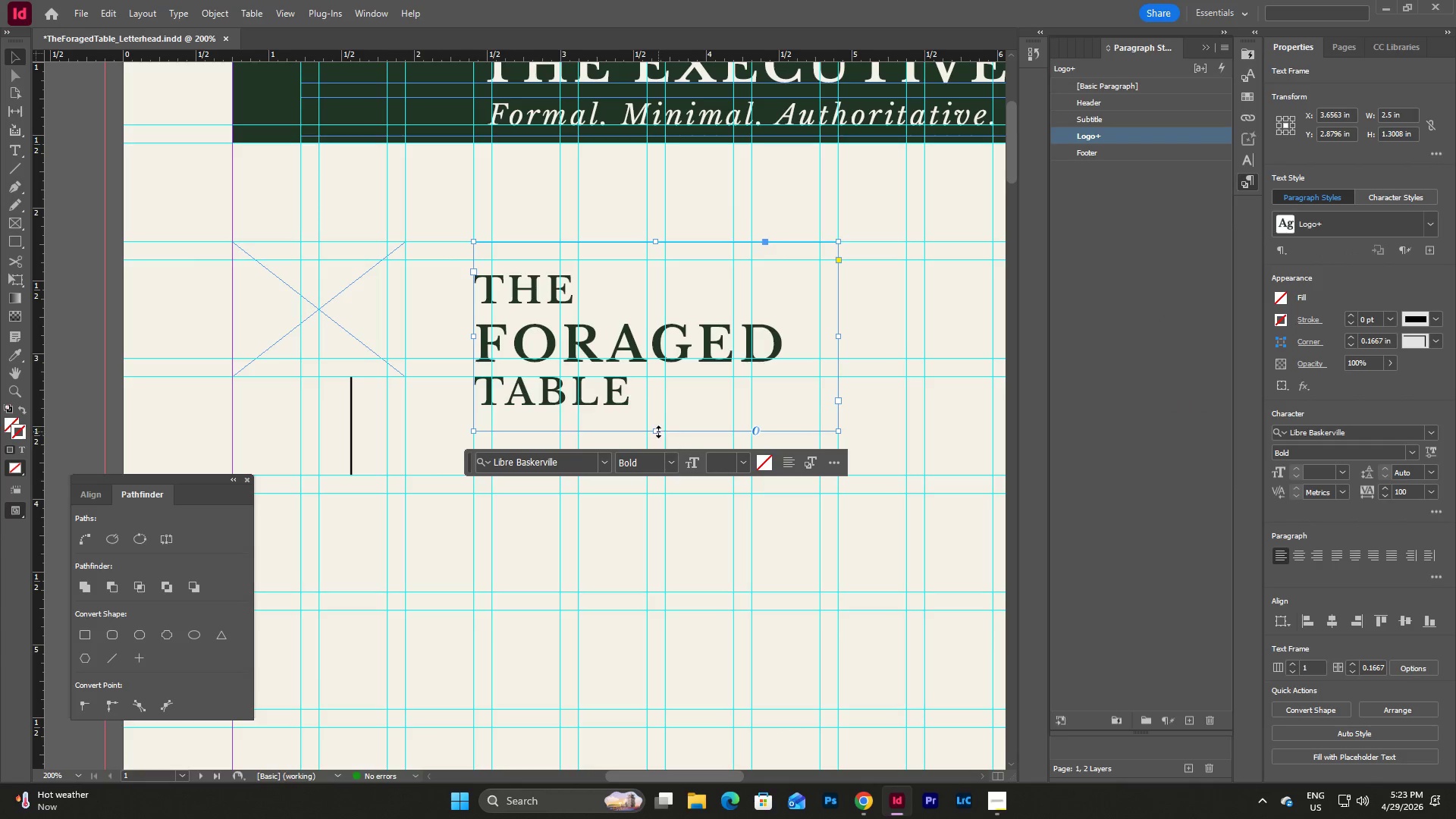 
left_click_drag(start_coordinate=[656, 430], to_coordinate=[657, 425])
 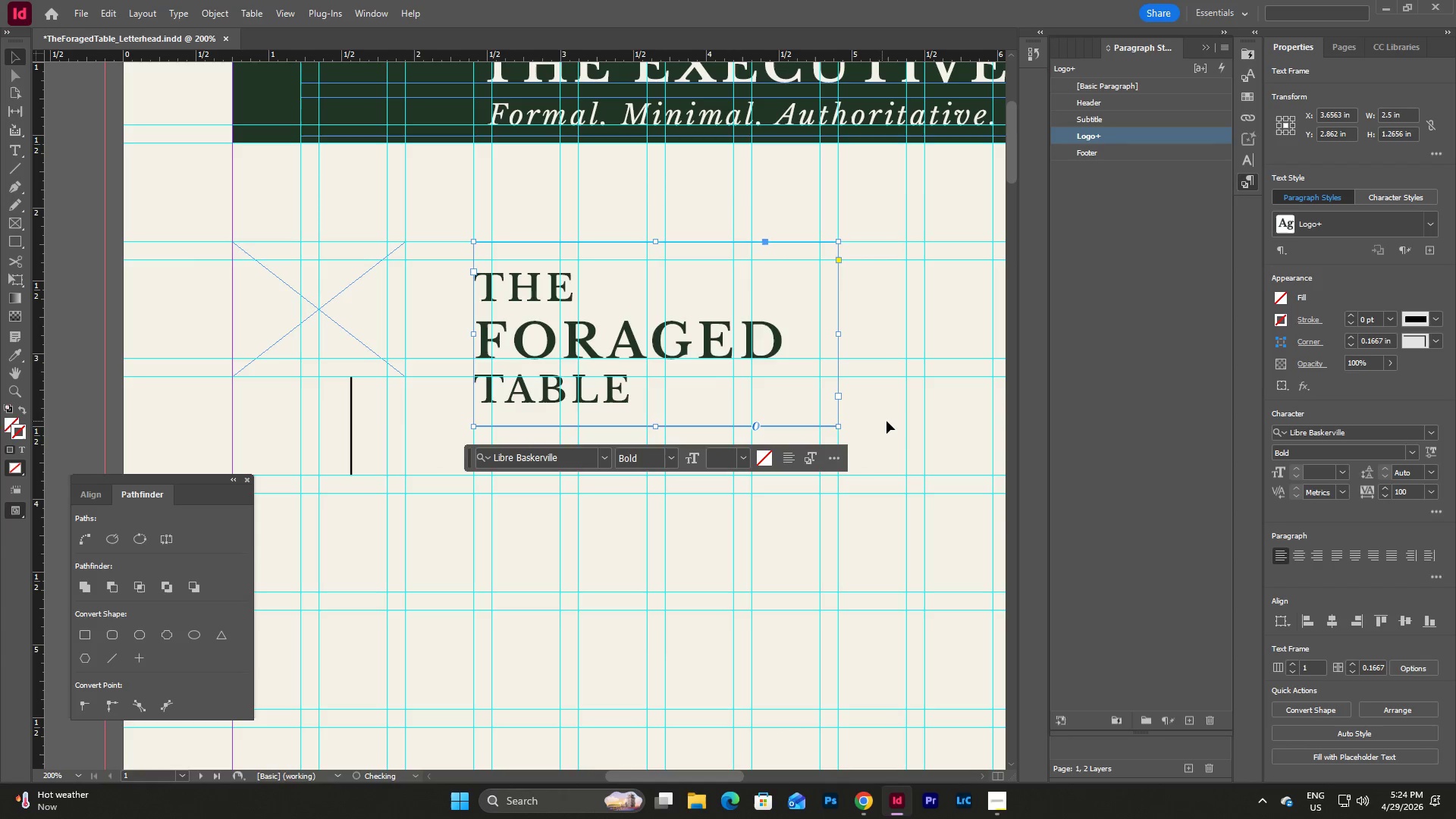 
left_click([888, 421])
 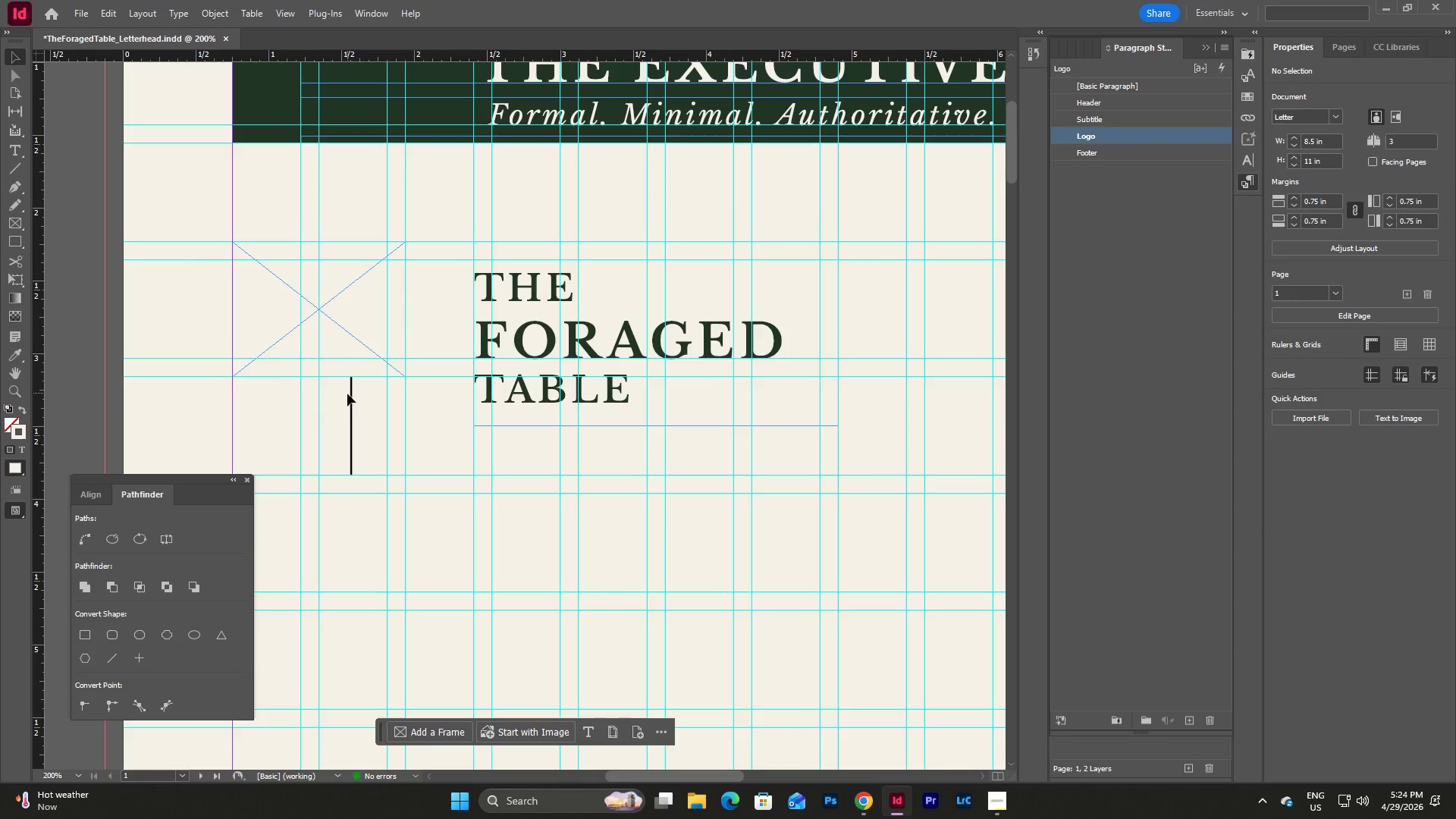 
left_click_drag(start_coordinate=[351, 403], to_coordinate=[876, 403])
 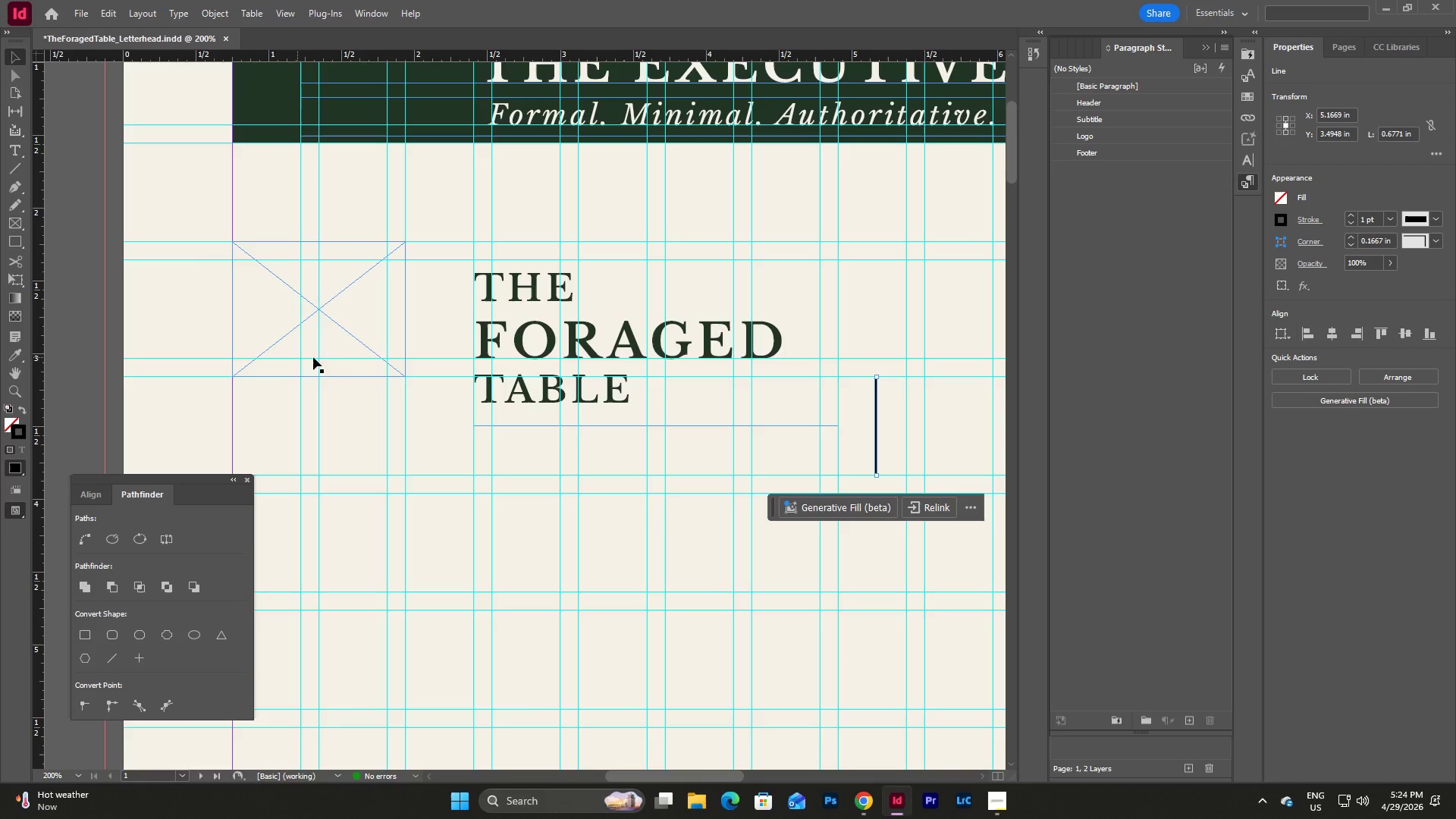 
left_click([351, 348])
 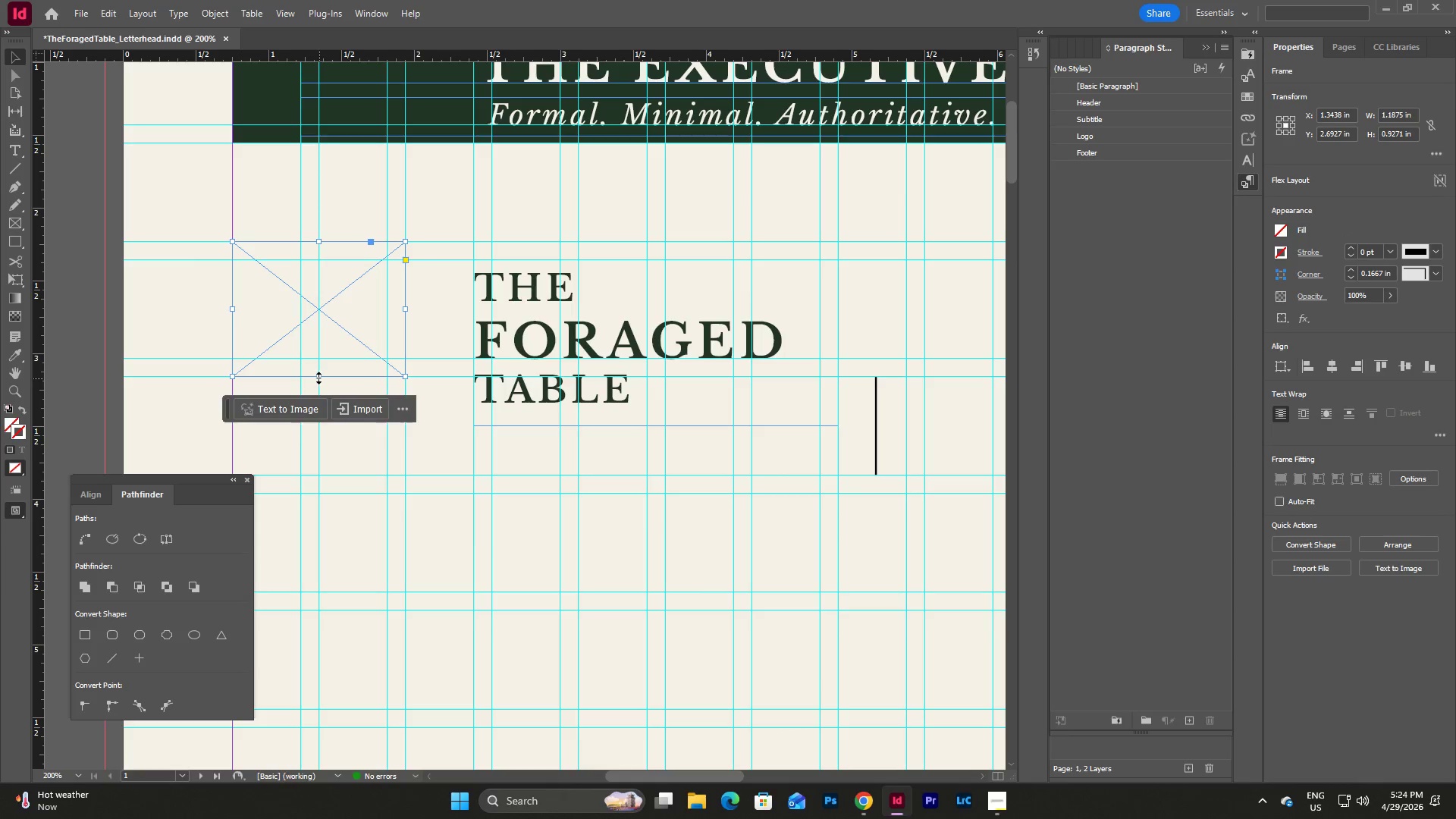 
left_click_drag(start_coordinate=[318, 378], to_coordinate=[315, 425])
 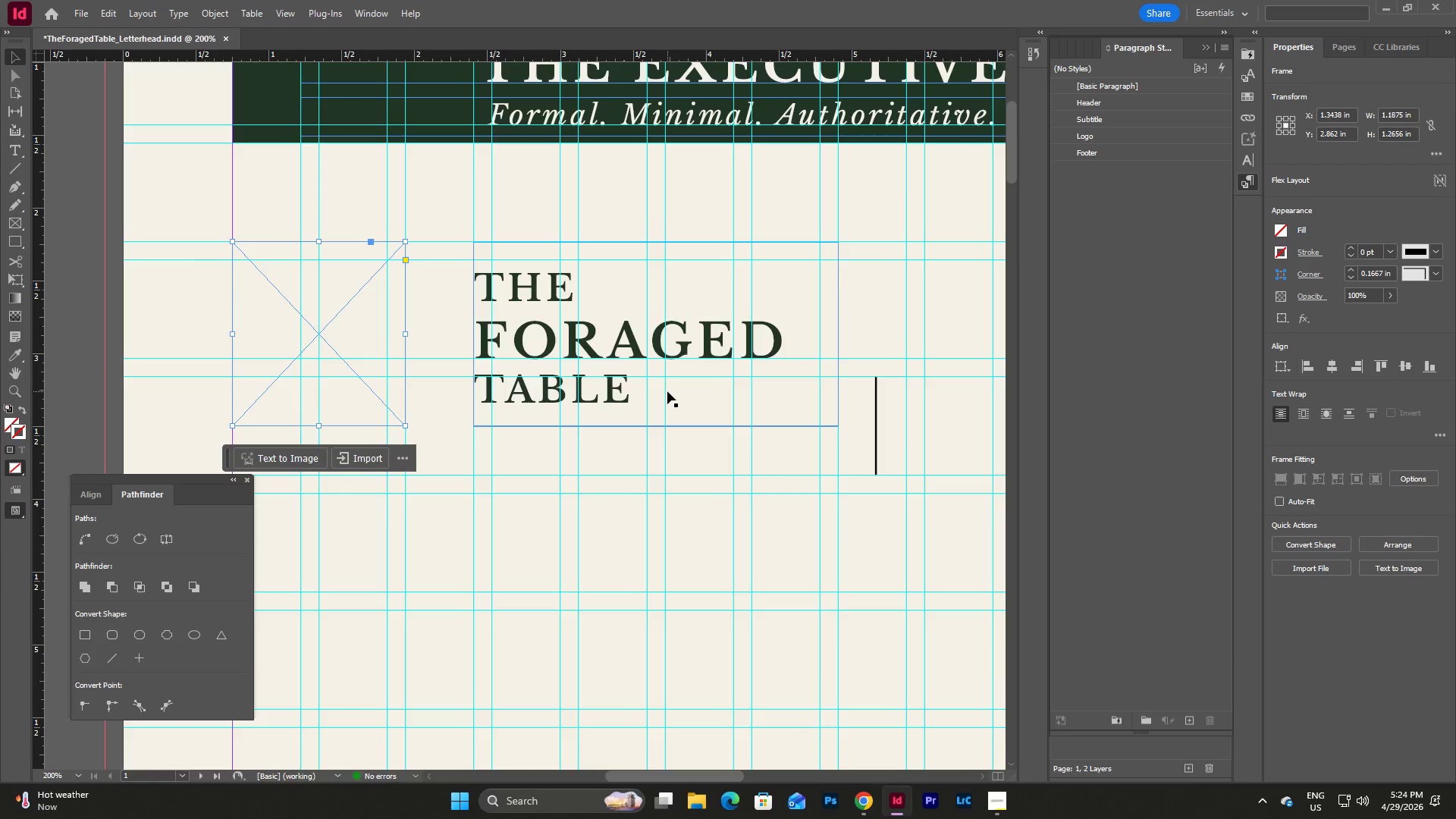 
left_click([667, 391])
 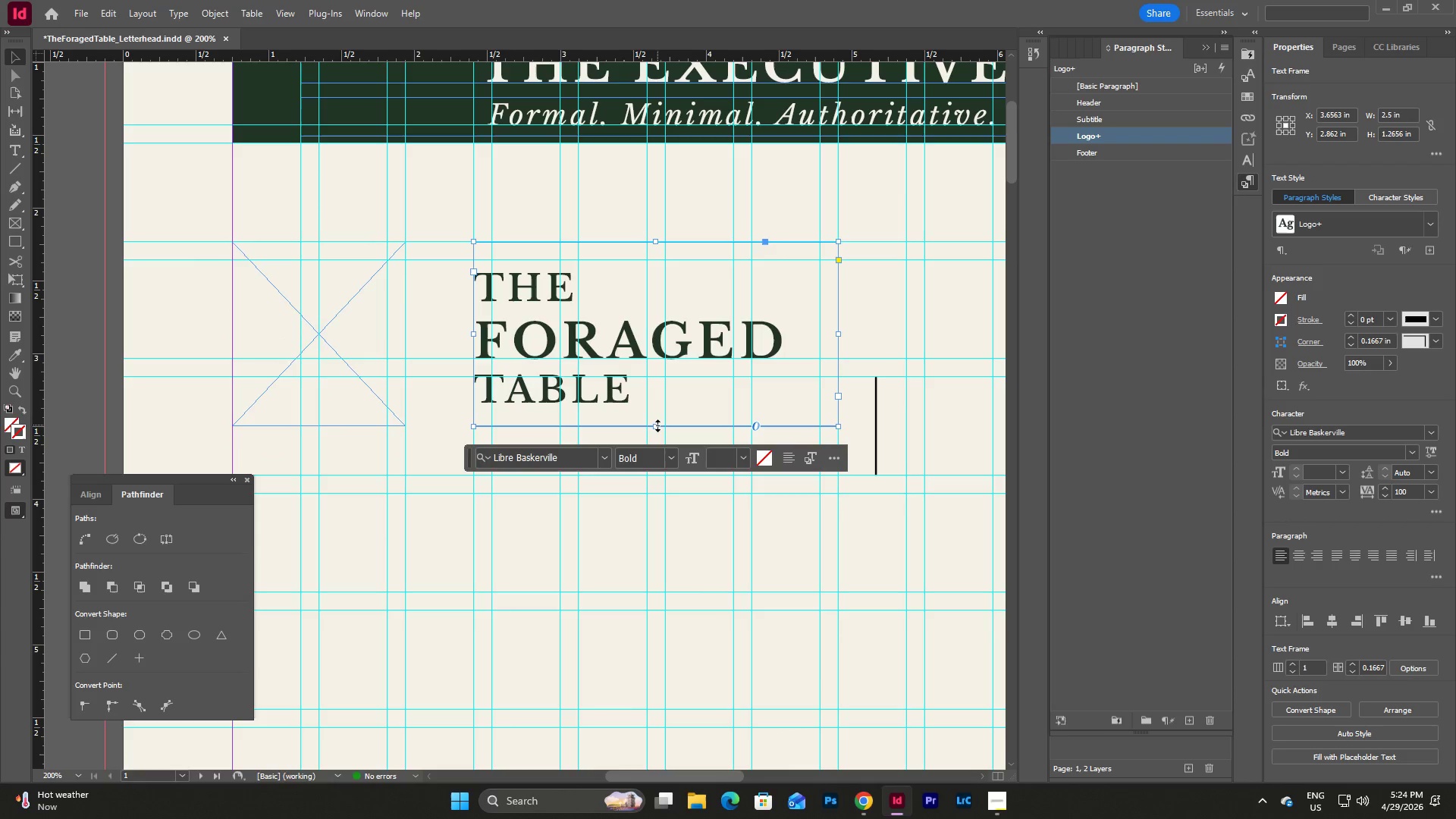 
left_click_drag(start_coordinate=[657, 425], to_coordinate=[657, 410])
 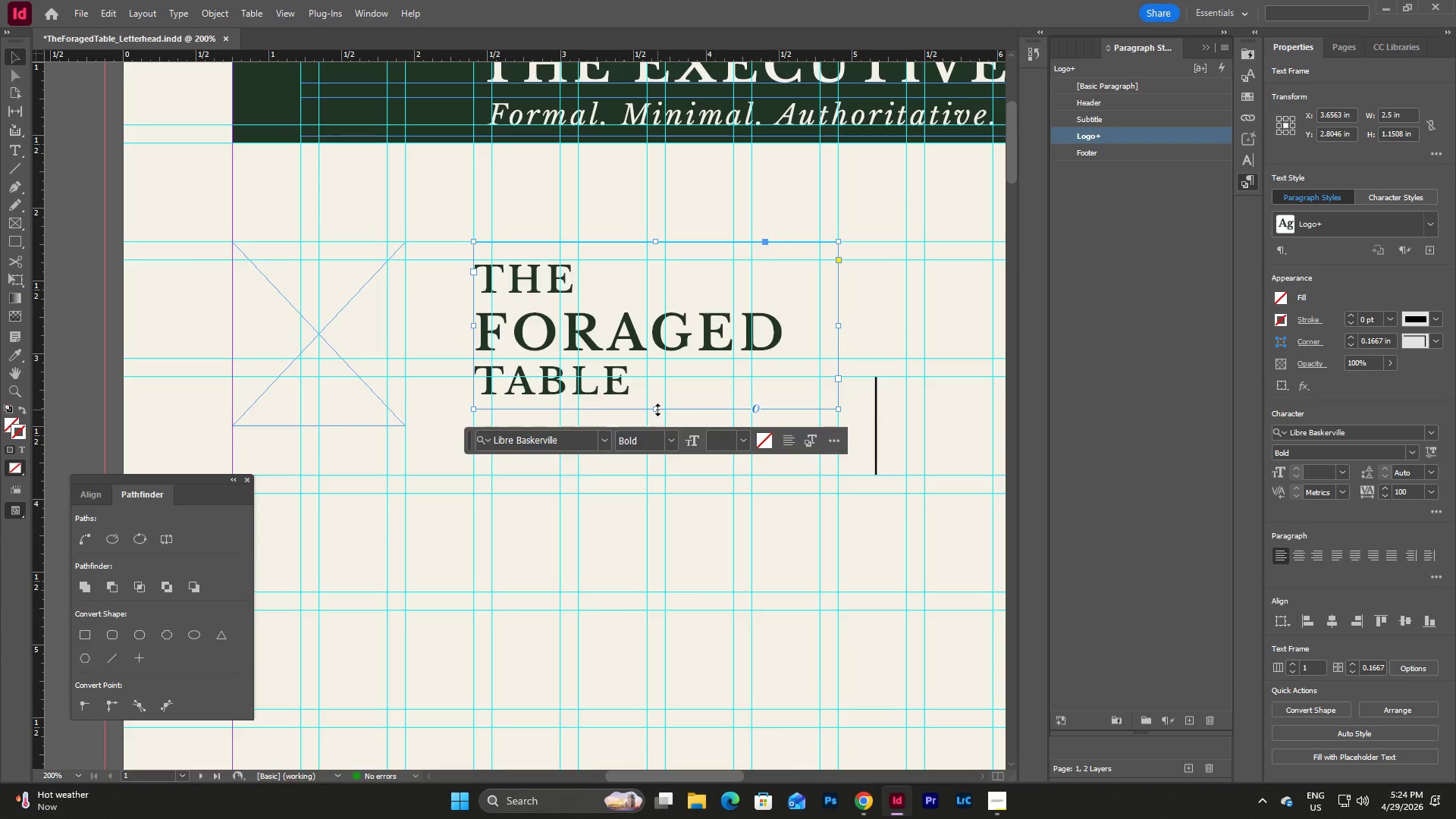 
left_click_drag(start_coordinate=[657, 410], to_coordinate=[657, 397])
 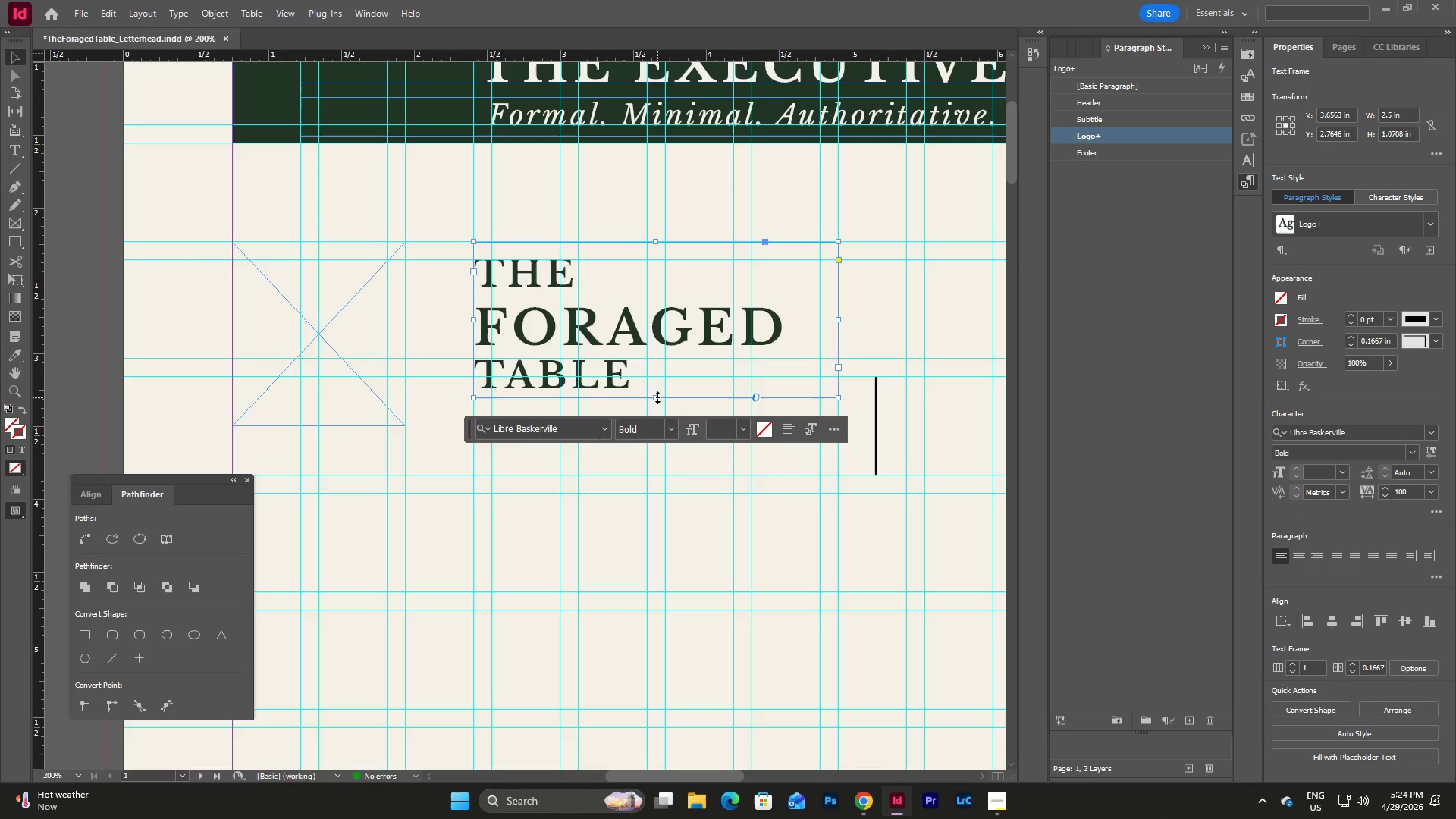 
left_click_drag(start_coordinate=[657, 397], to_coordinate=[657, 389])
 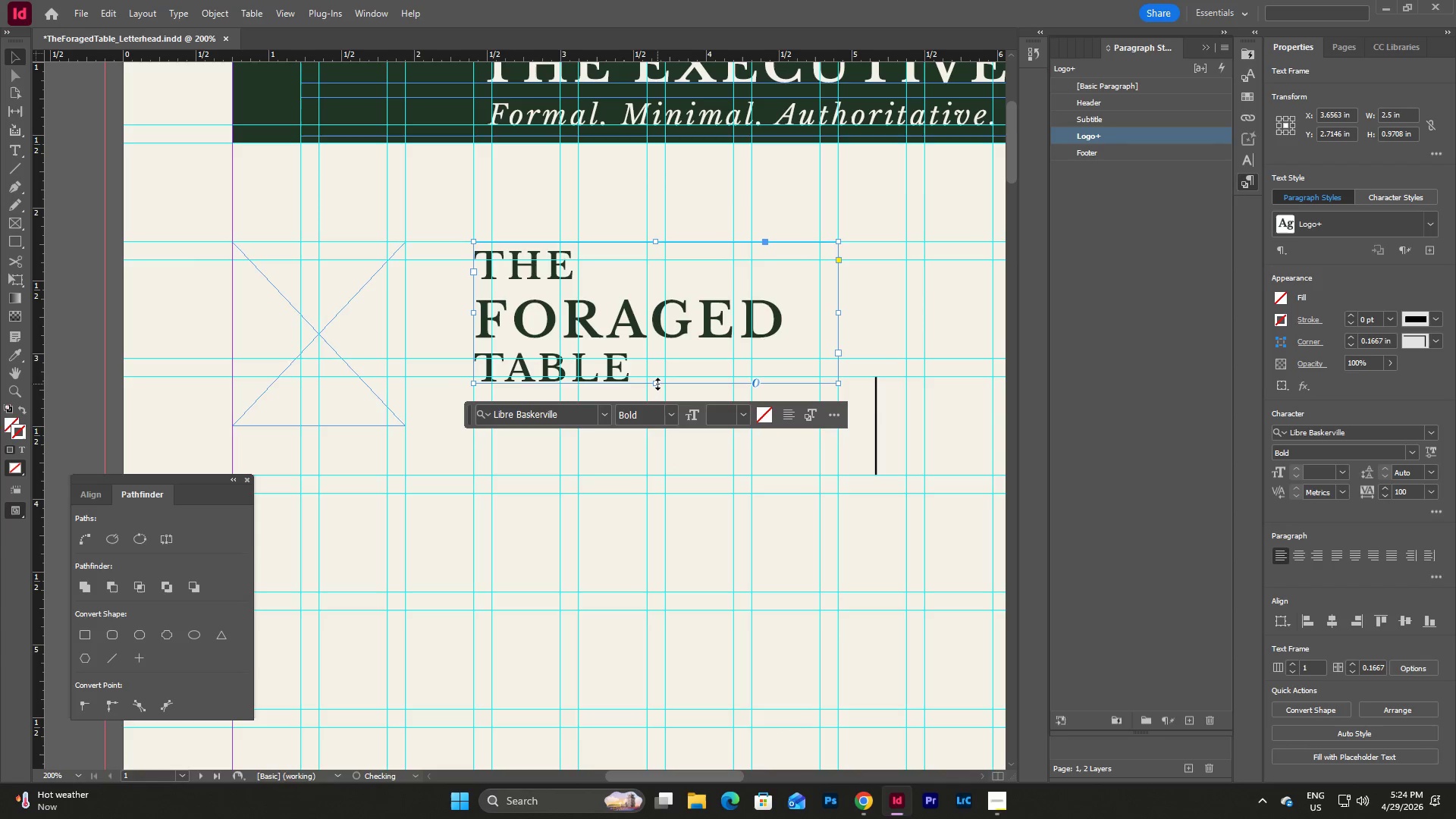 
left_click_drag(start_coordinate=[657, 384], to_coordinate=[657, 380])
 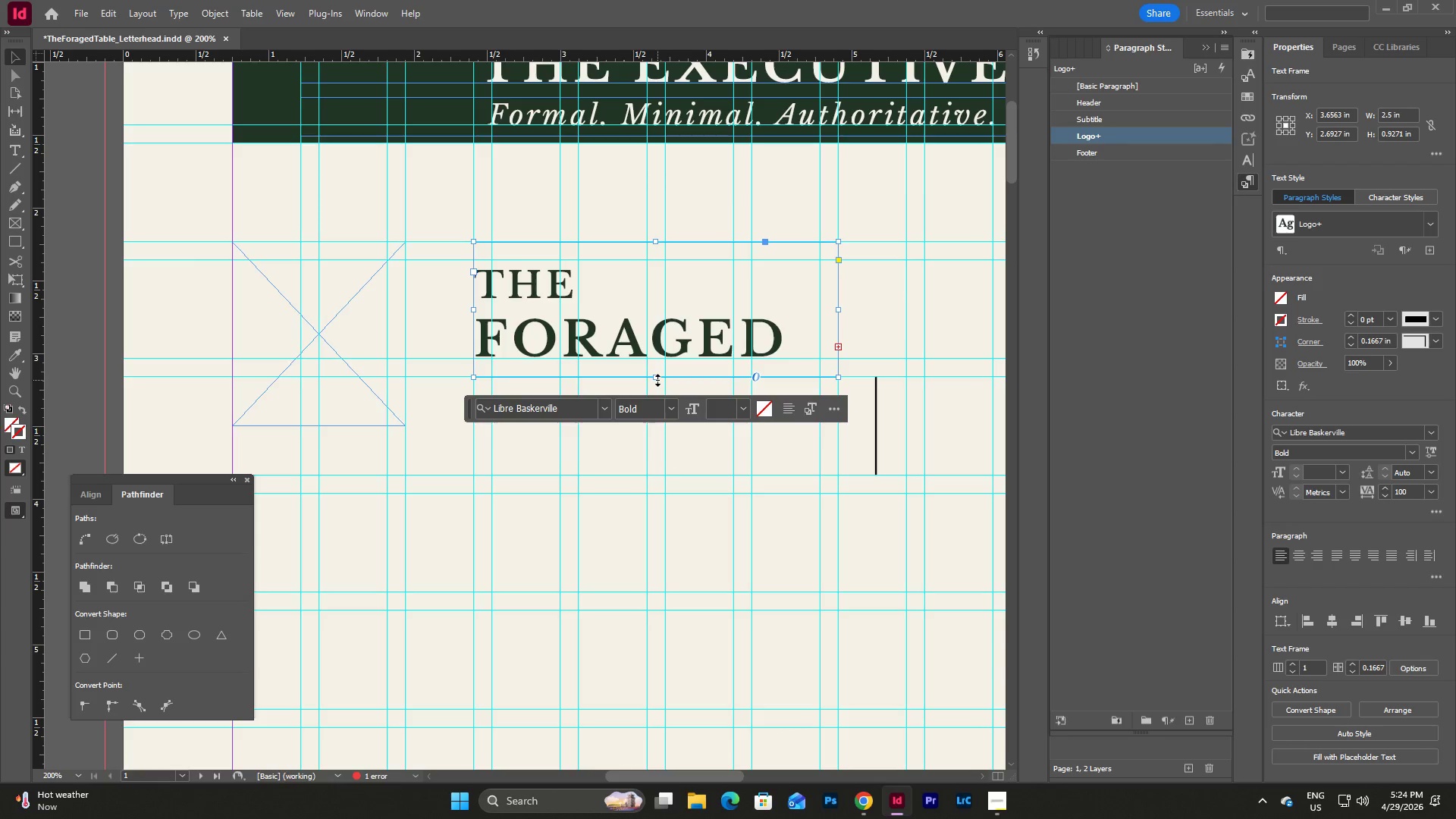 
left_click_drag(start_coordinate=[657, 380], to_coordinate=[658, 384])
 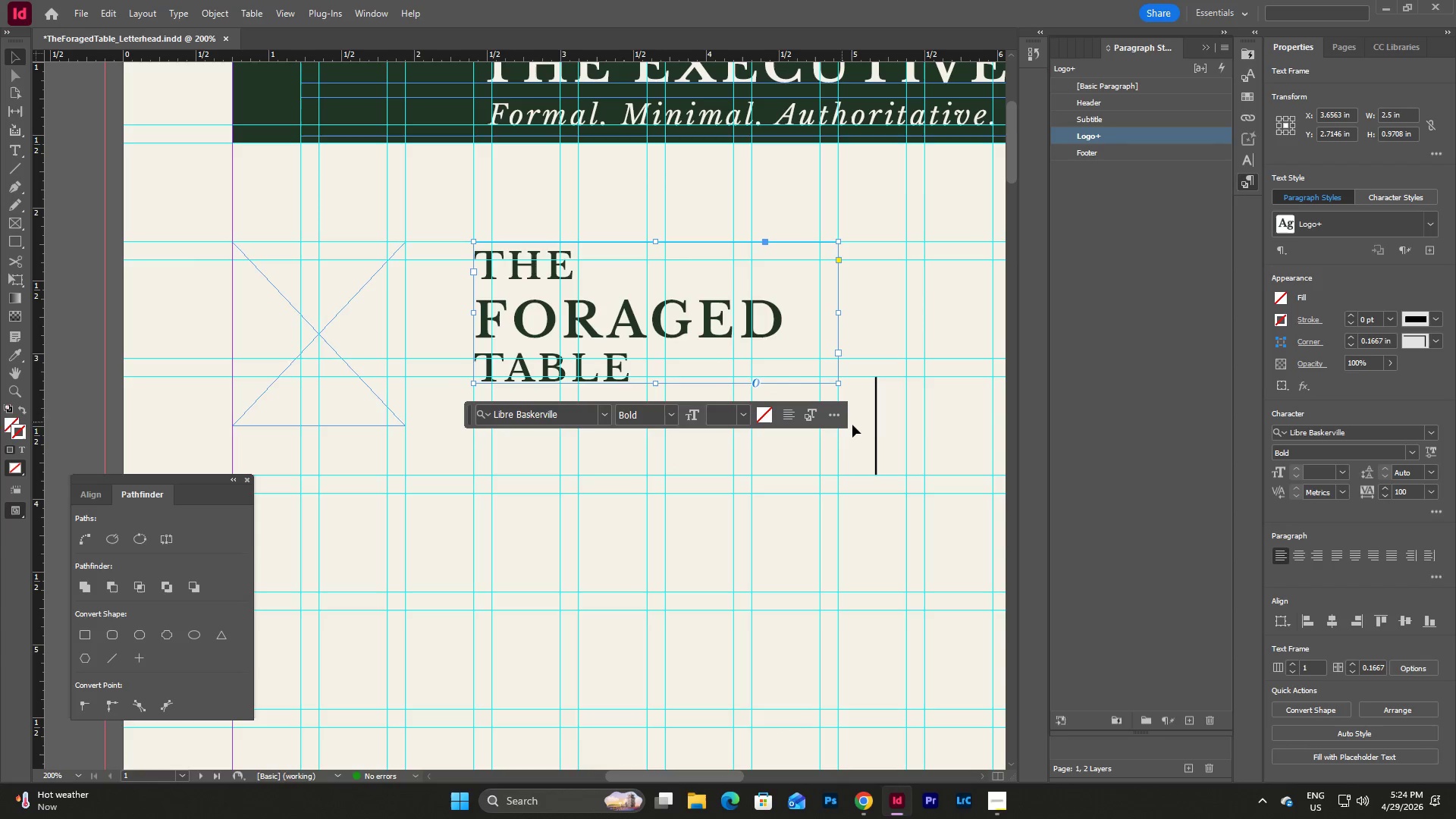 
left_click([912, 425])
 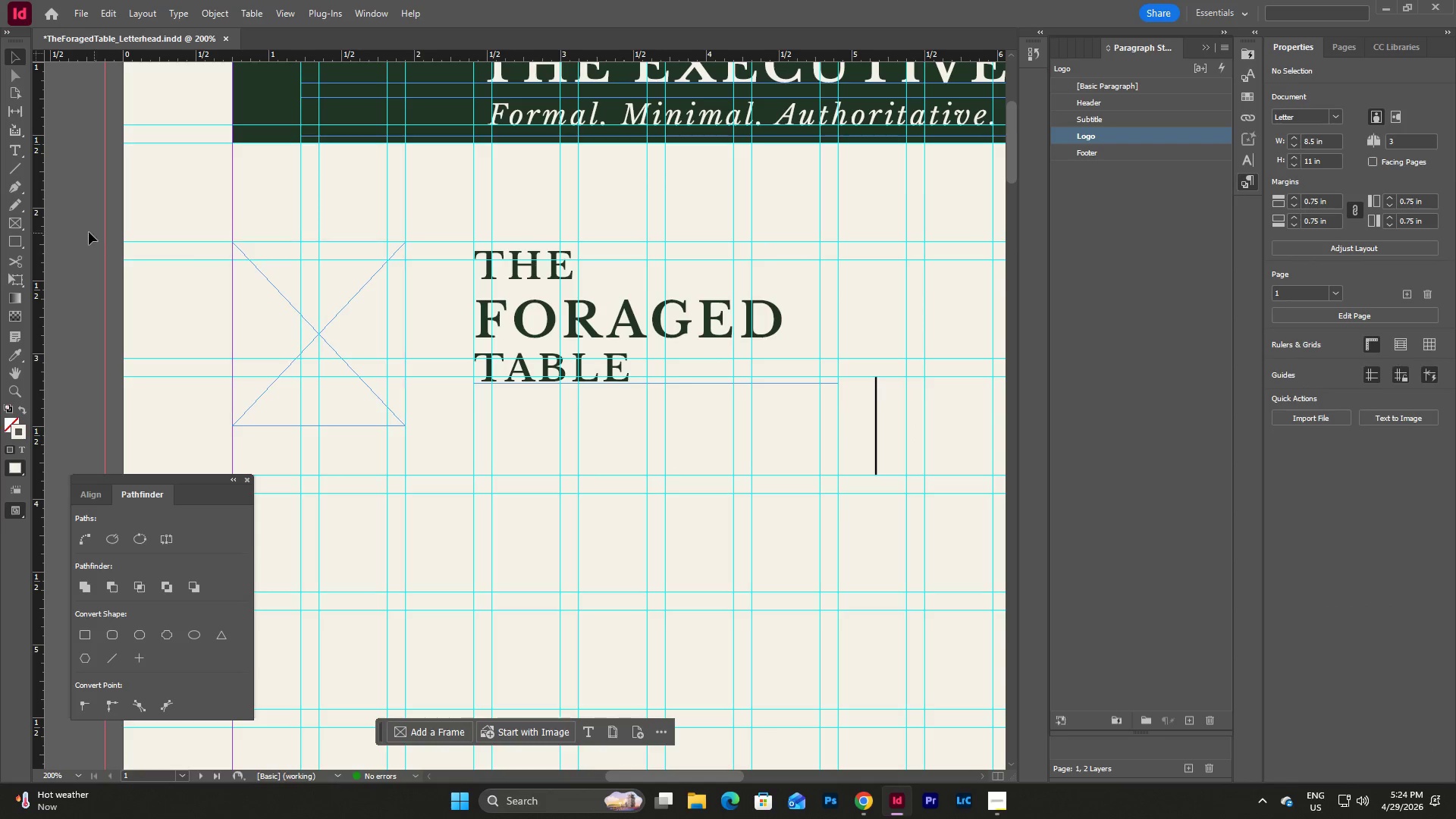 
left_click([19, 151])
 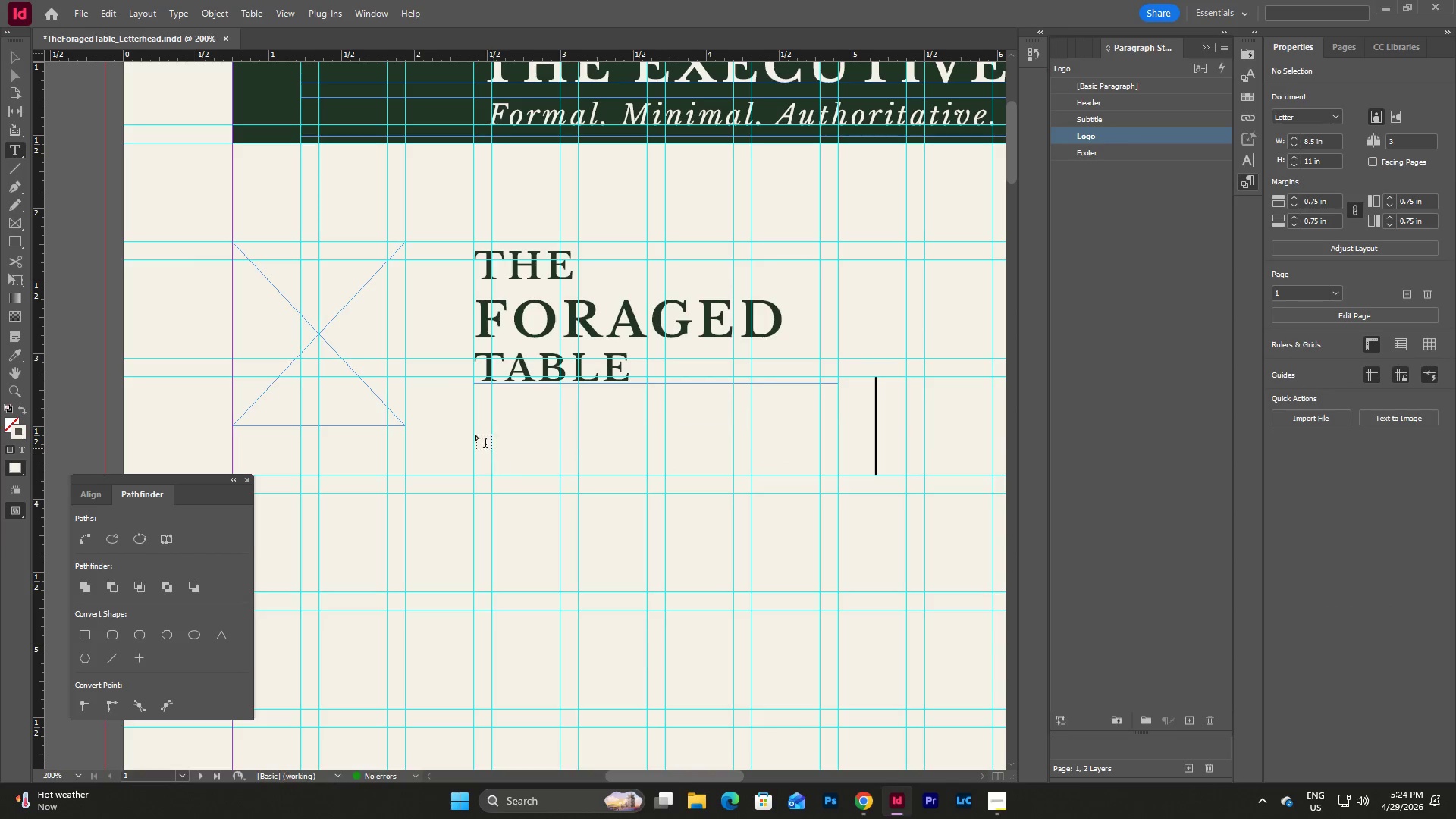 
left_click_drag(start_coordinate=[459, 413], to_coordinate=[838, 457])
 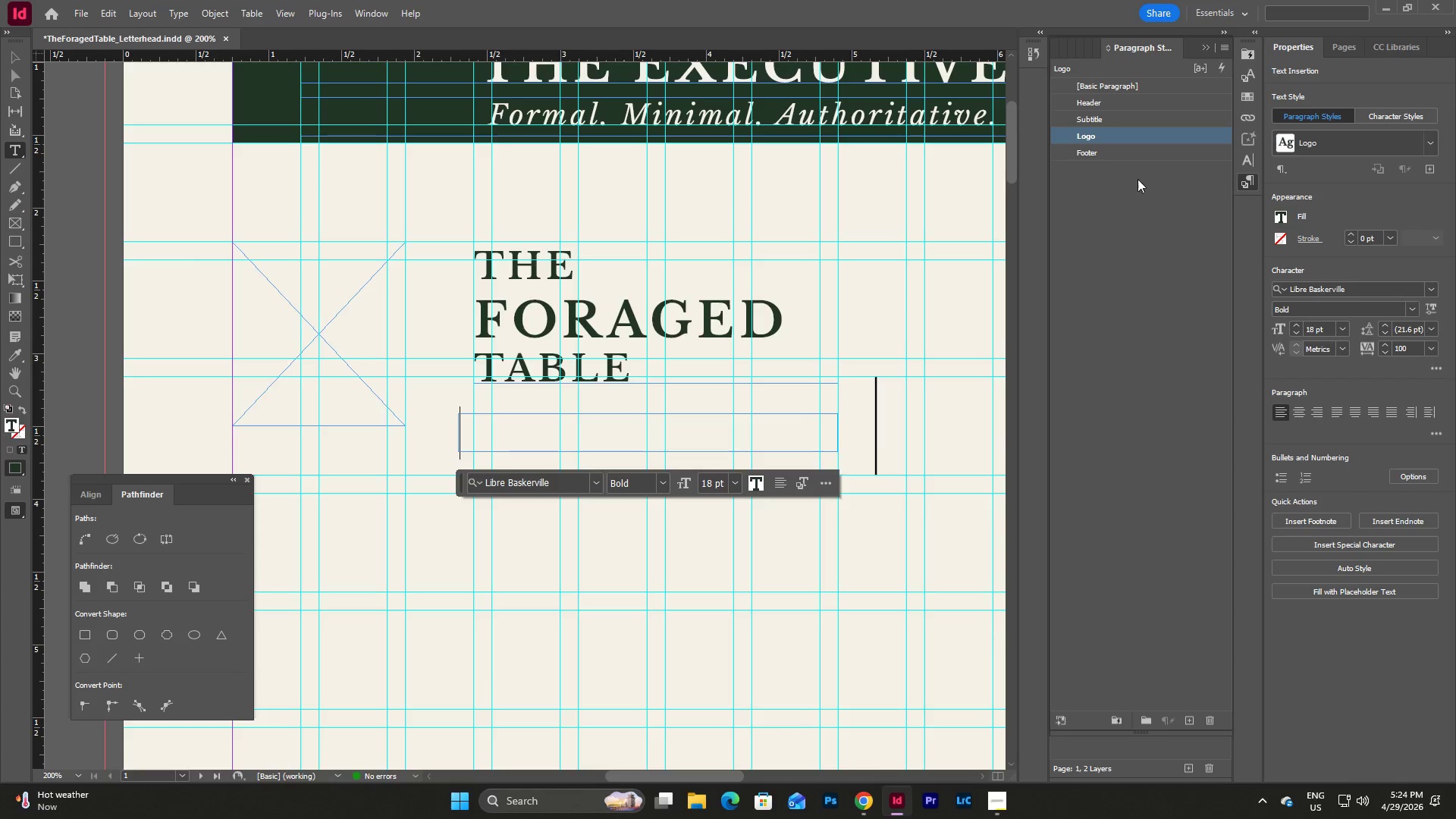 
left_click([1125, 154])
 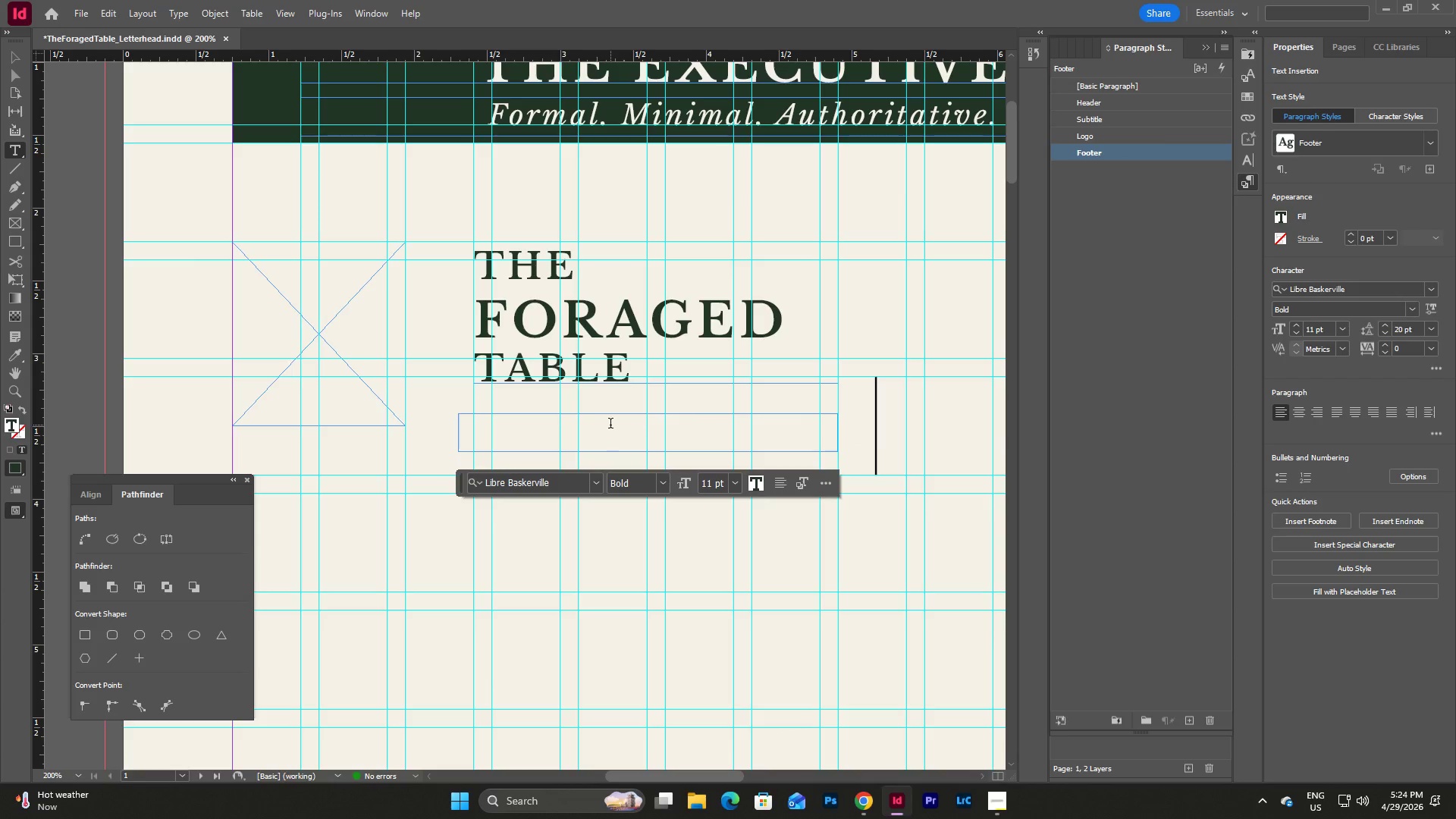 
type(WILD-CRAFTED EVENTS)
 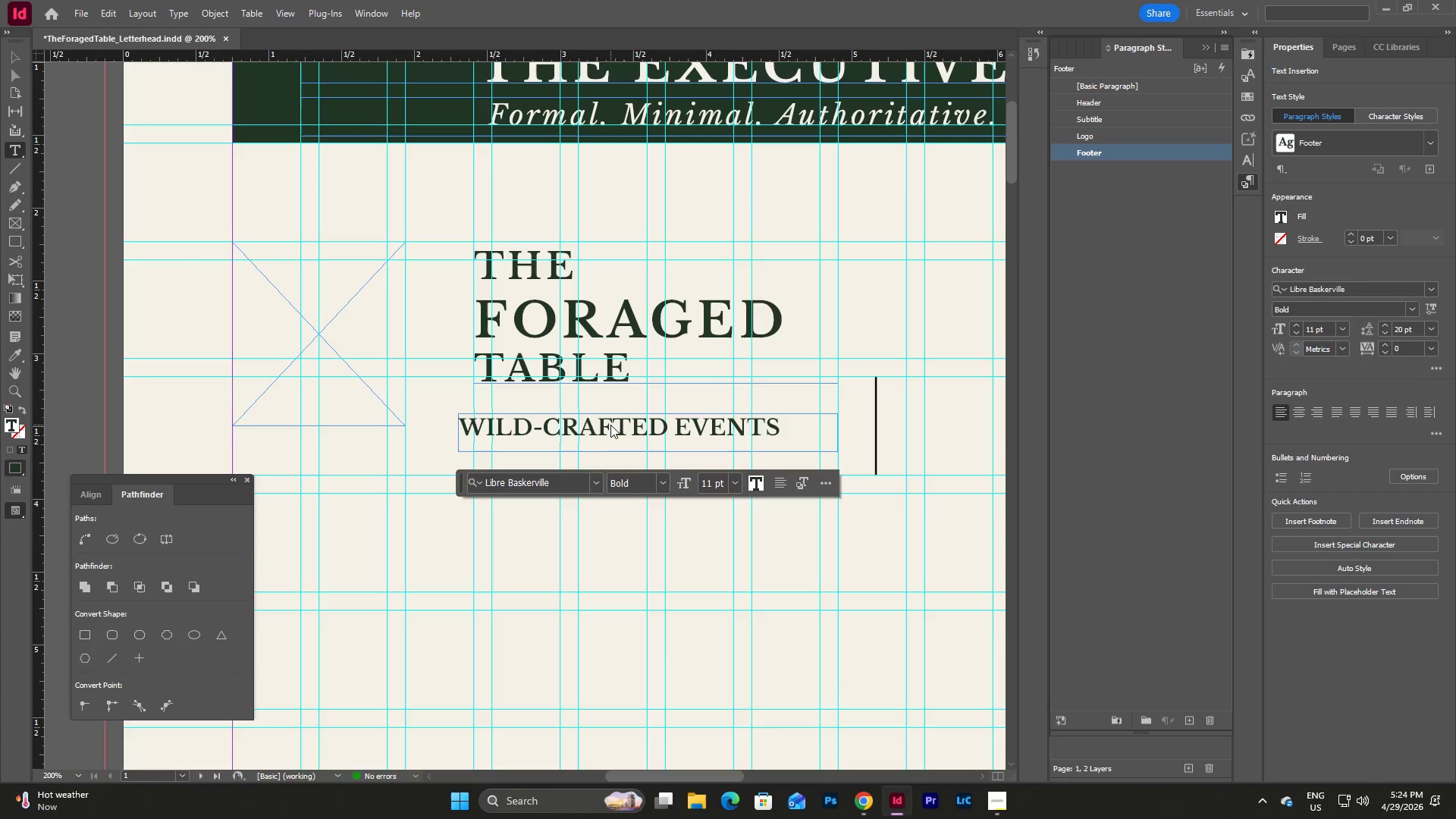 
left_click_drag(start_coordinate=[786, 435], to_coordinate=[363, 421])
 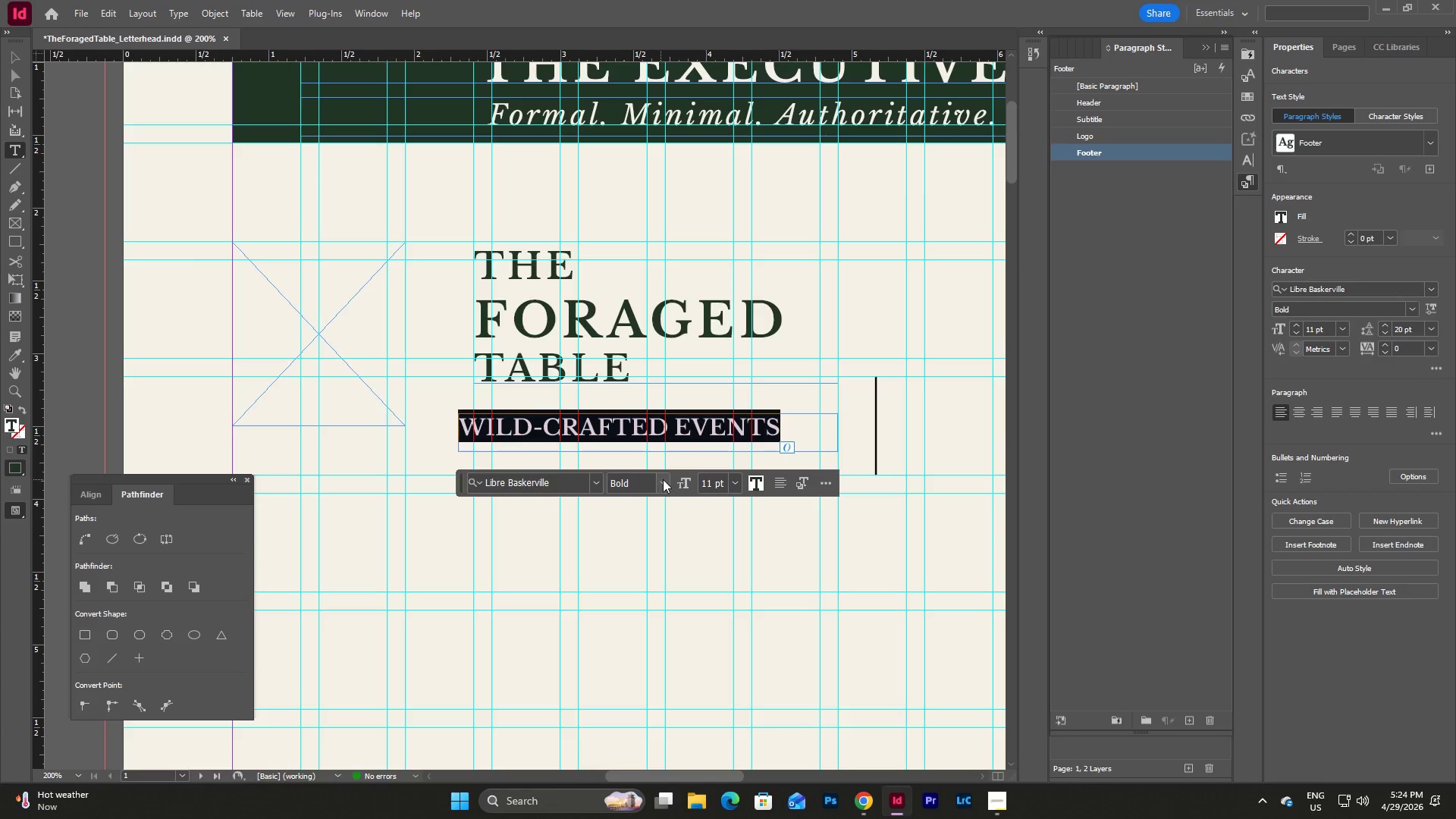 
left_click([664, 479])
 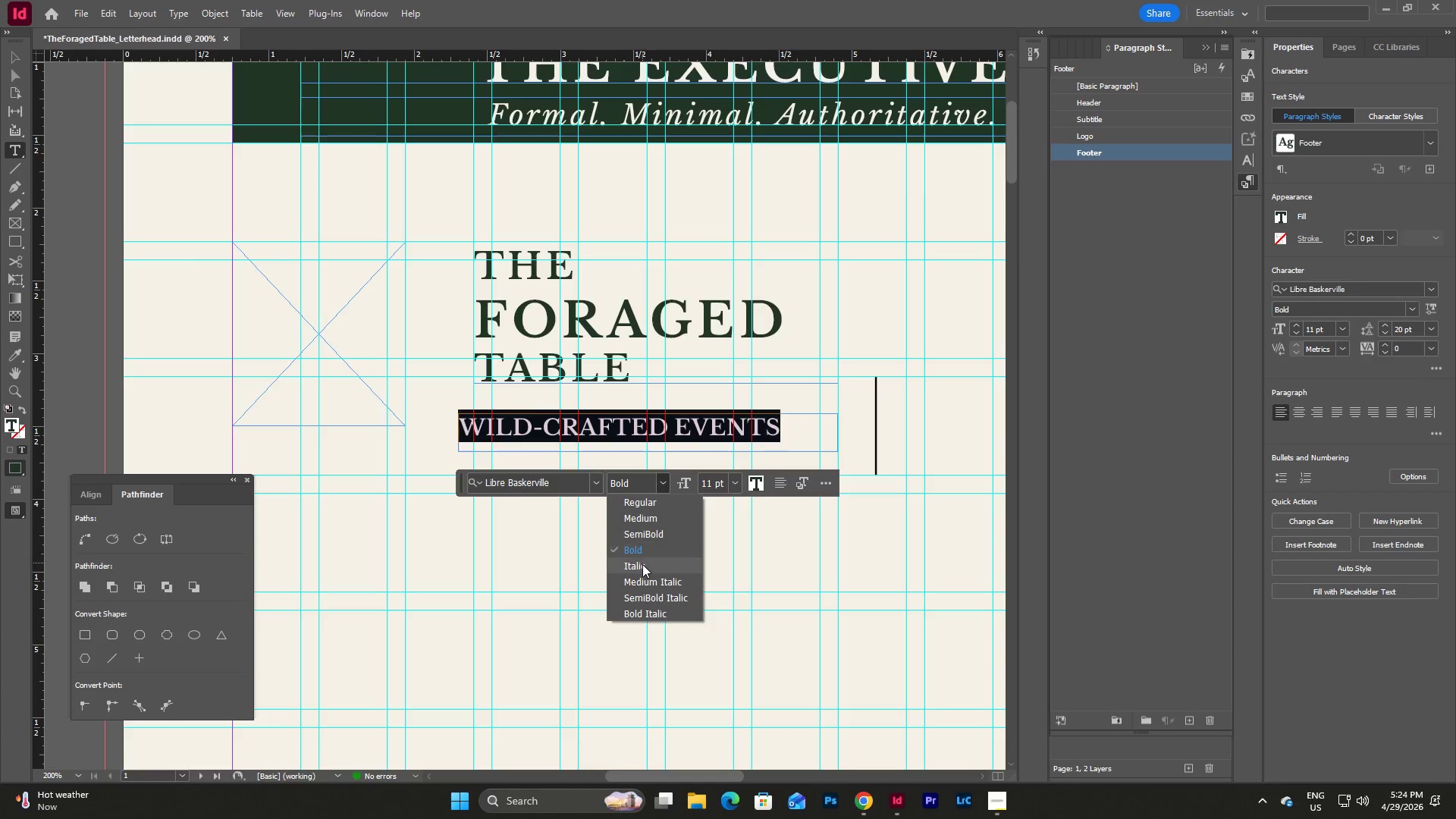 
left_click([642, 564])
 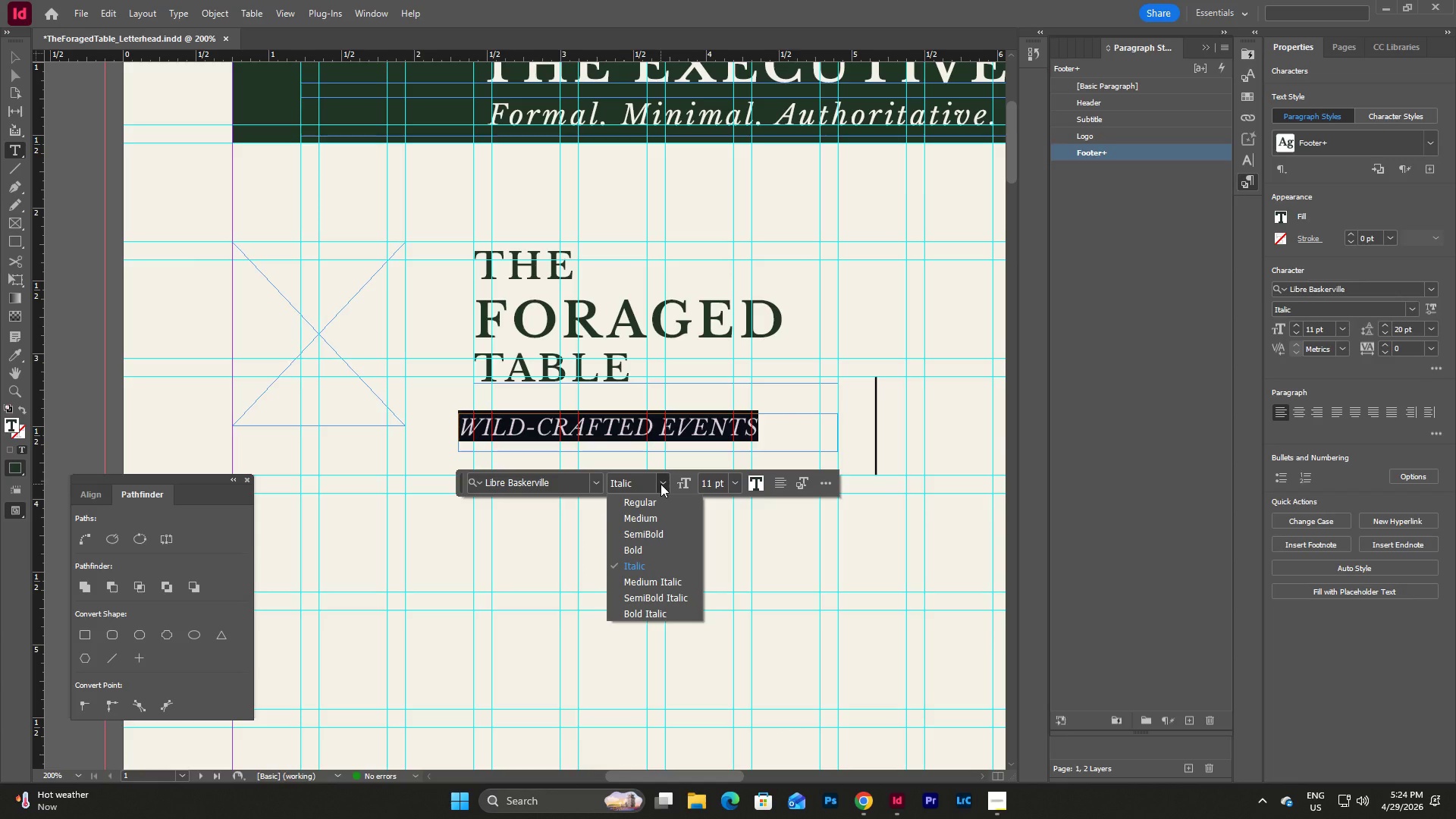 
left_click([662, 579])
 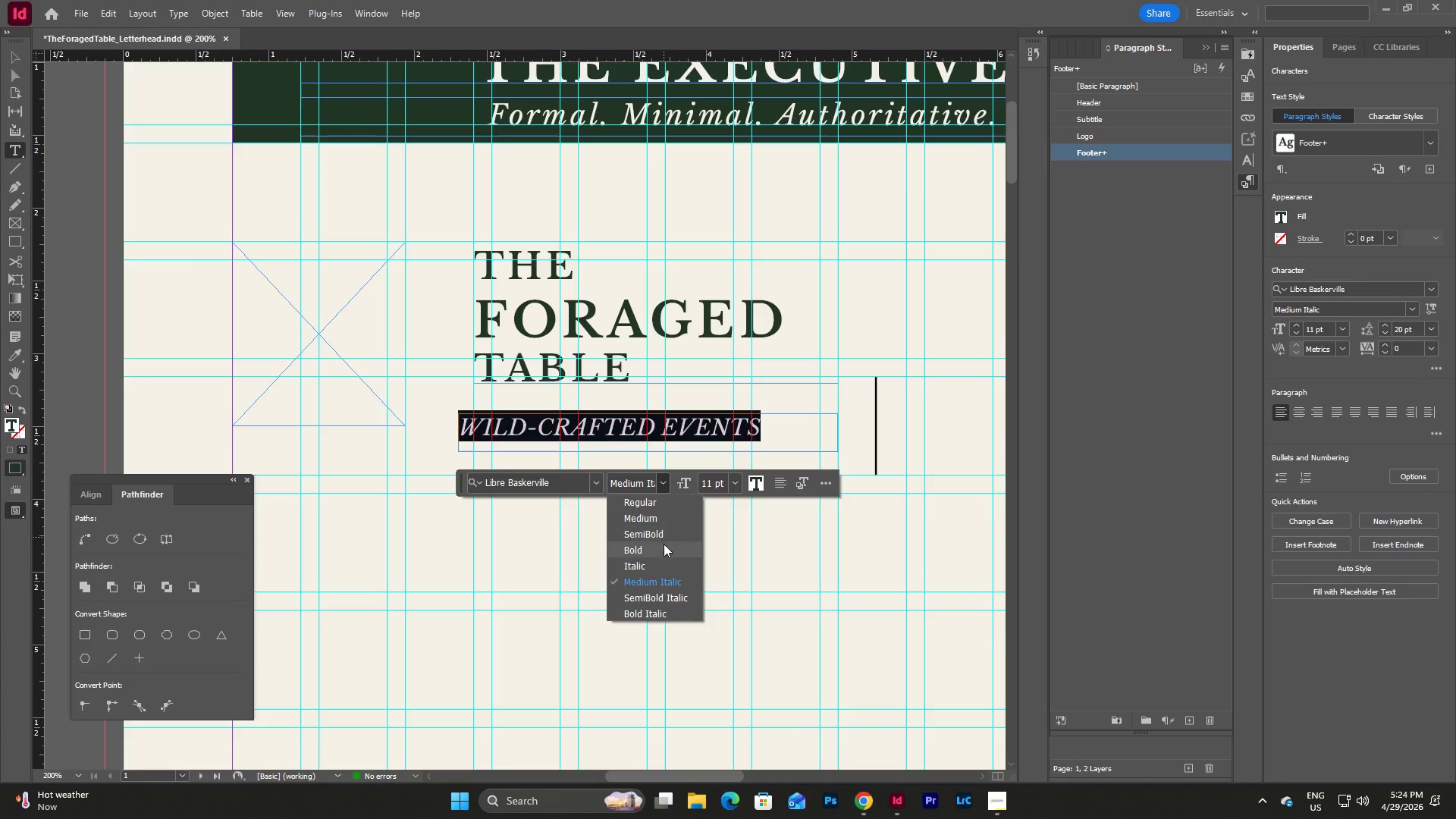 
left_click([659, 562])
 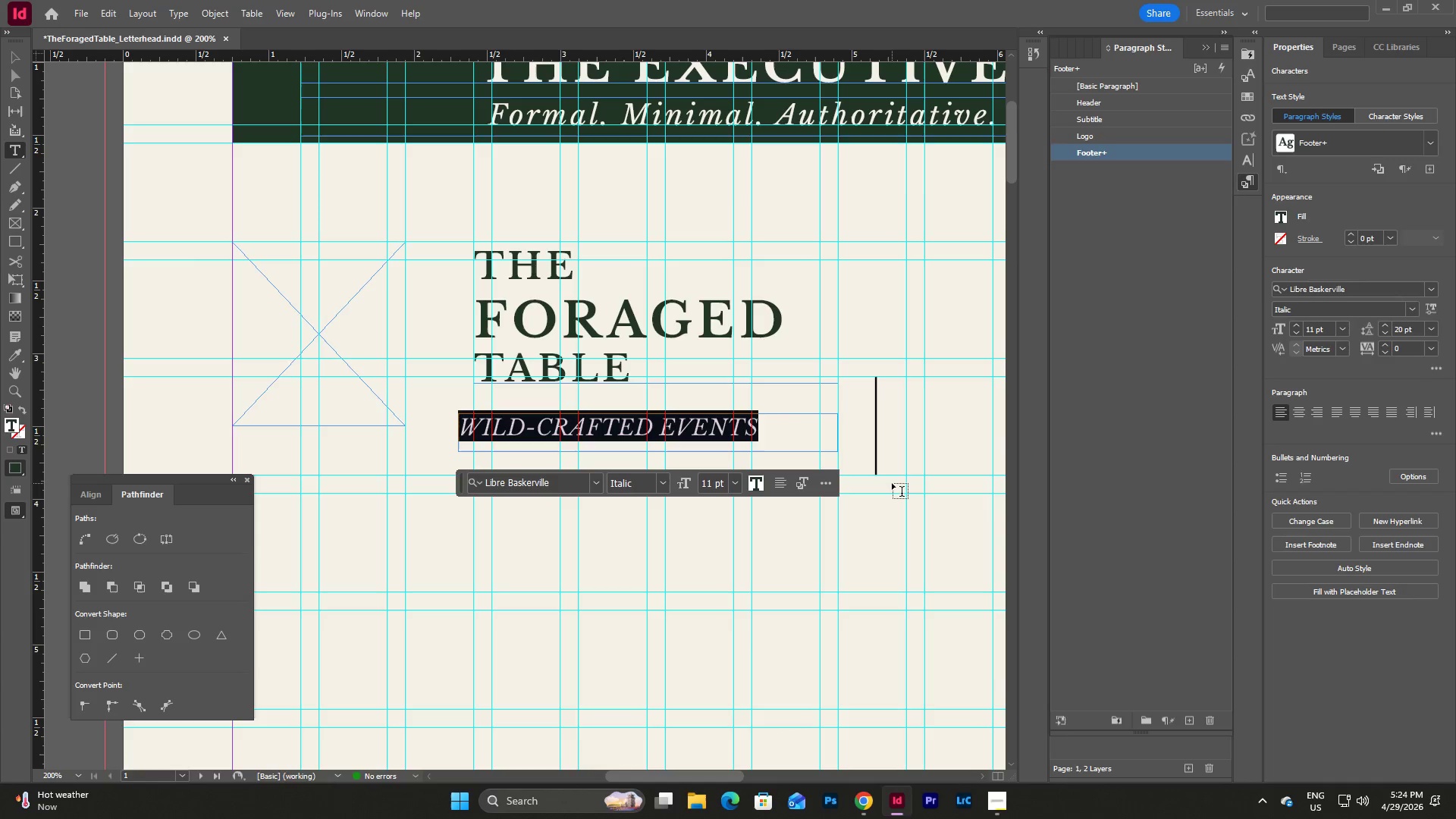 
key(Escape)
 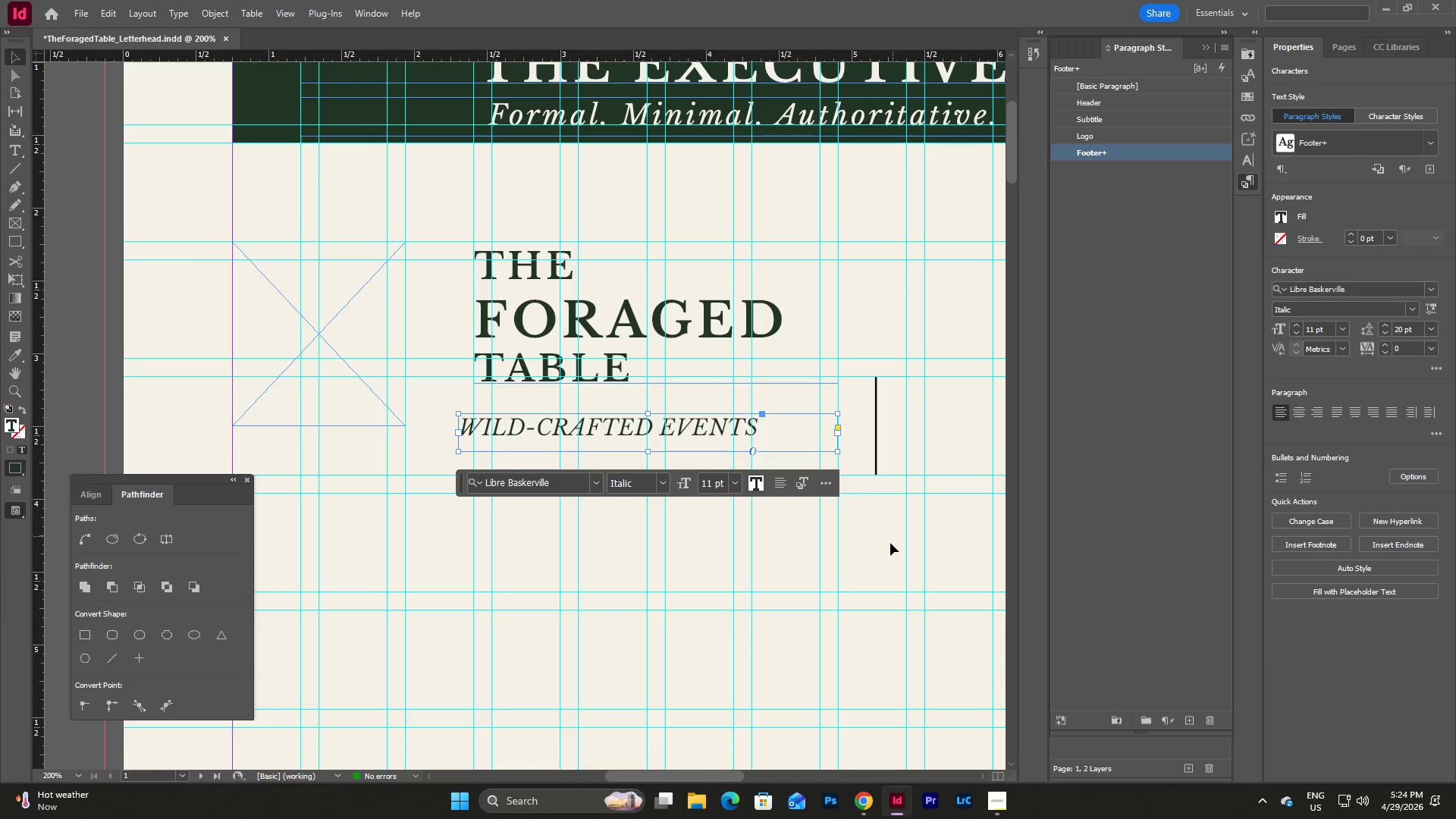 
left_click([890, 543])
 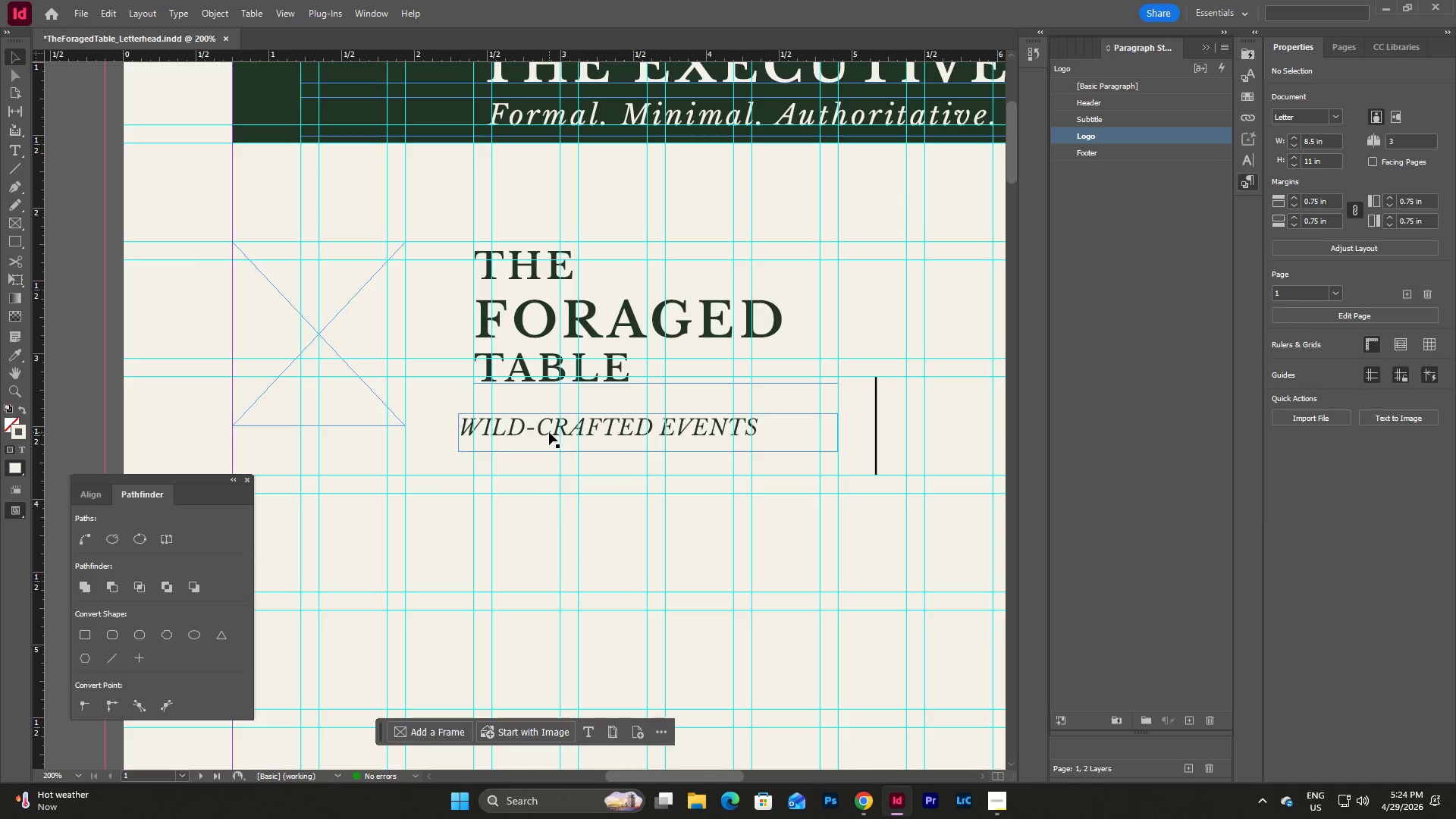 
left_click_drag(start_coordinate=[549, 432], to_coordinate=[563, 409])
 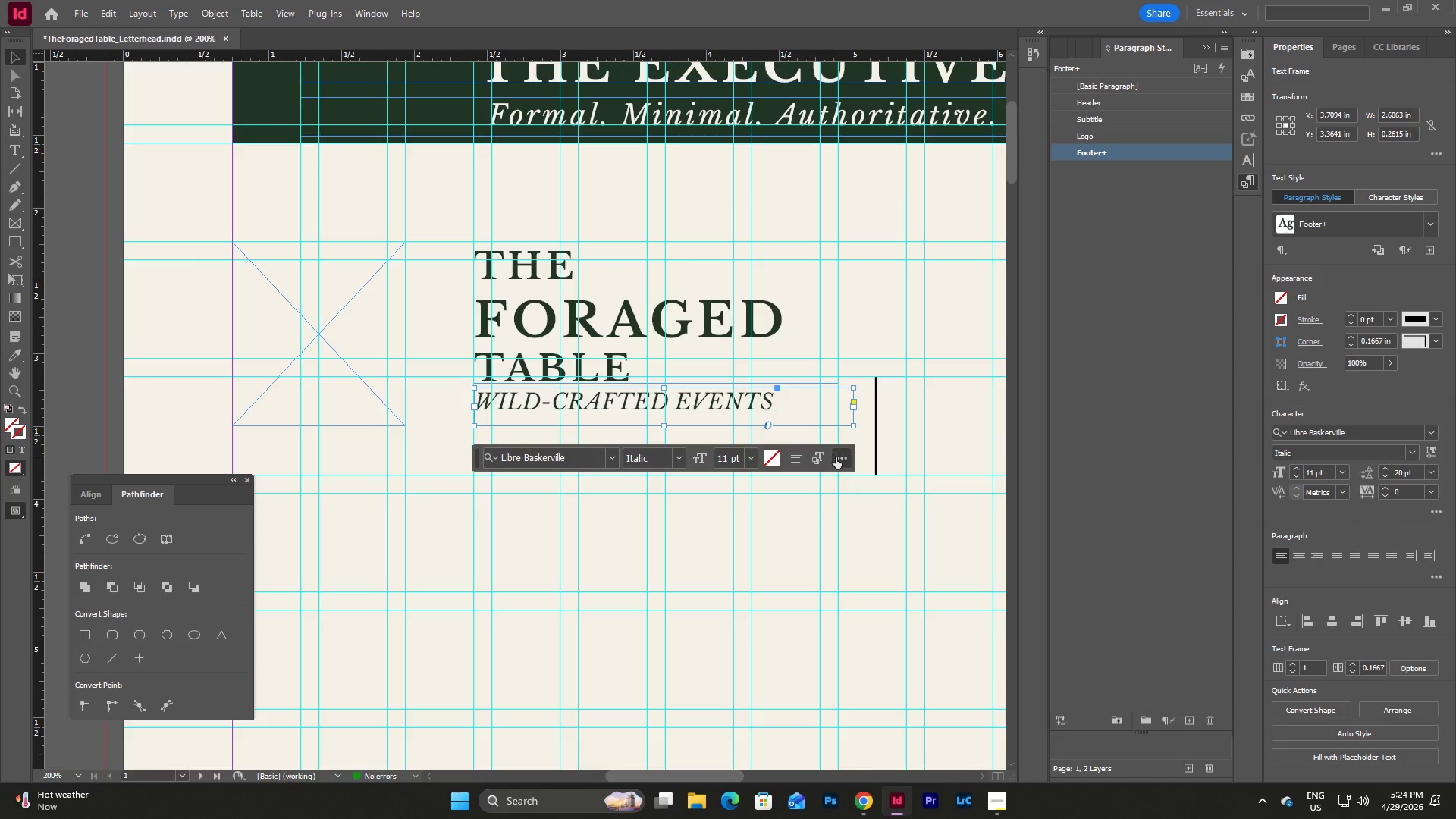 
left_click([792, 457])
 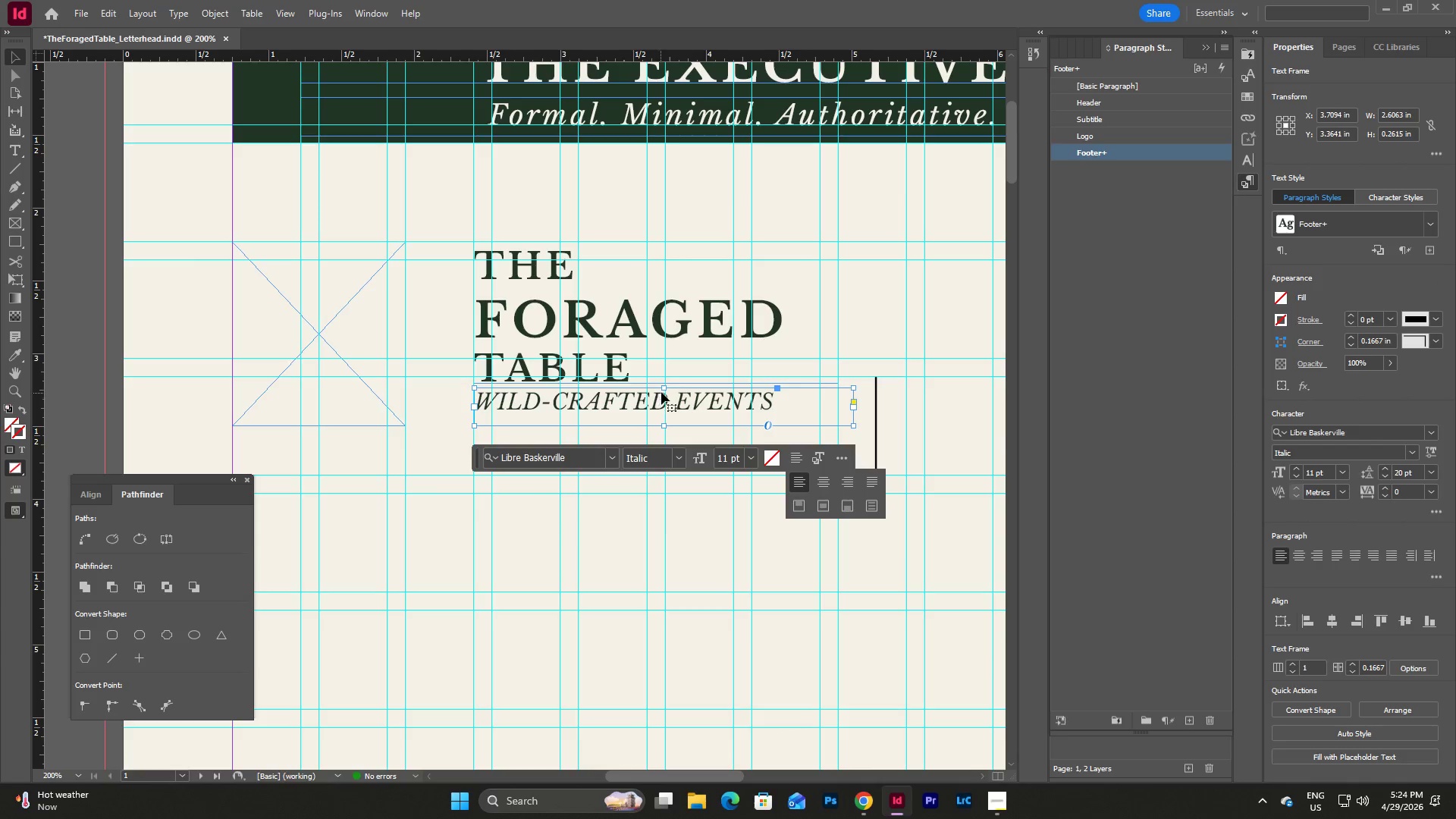 
left_click_drag(start_coordinate=[663, 388], to_coordinate=[663, 403])
 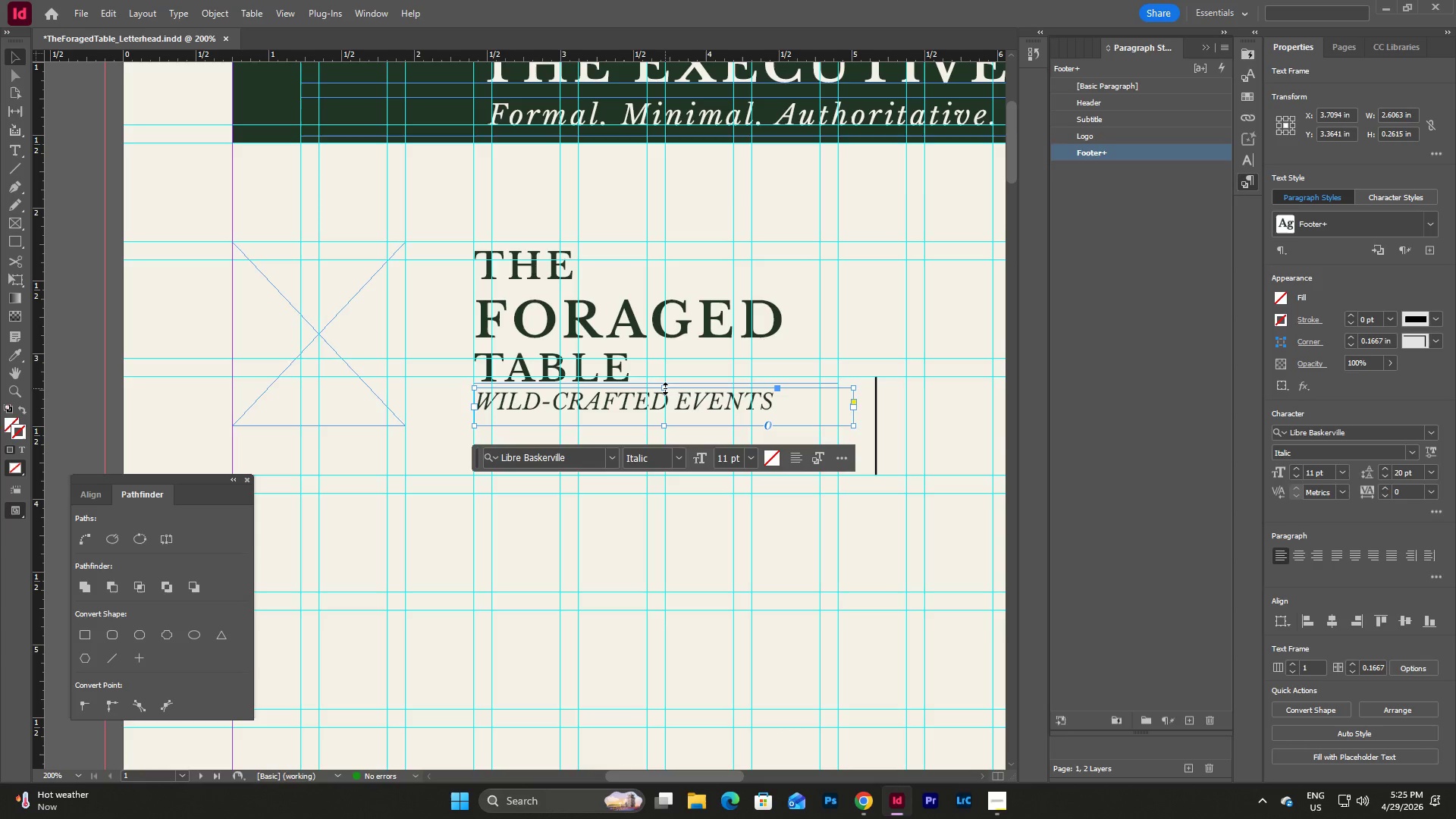 
left_click_drag(start_coordinate=[665, 388], to_coordinate=[665, 397])
 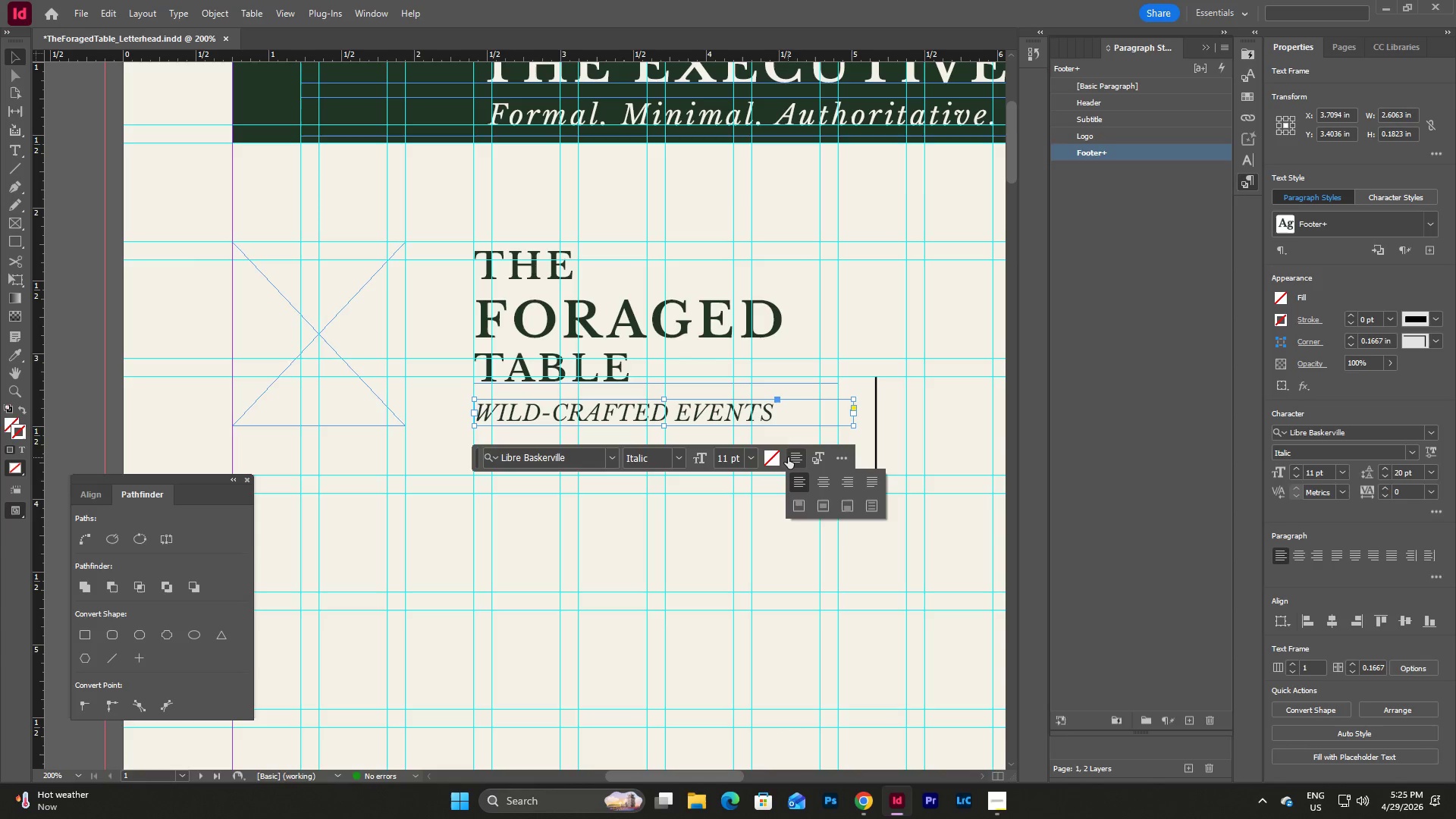 
left_click([820, 503])
 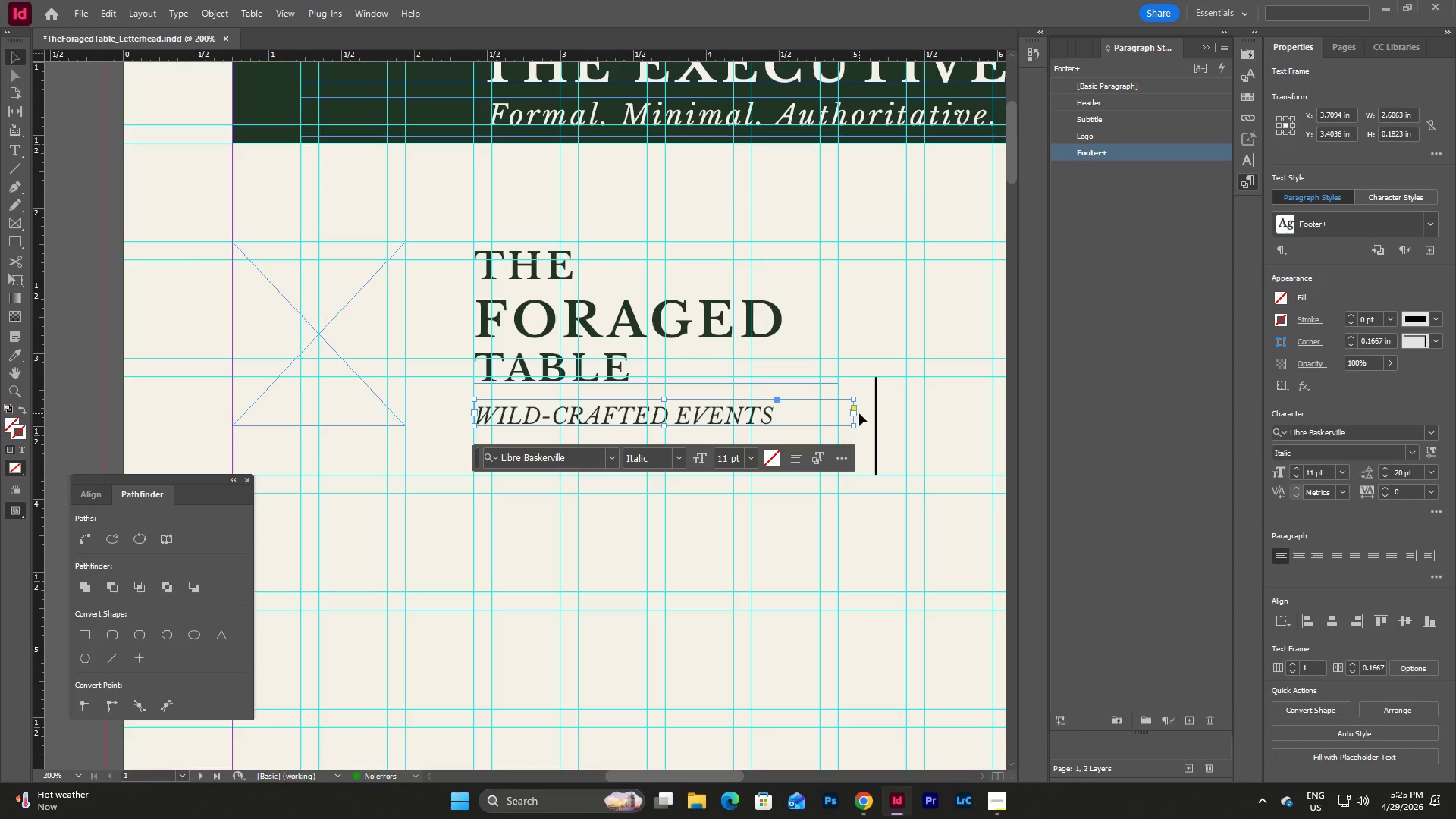 
left_click([773, 314])
 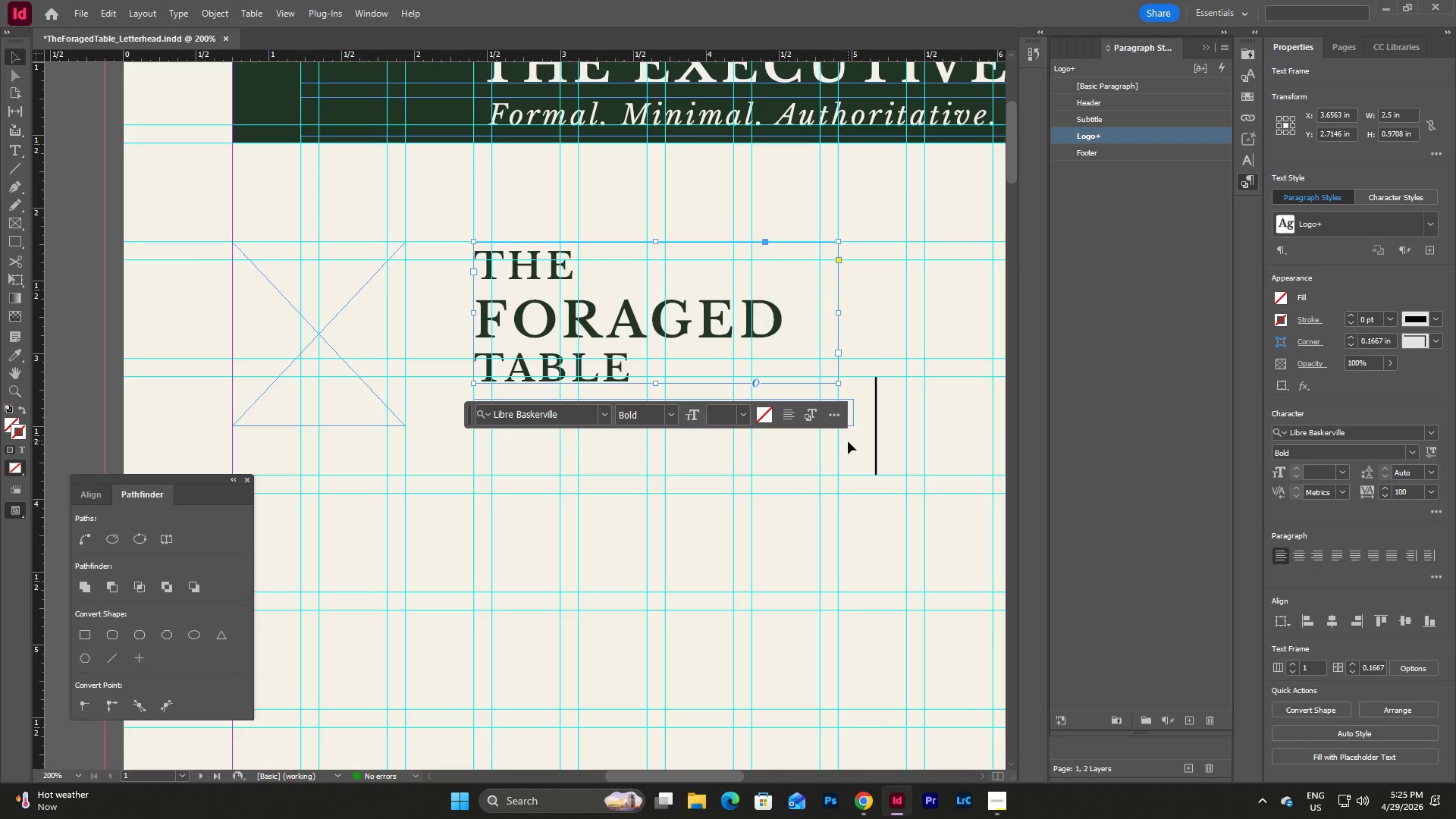 
left_click([850, 453])
 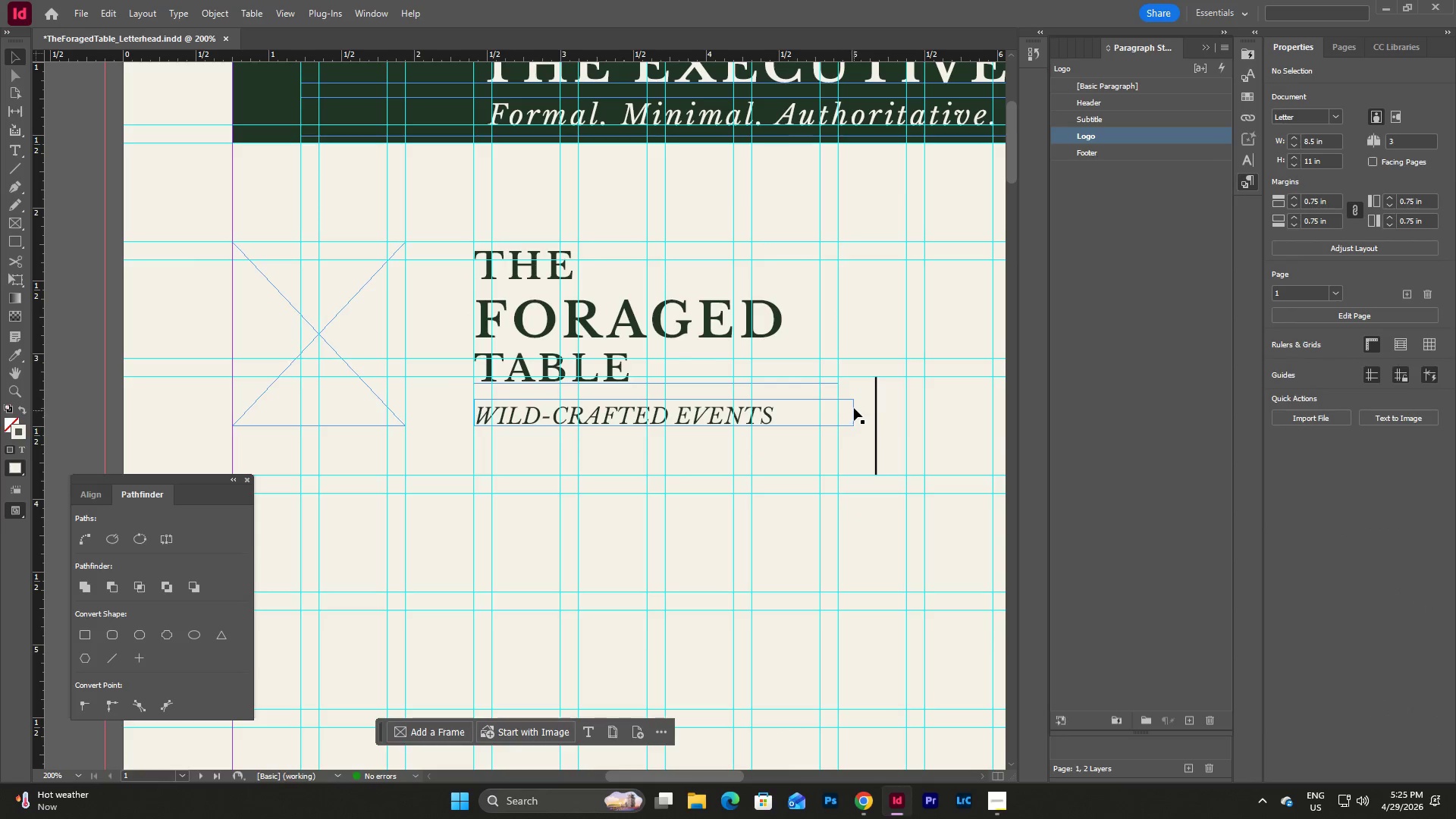 
left_click([850, 403])
 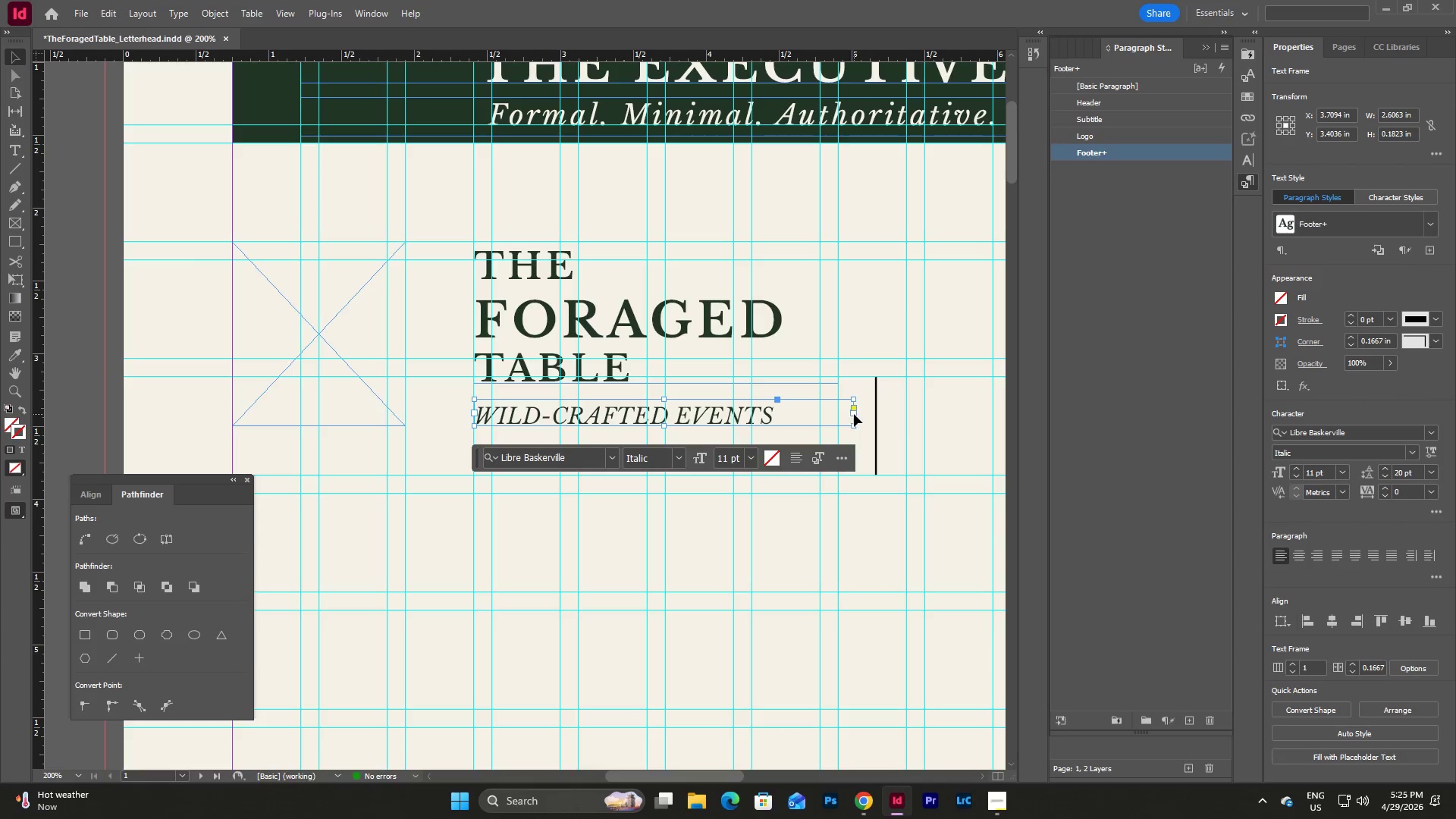 
left_click_drag(start_coordinate=[855, 414], to_coordinate=[839, 411])
 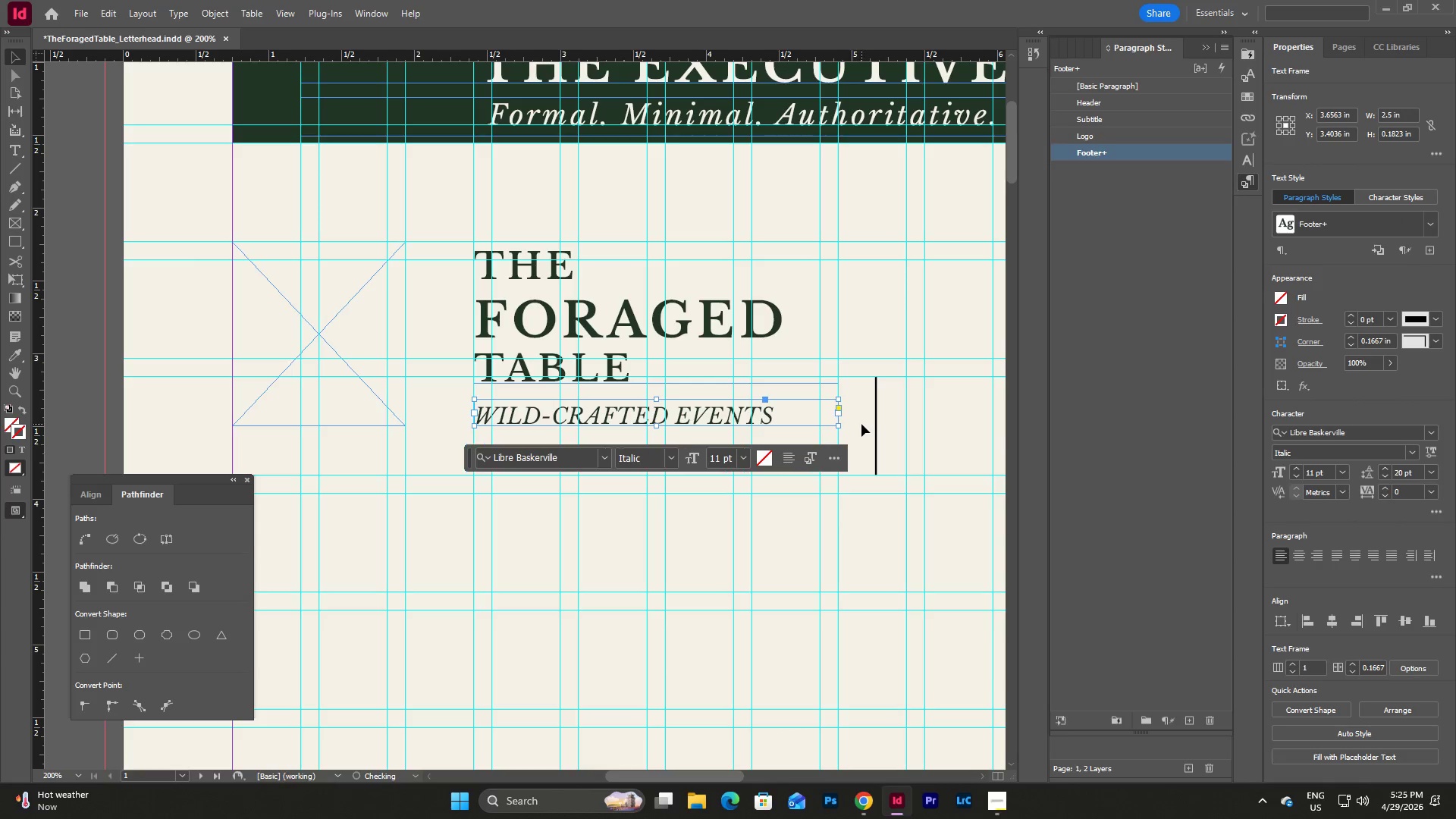 
left_click([861, 424])
 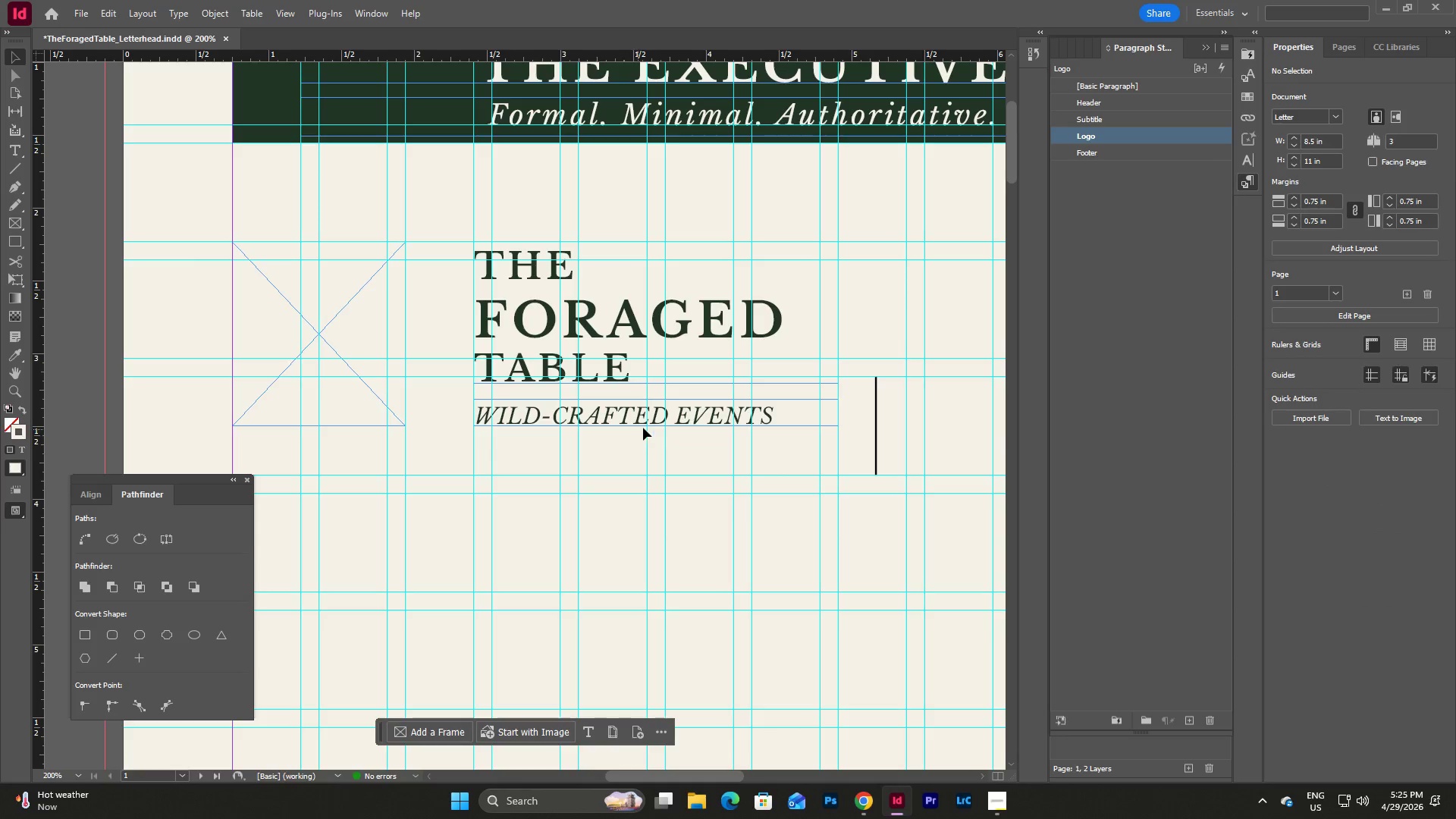 
left_click([656, 423])
 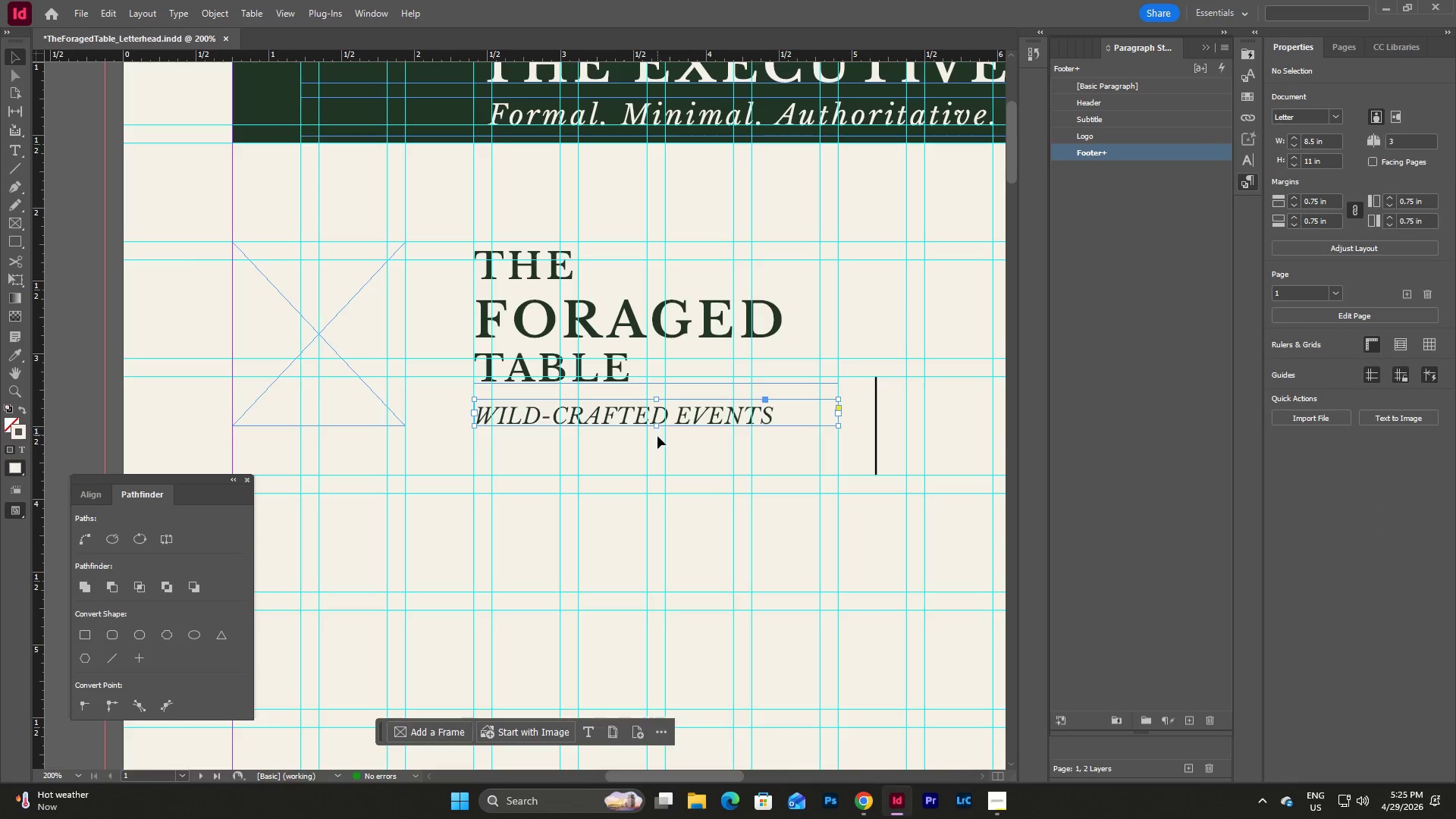 
mouse_move([674, 424])
 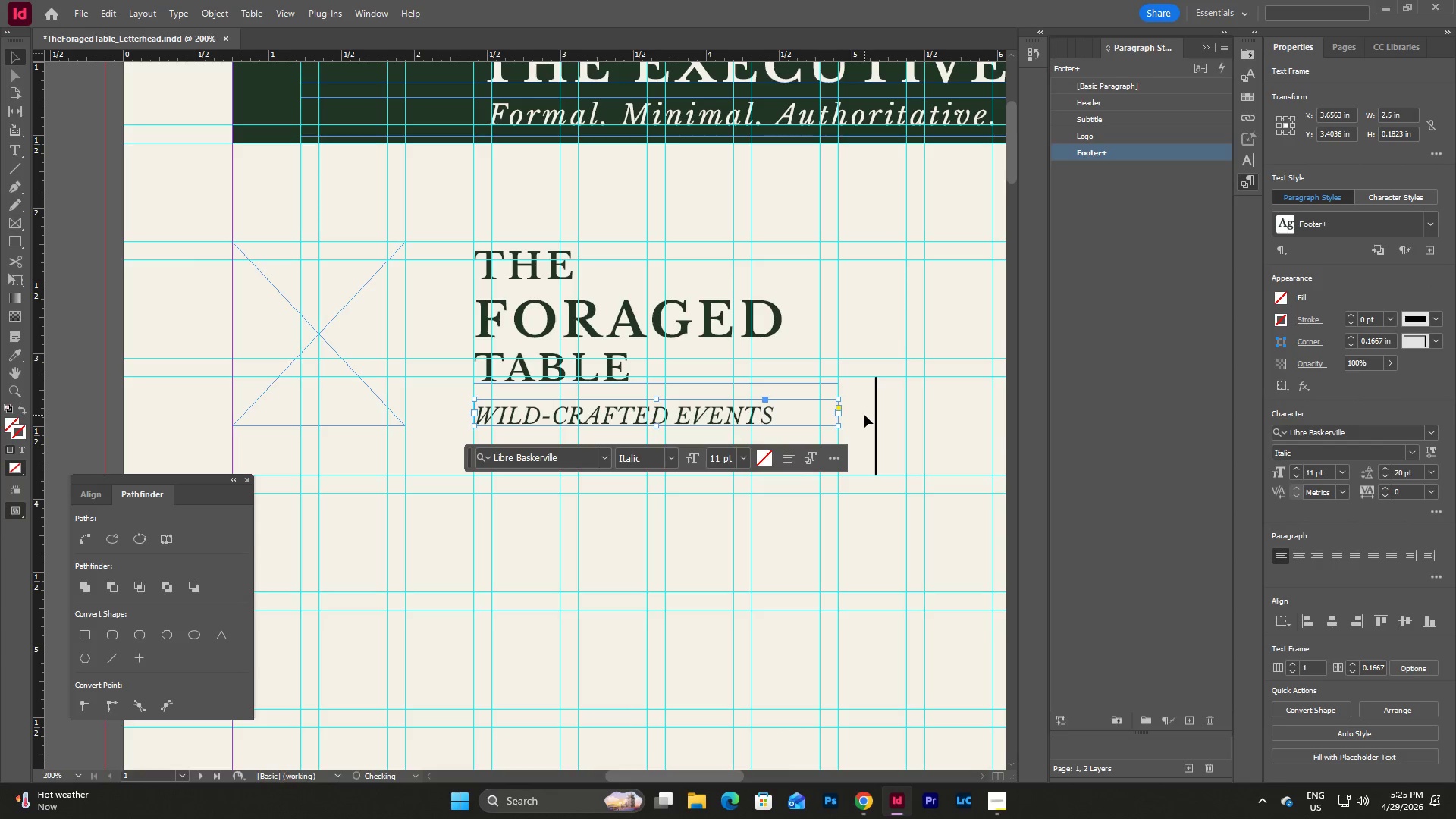 
left_click([864, 415])
 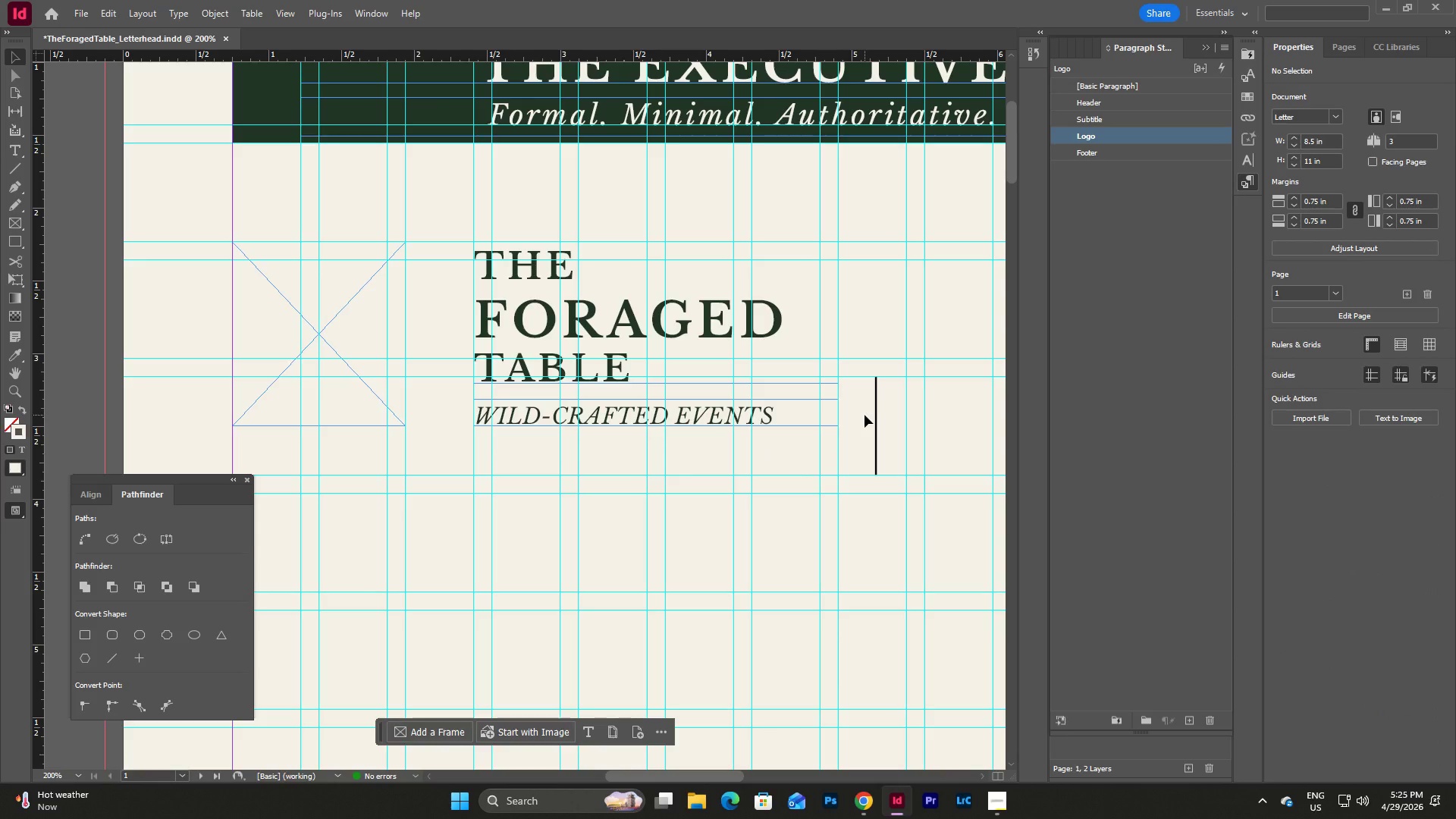 
type(ww)
 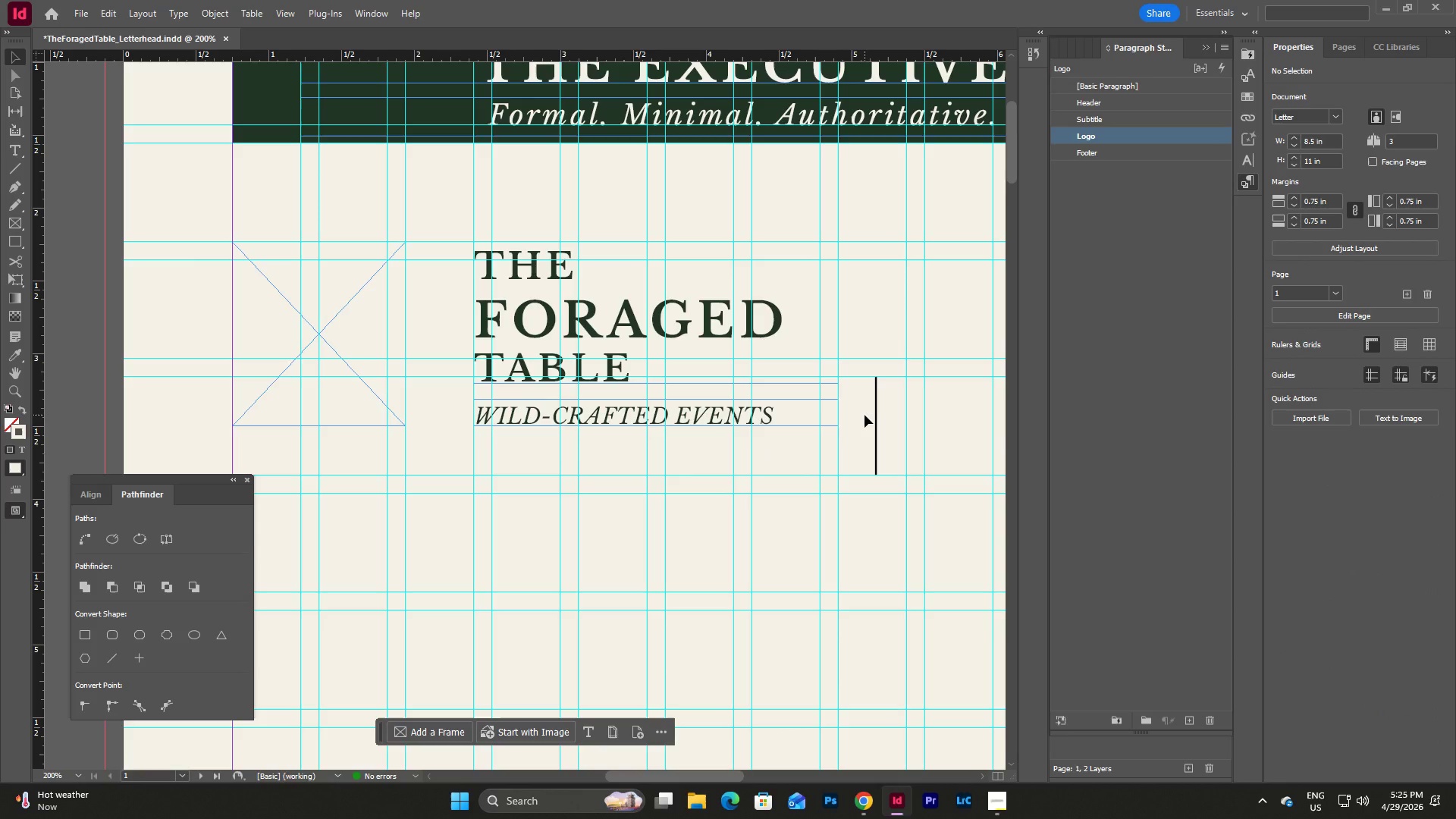 
key(W)
 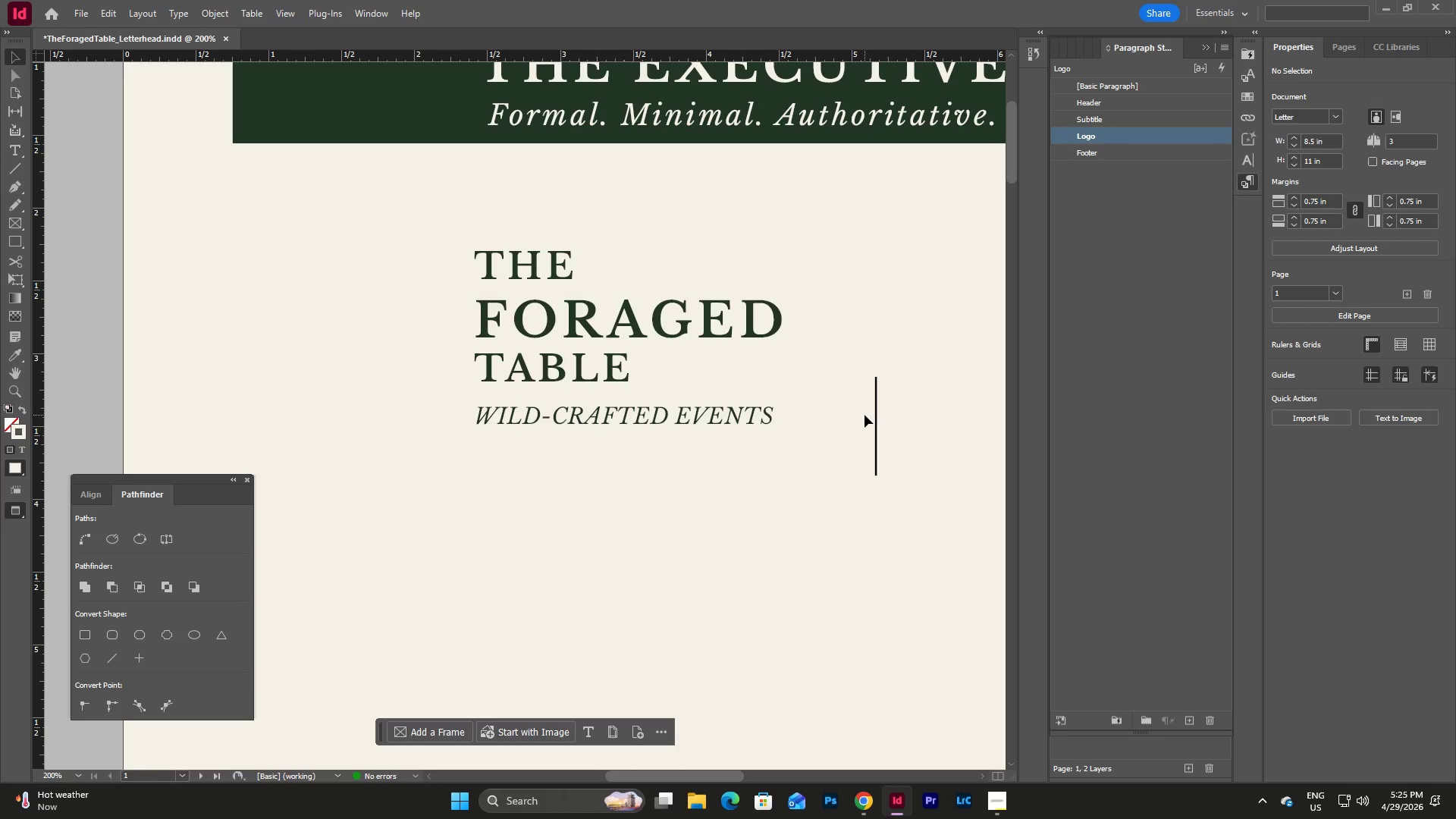 
scroll: coordinate [864, 415], scroll_direction: up, amount: 2.0
 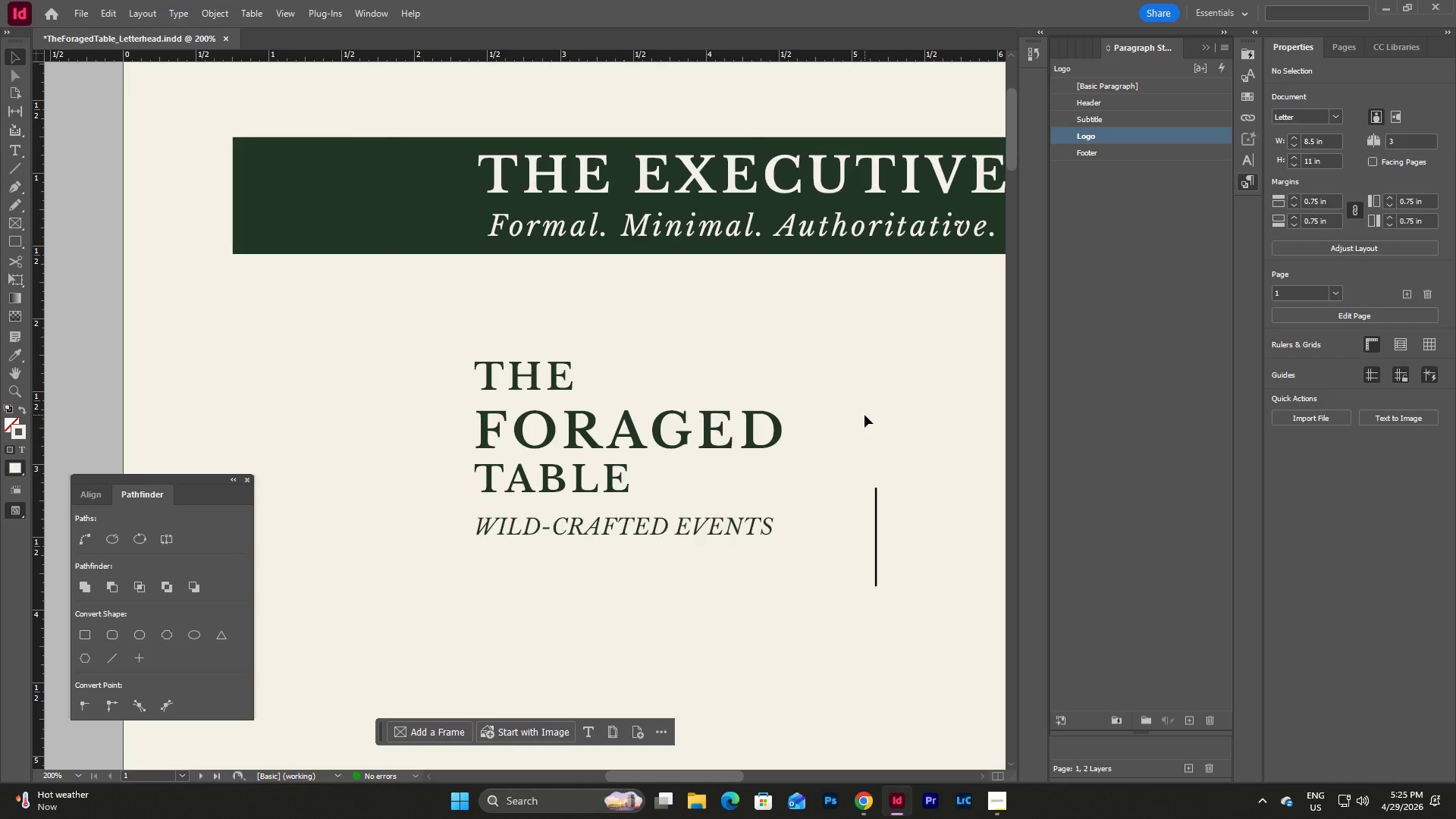 
key(W)
 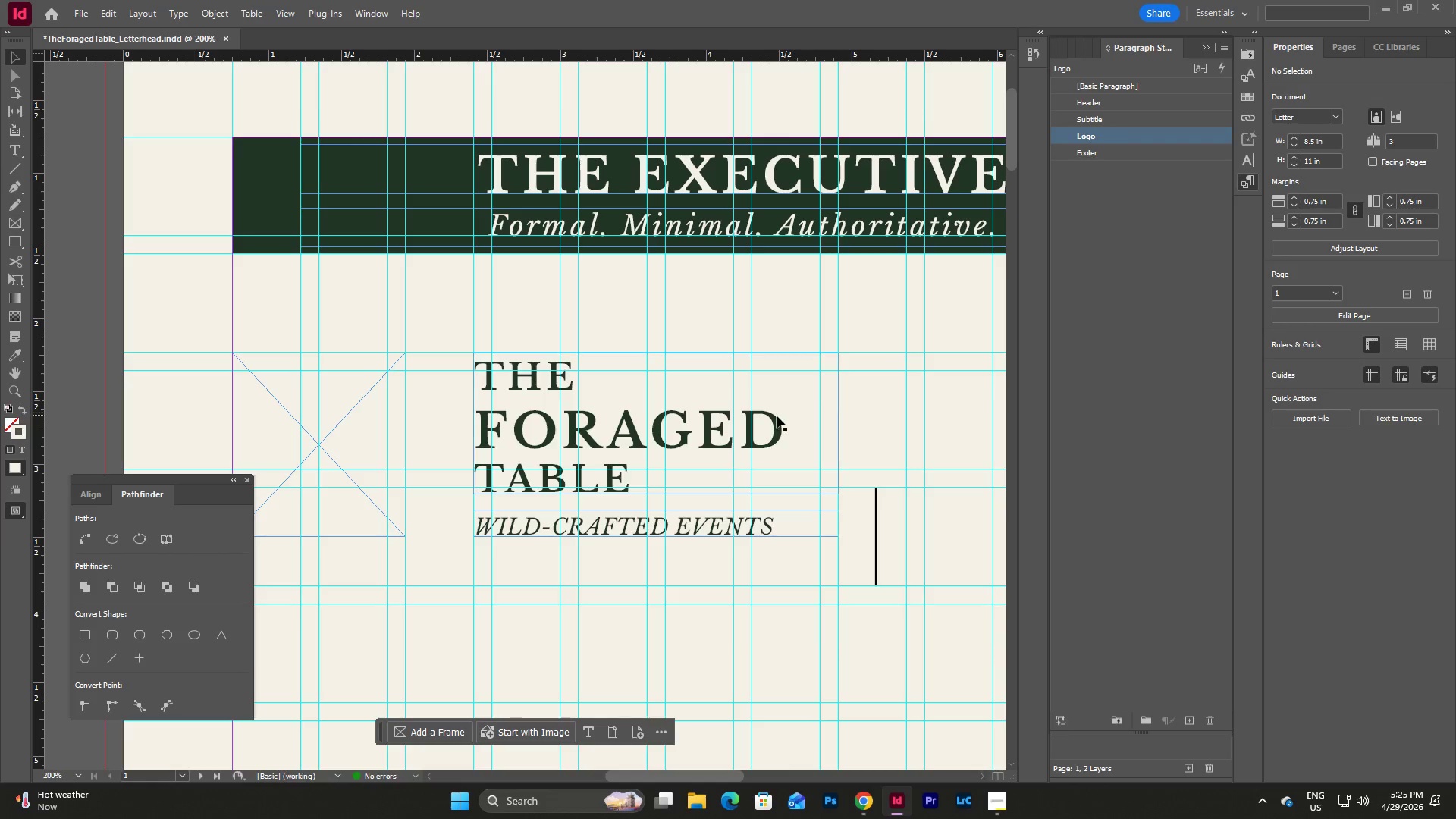 
left_click([686, 395])
 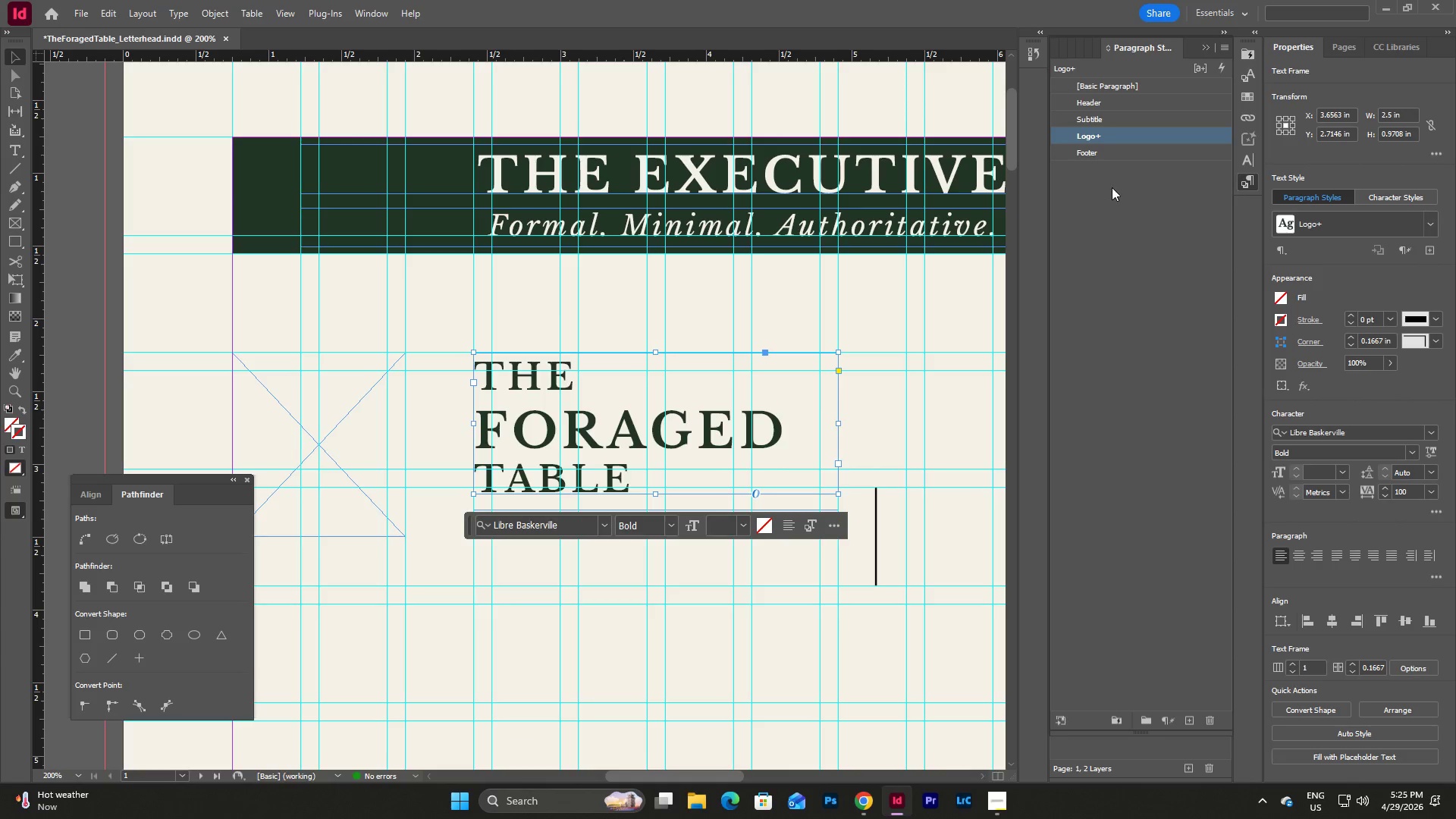 
double_click([1101, 136])
 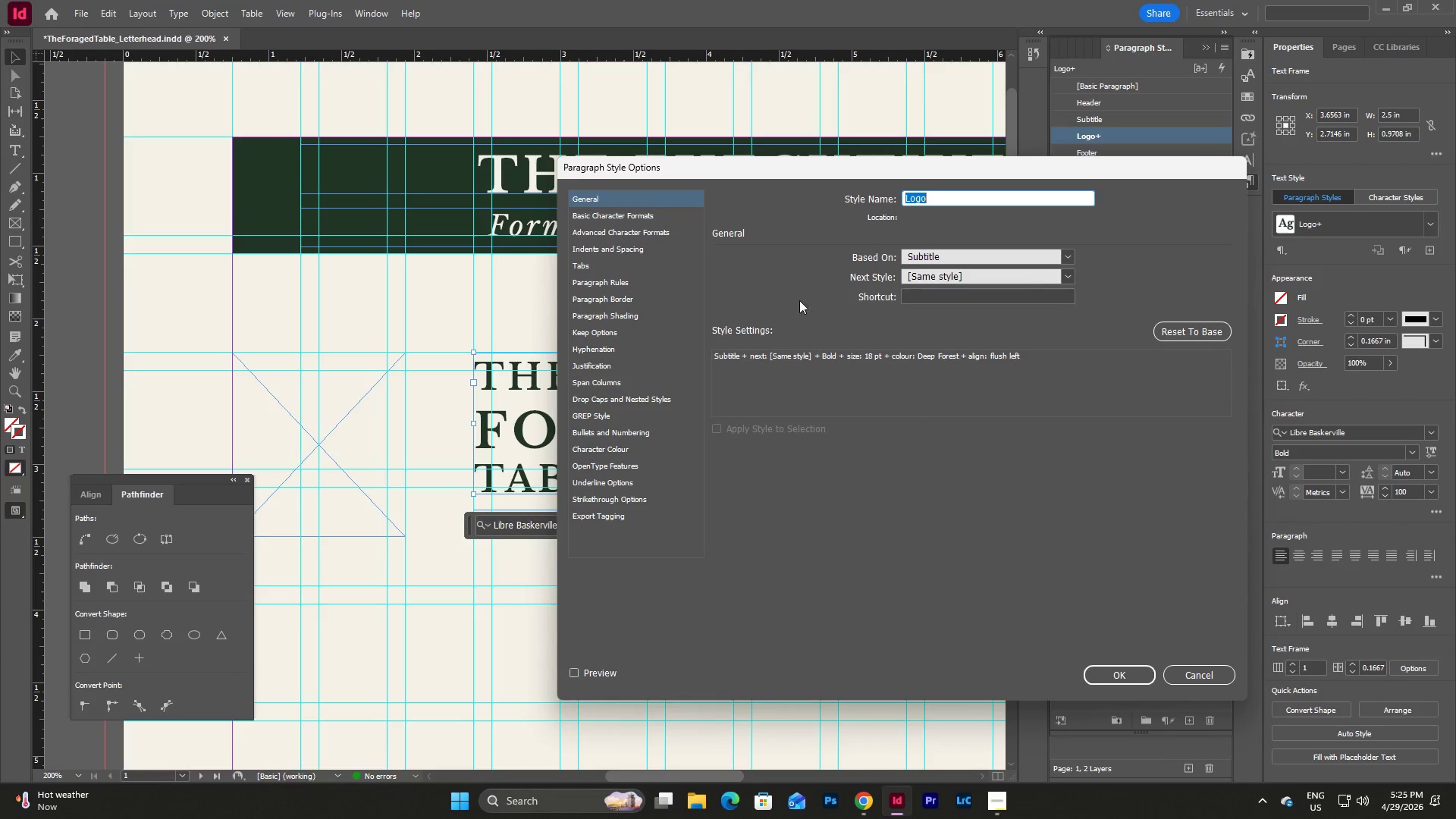 
left_click([631, 218])
 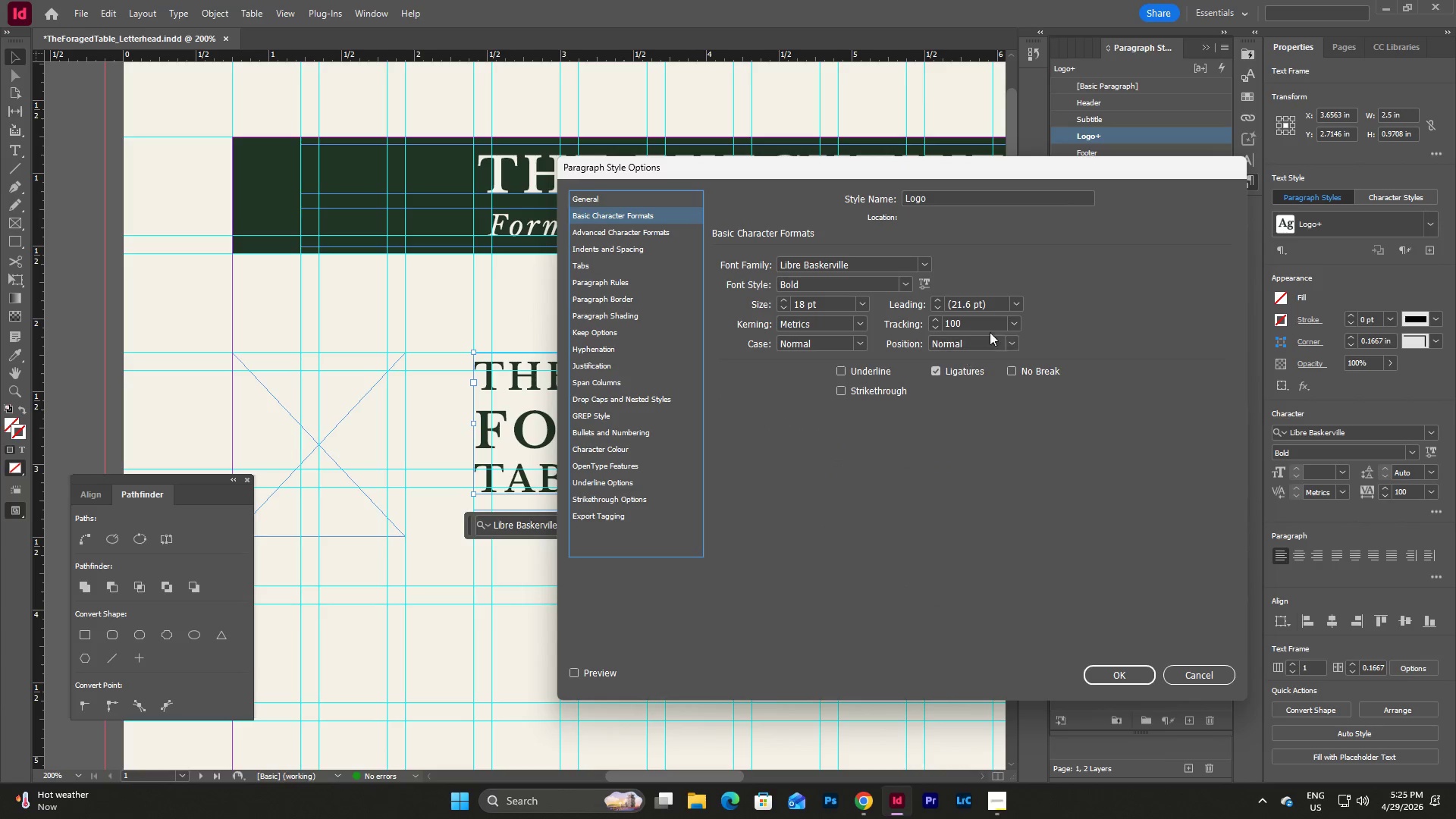 
left_click([1013, 303])
 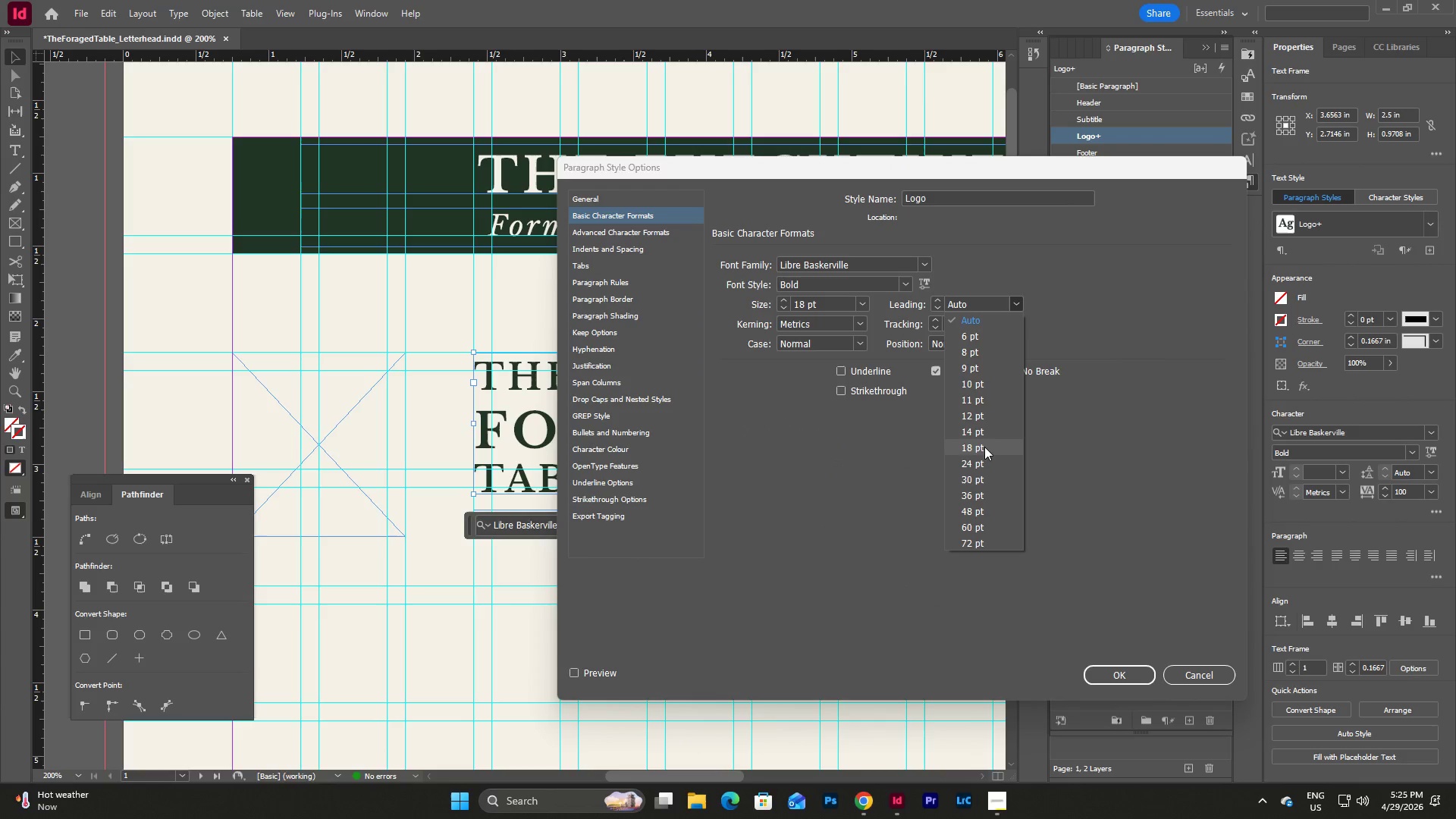 
left_click([984, 447])
 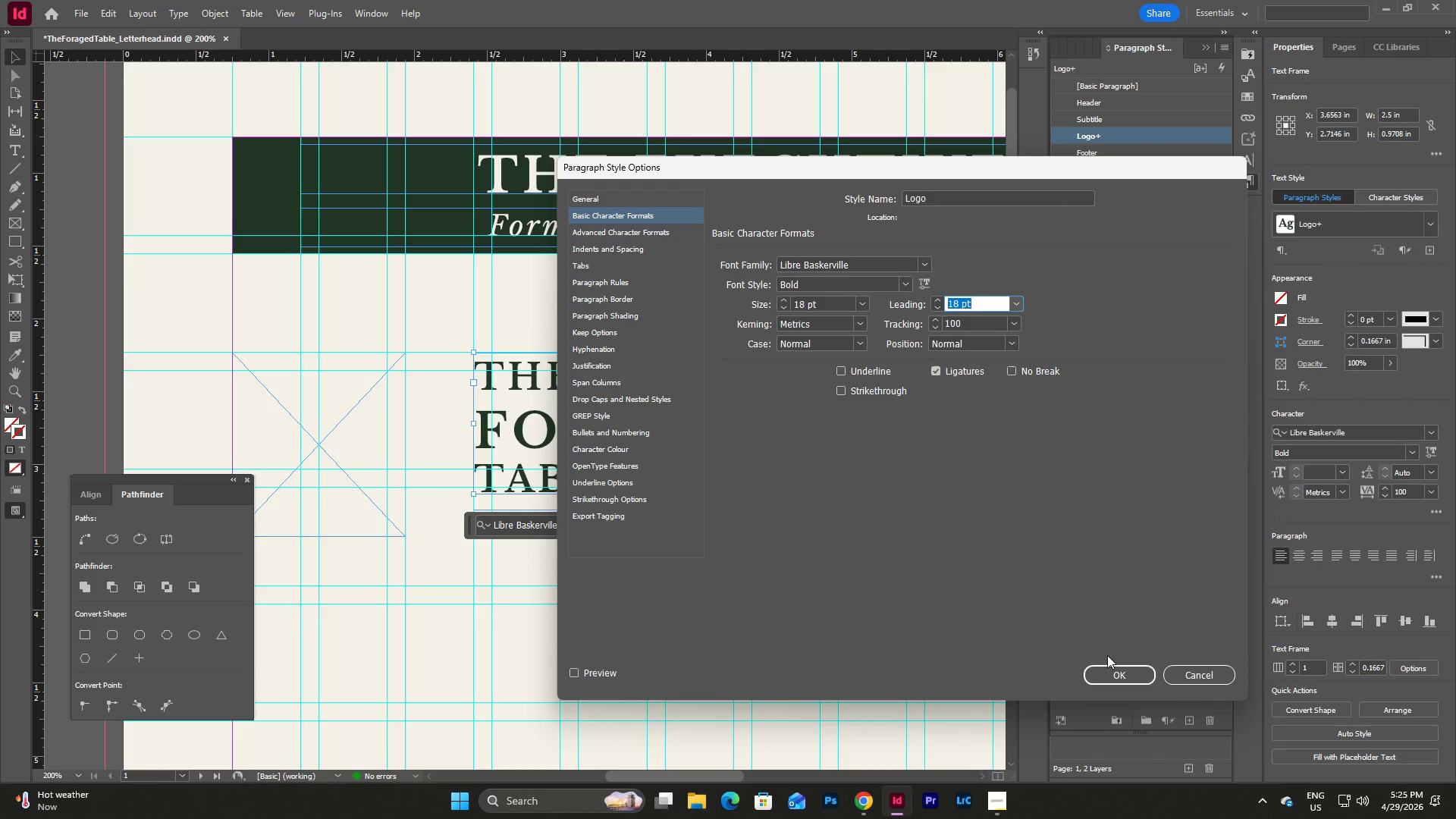 
left_click([1107, 670])
 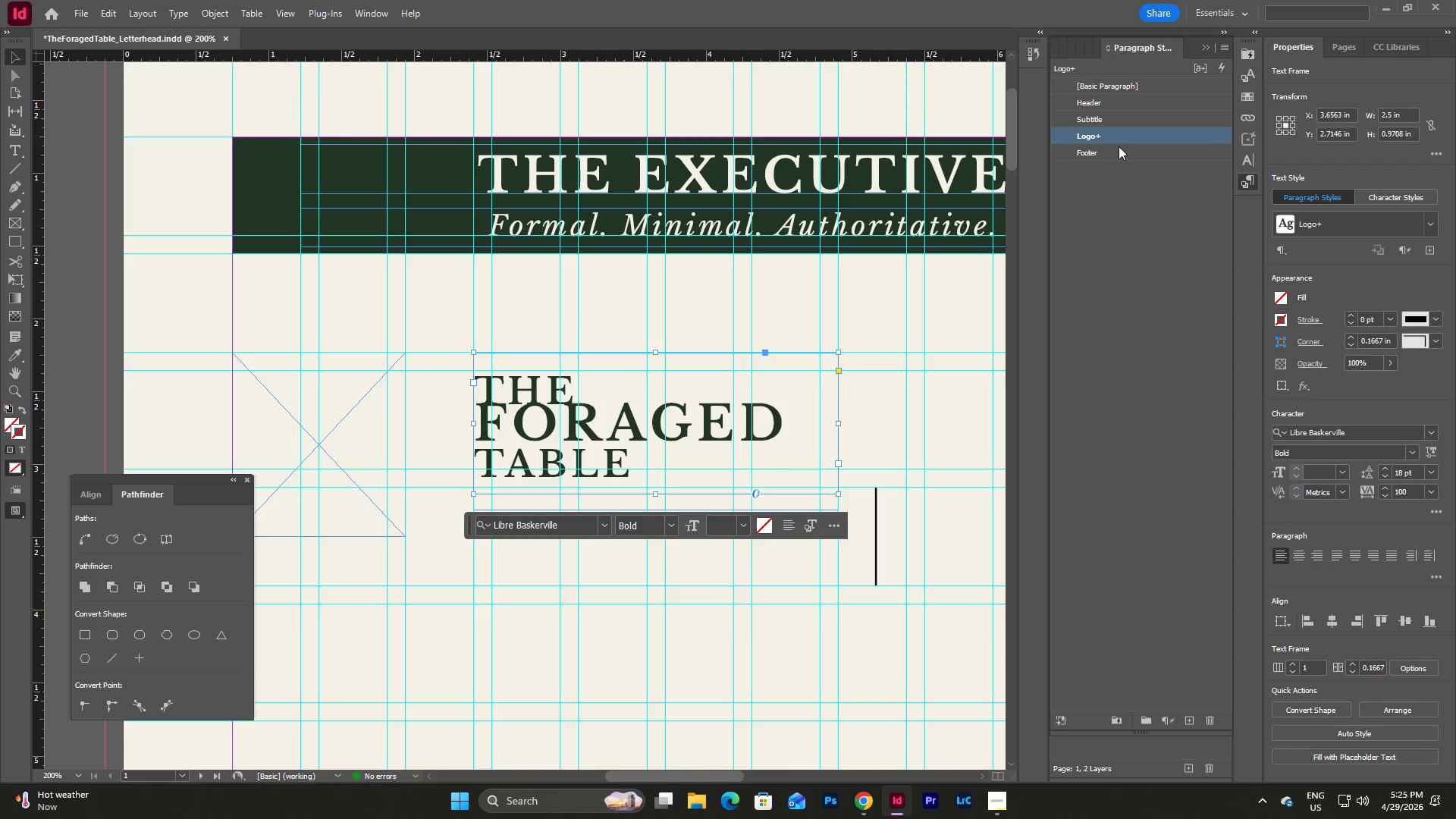 
double_click([1119, 136])
 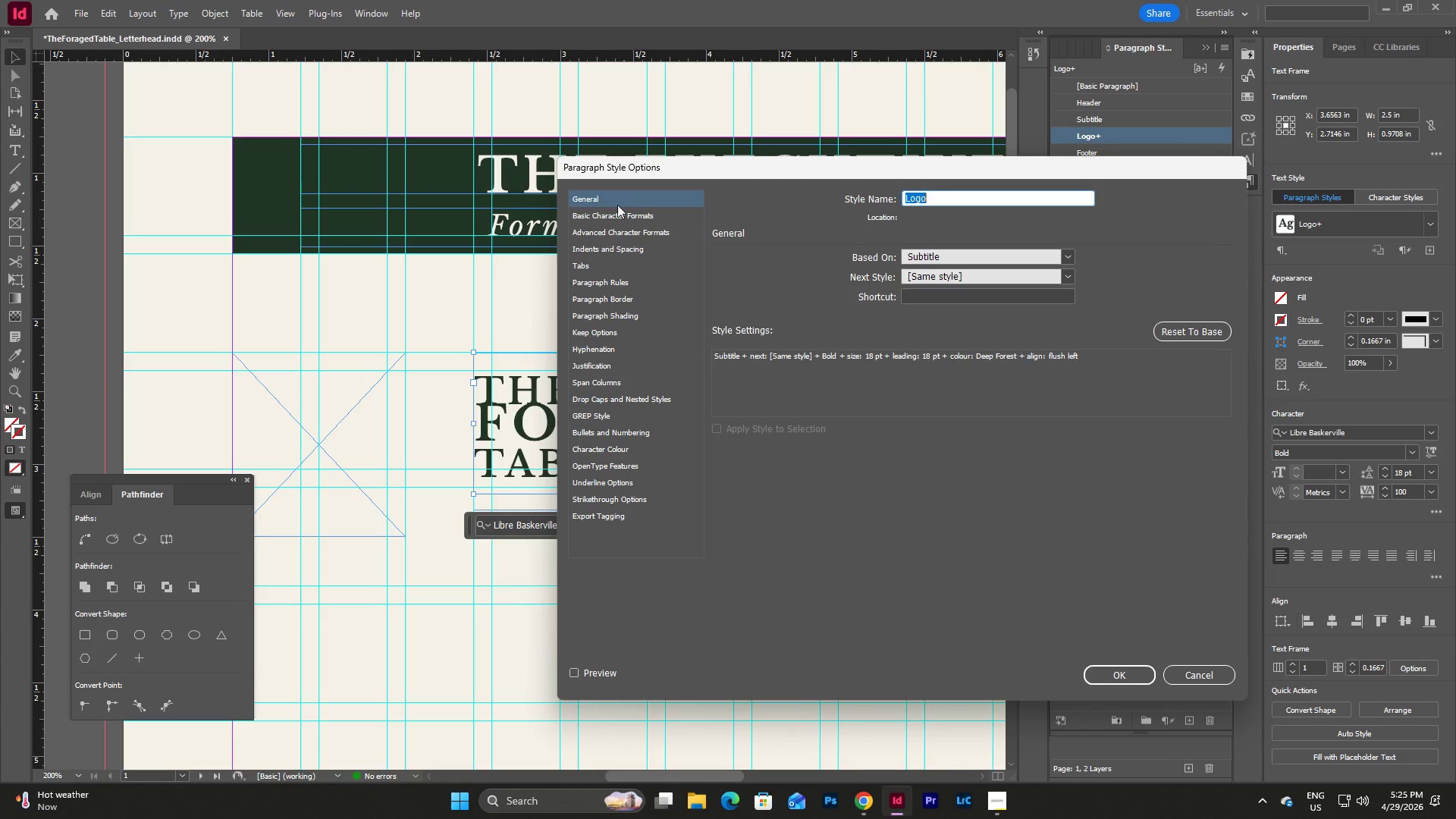 
double_click([620, 218])
 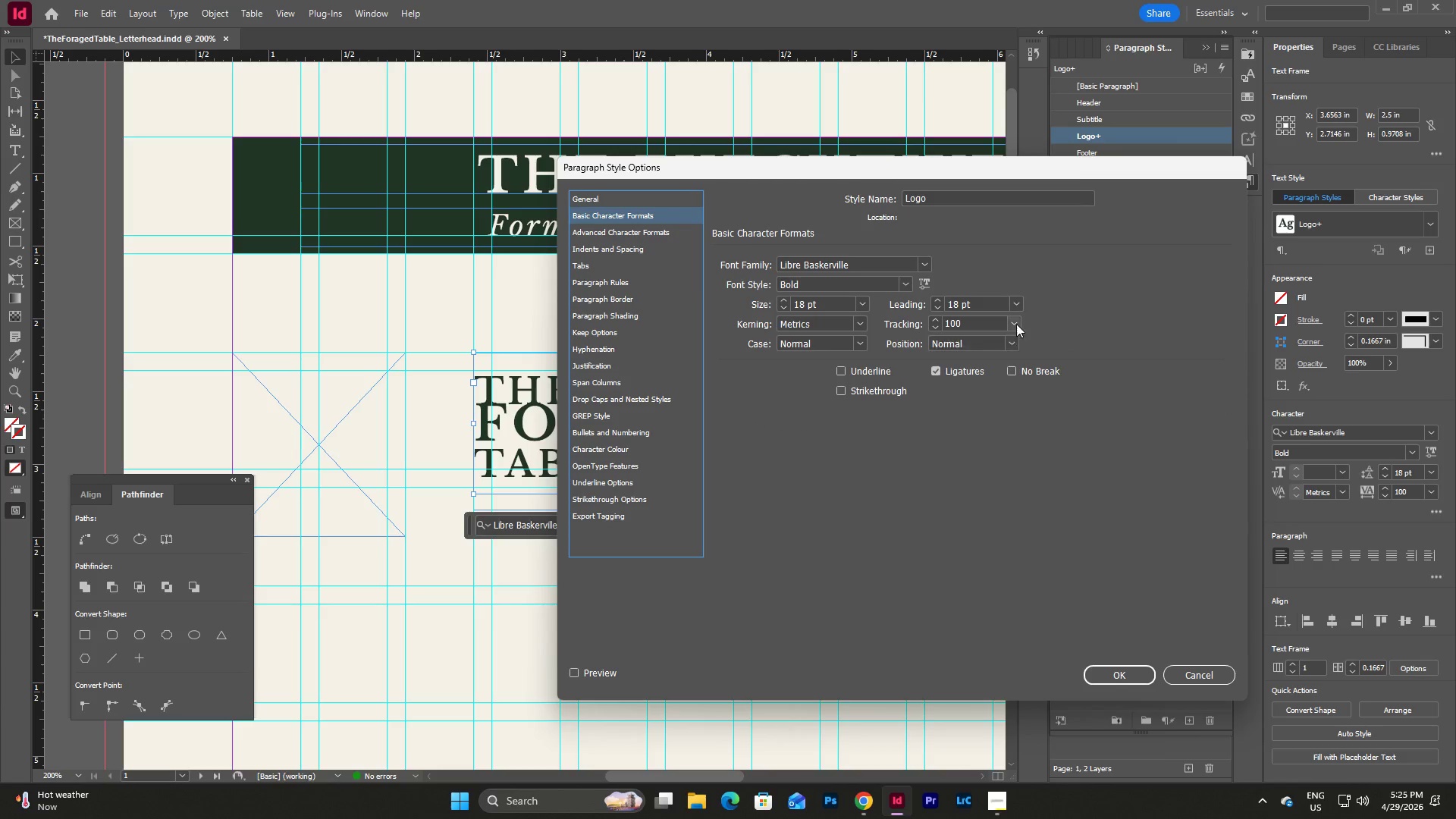 
left_click([1021, 303])
 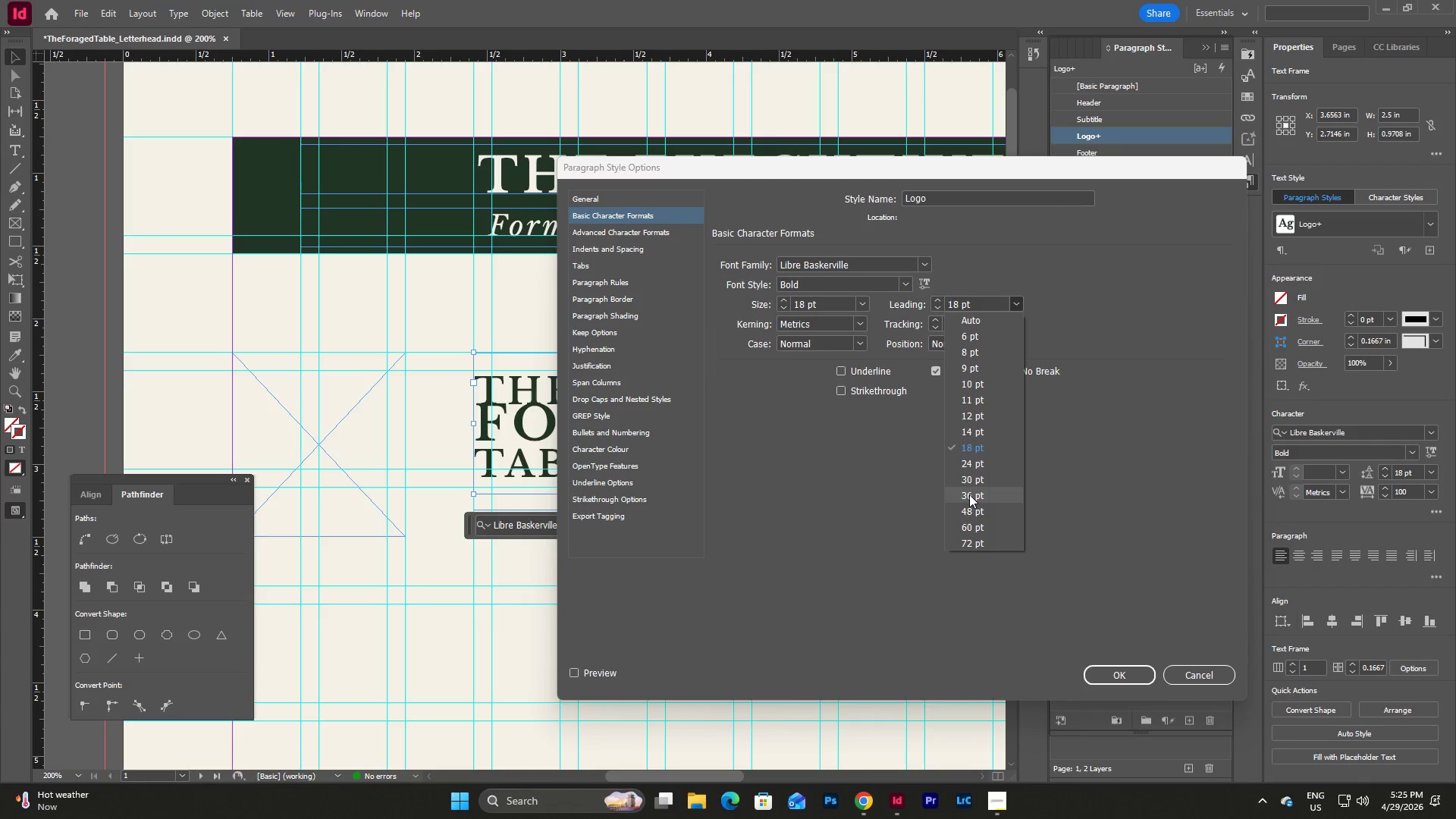 
left_click([972, 482])
 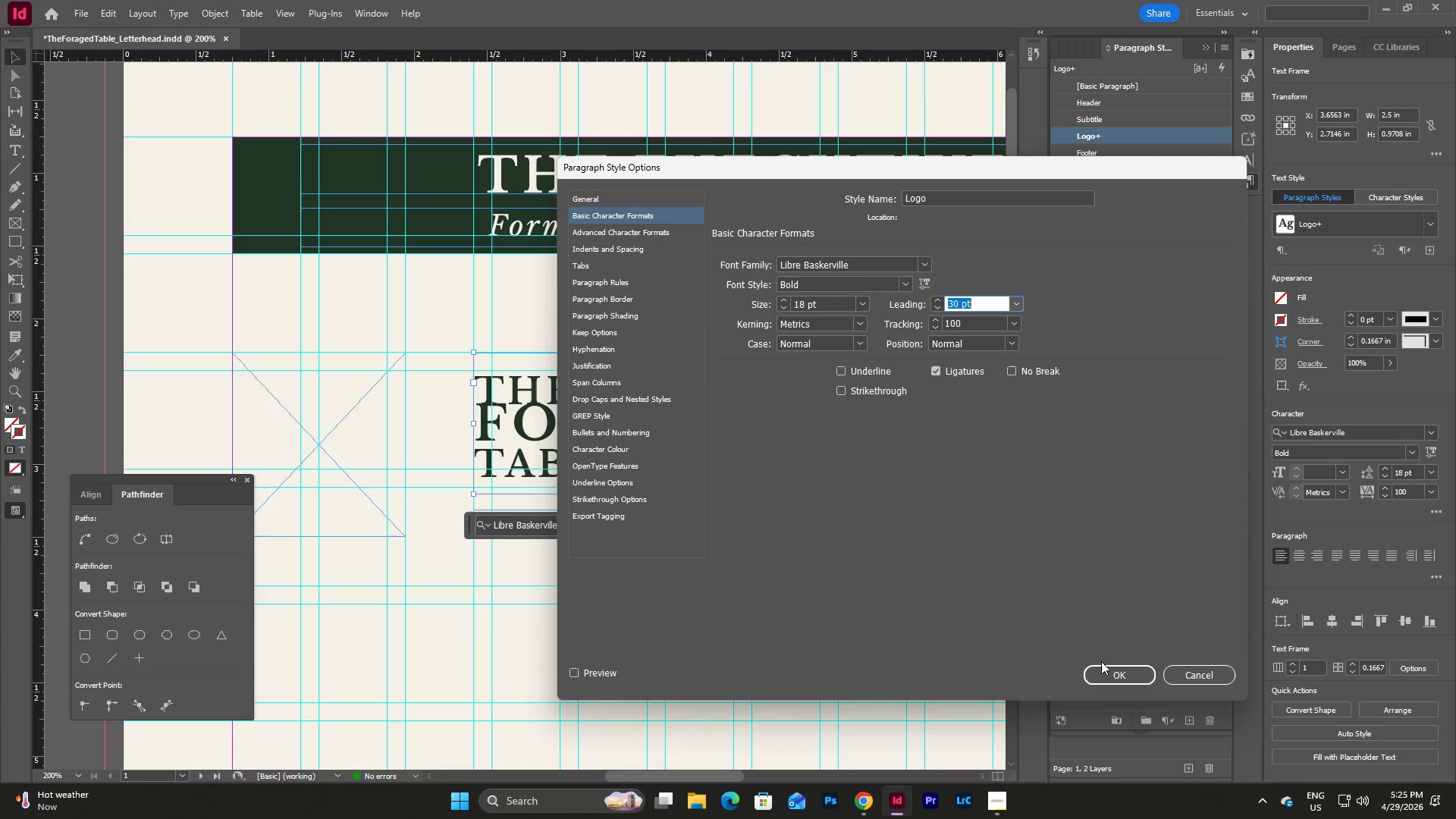 
left_click([1104, 682])
 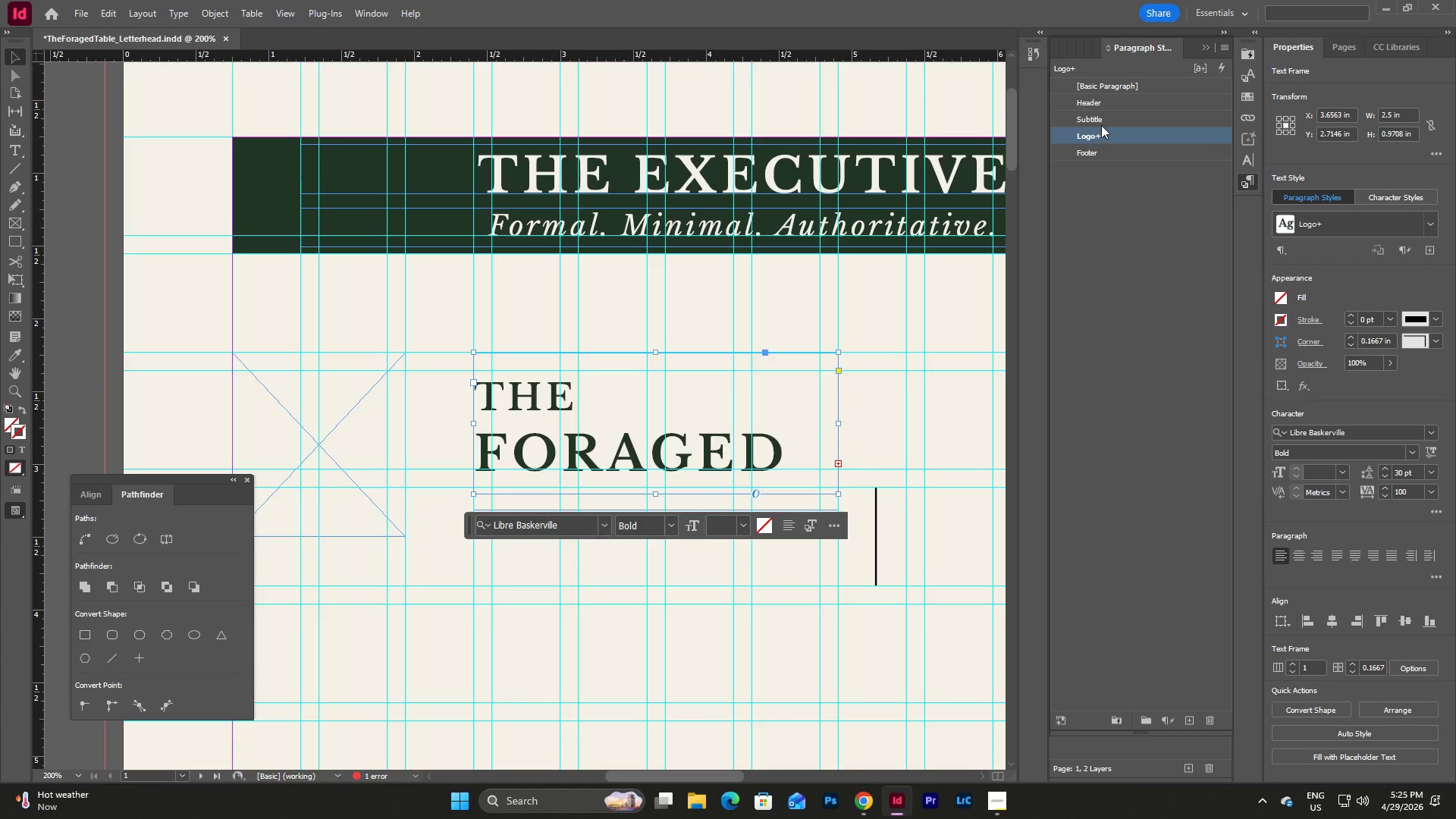 
double_click([1102, 134])
 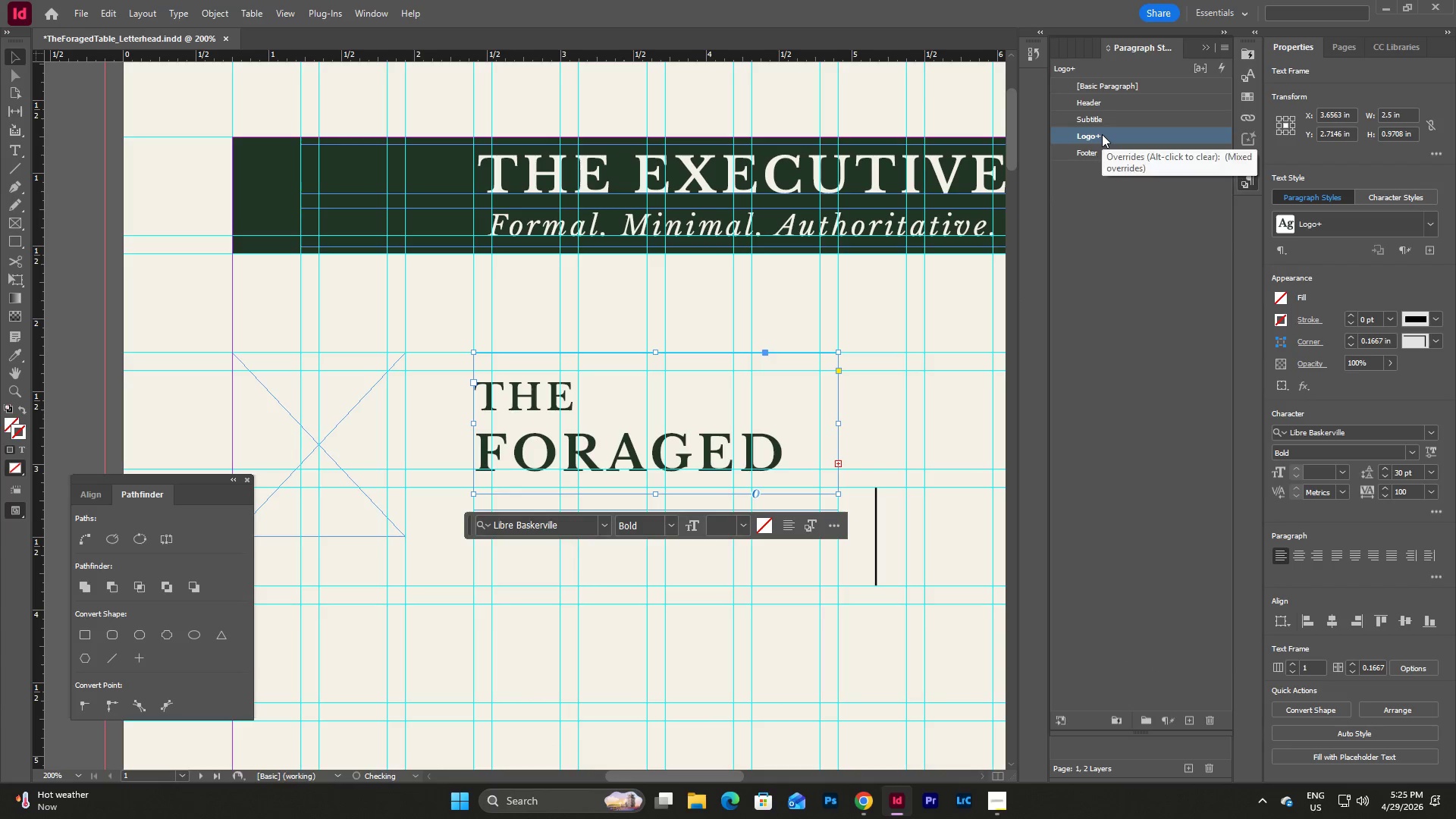 
triple_click([1102, 134])
 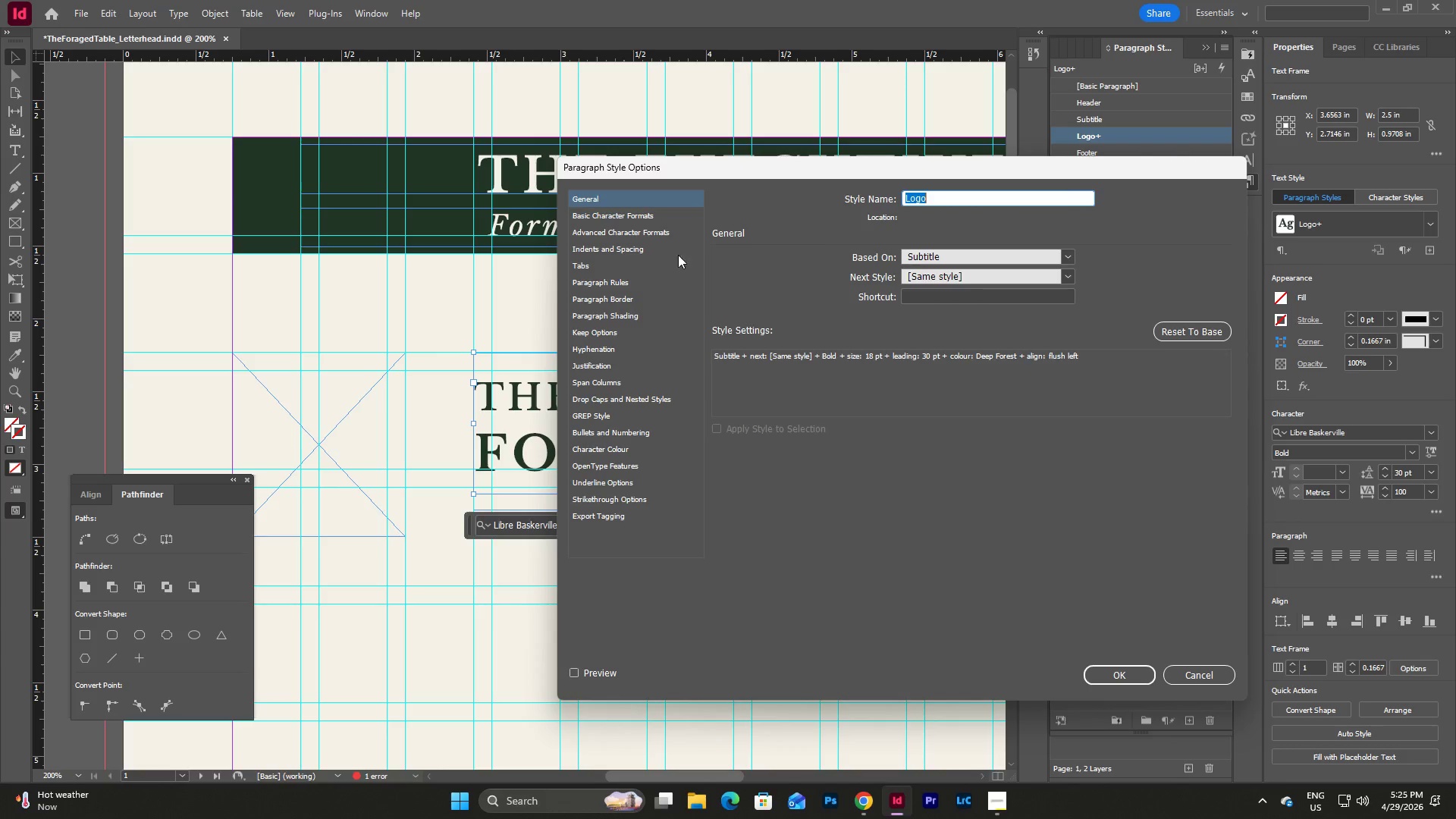 
left_click([639, 216])
 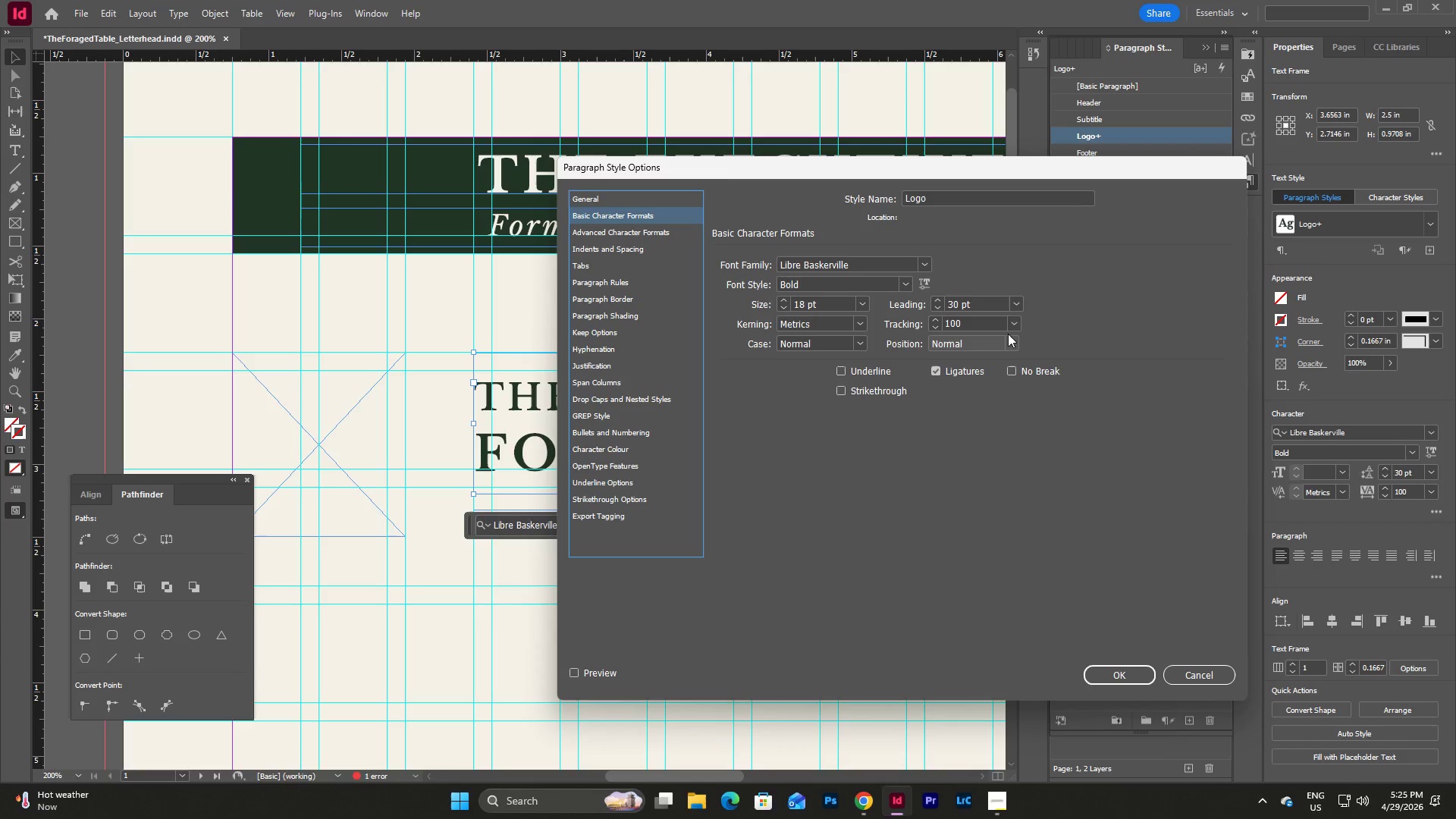 
left_click([1013, 303])
 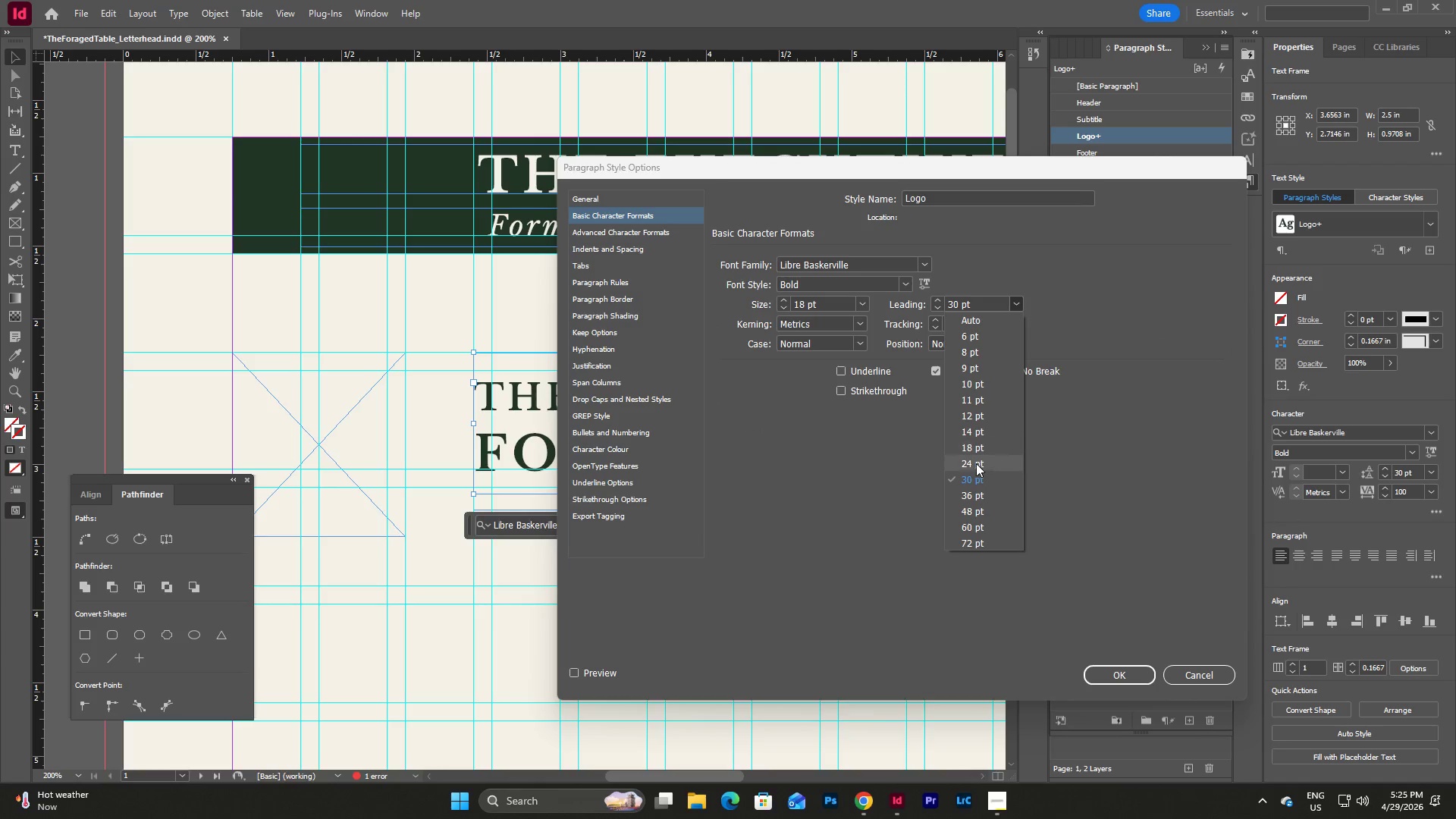 
left_click([976, 463])
 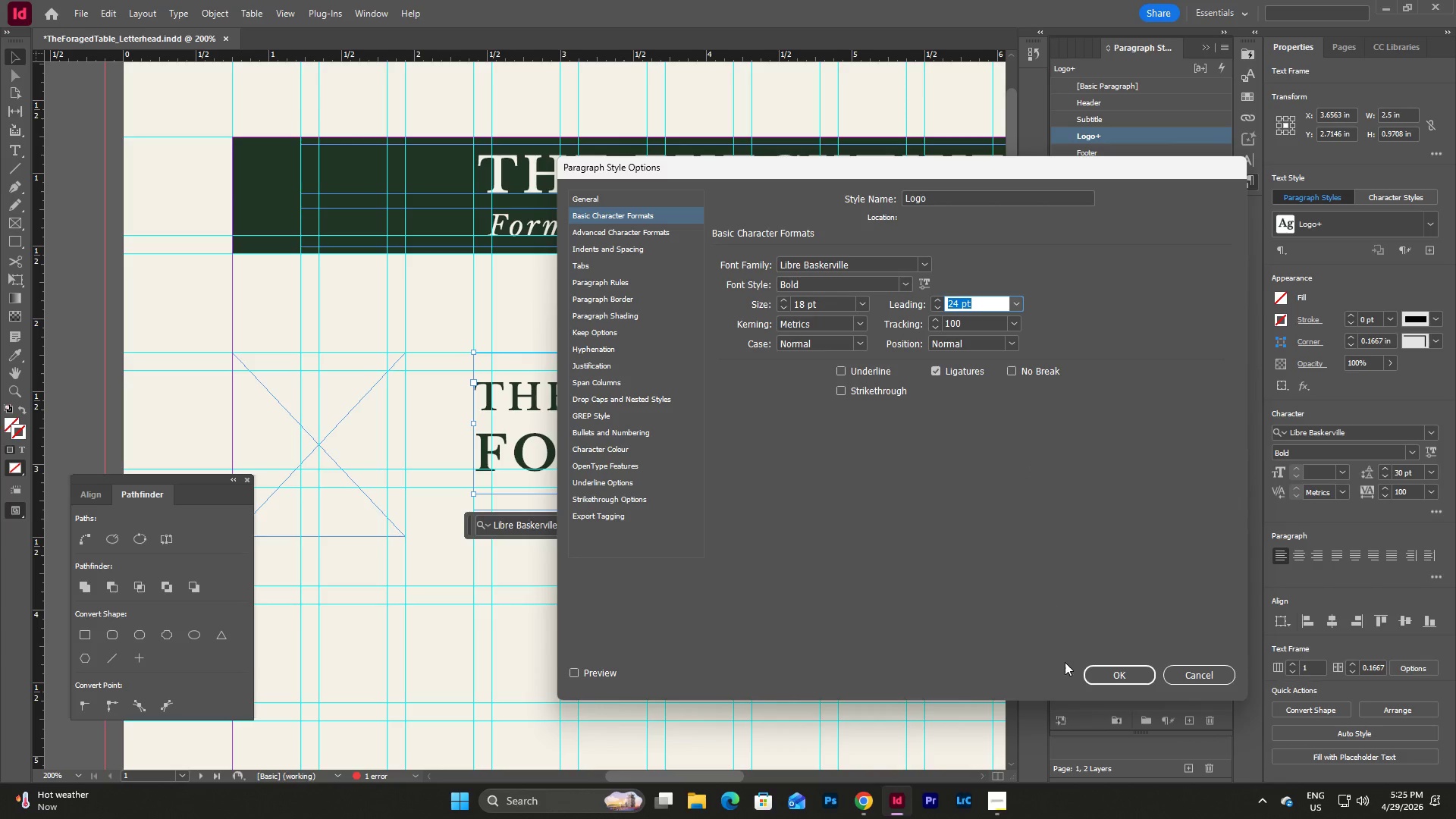 
left_click([1106, 664])
 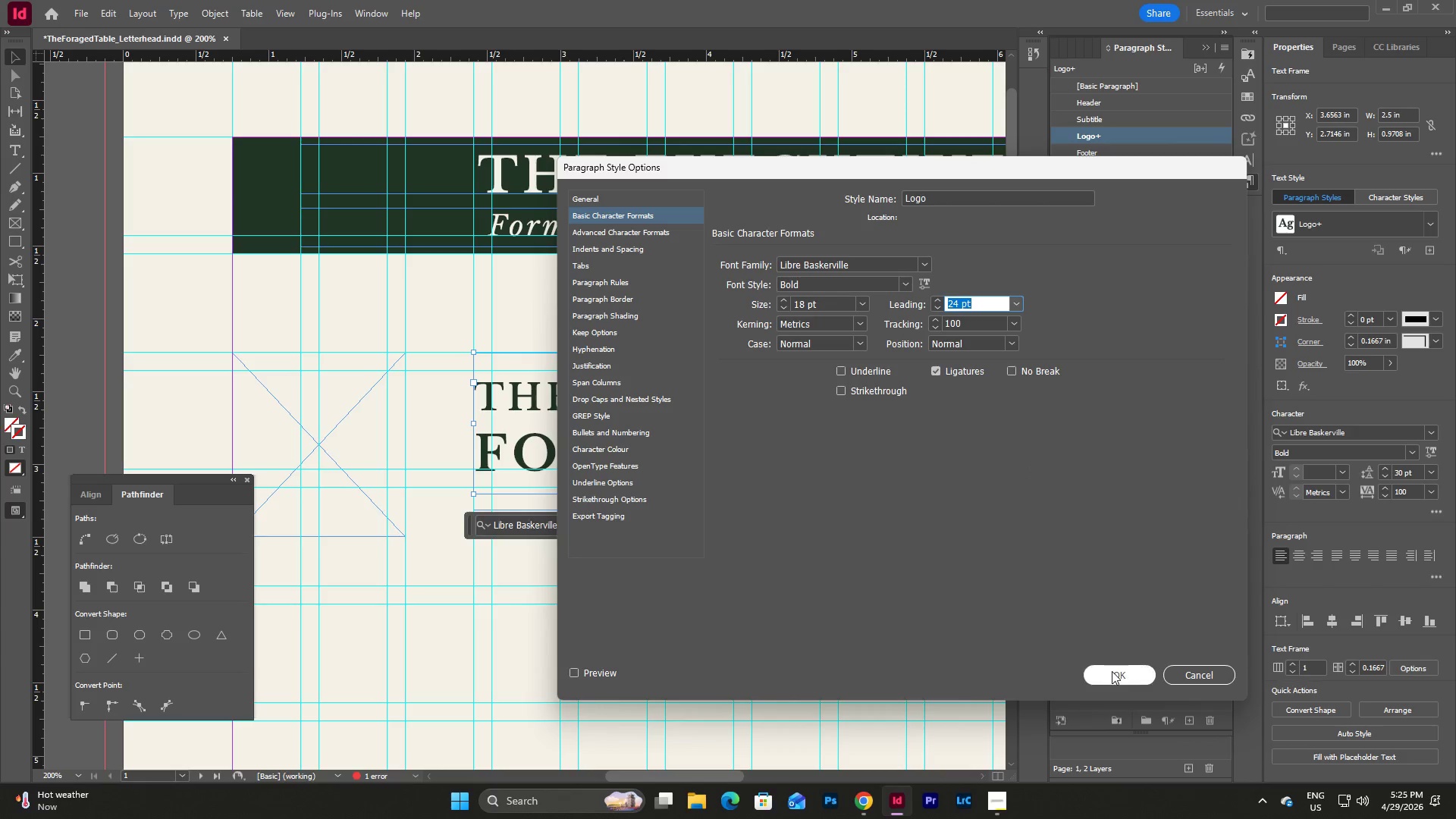 
left_click([1112, 672])
 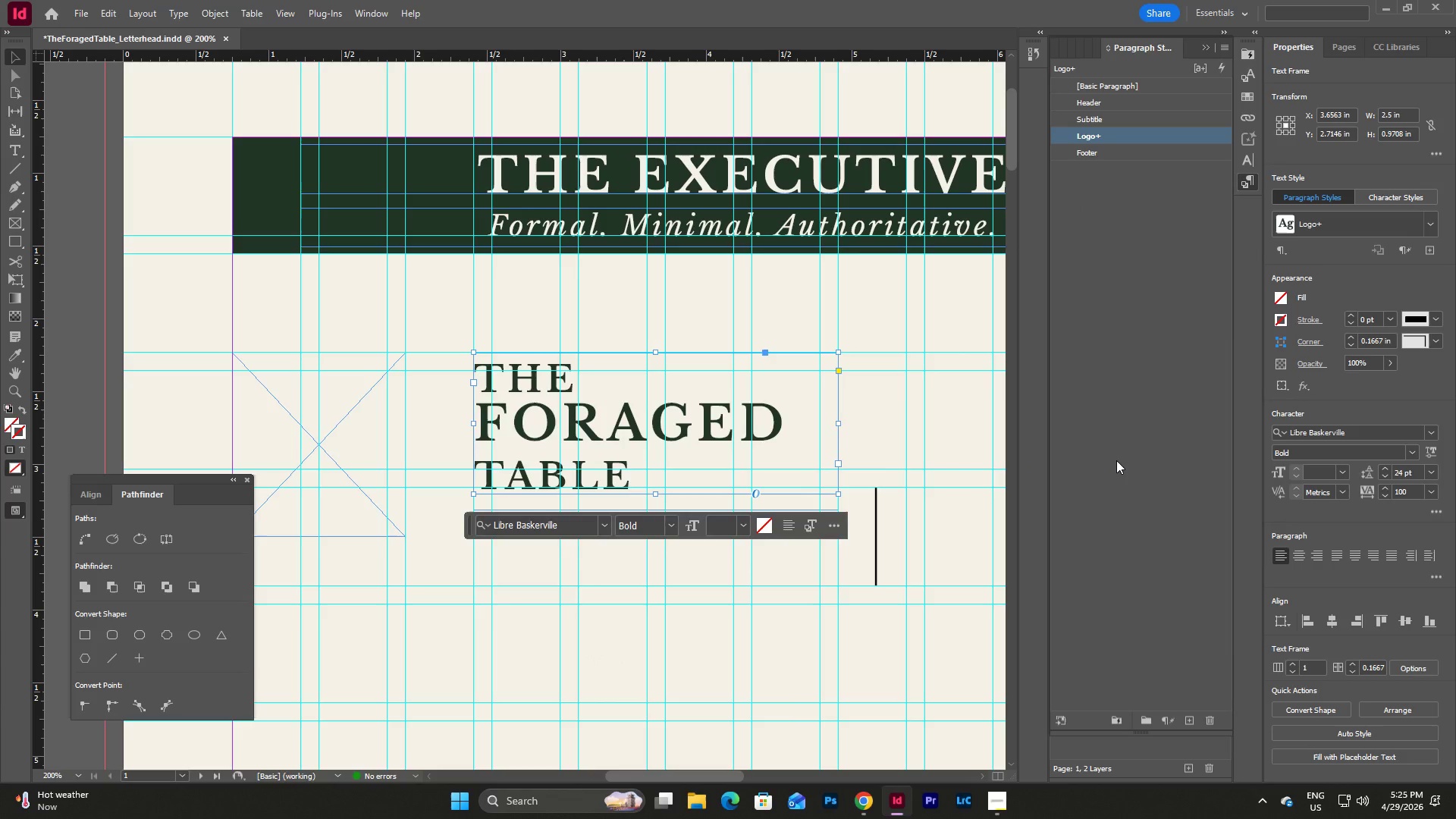 
left_click([1116, 460])
 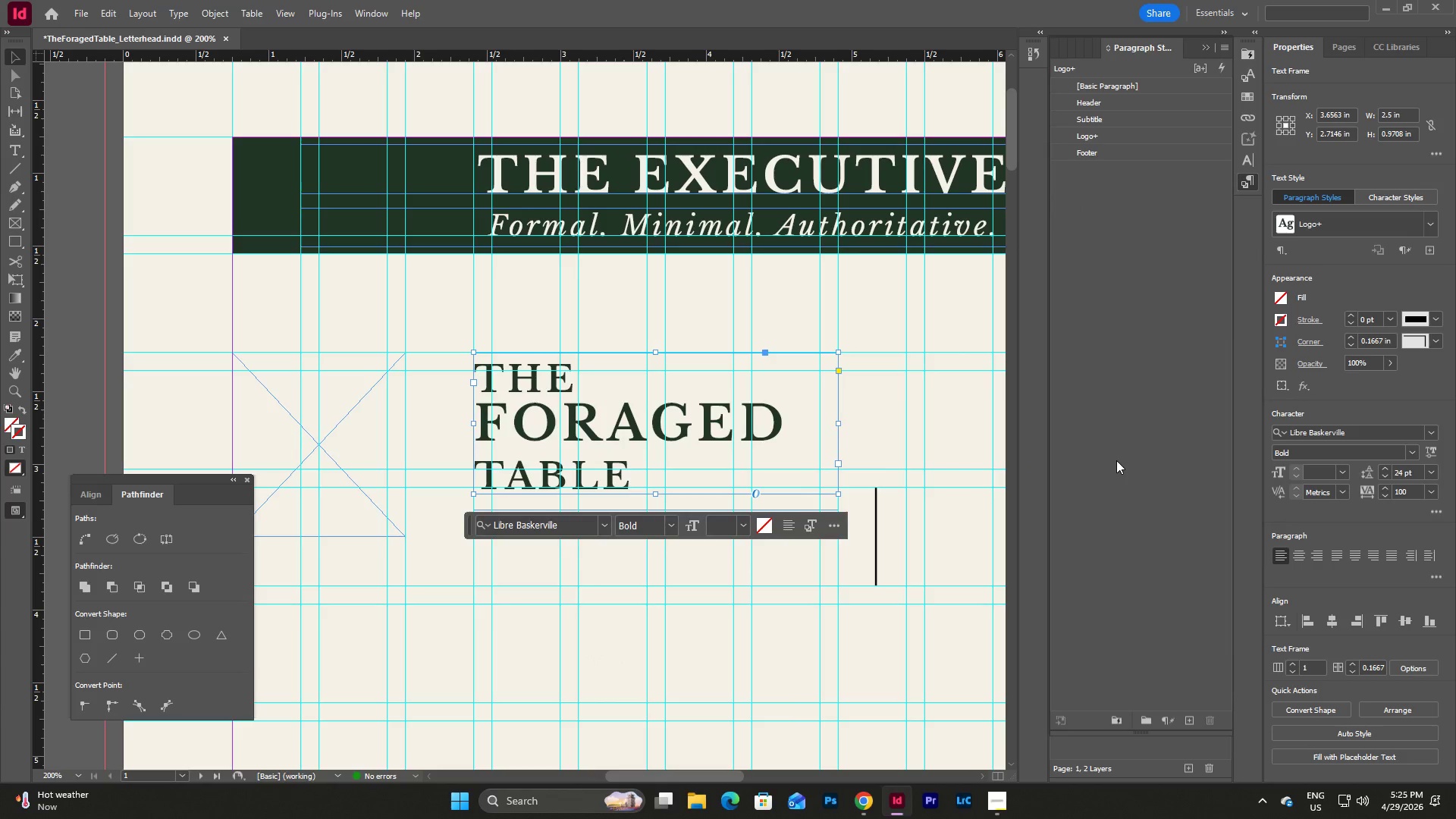 
left_click([1116, 460])
 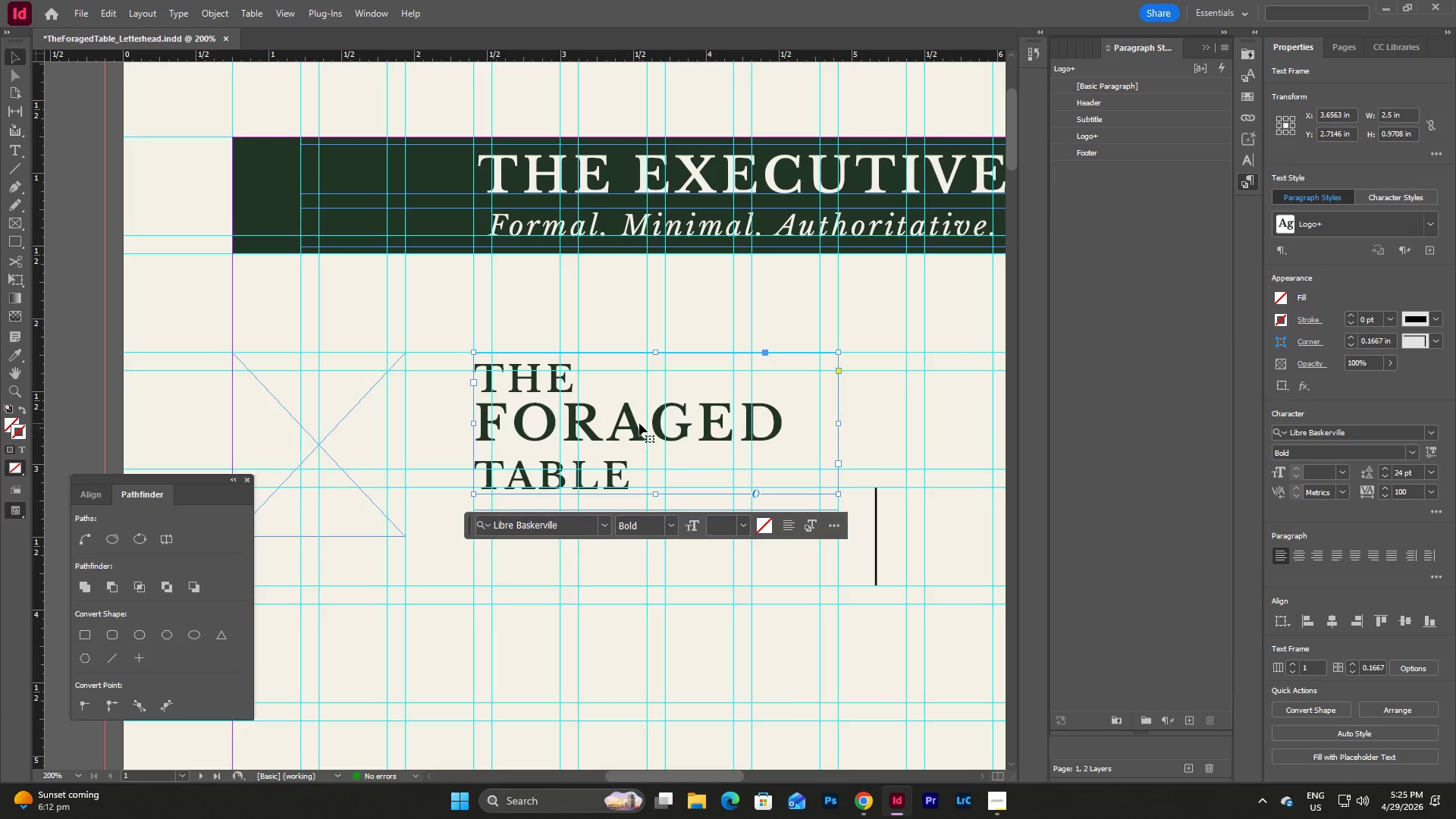 
left_click([629, 473])
 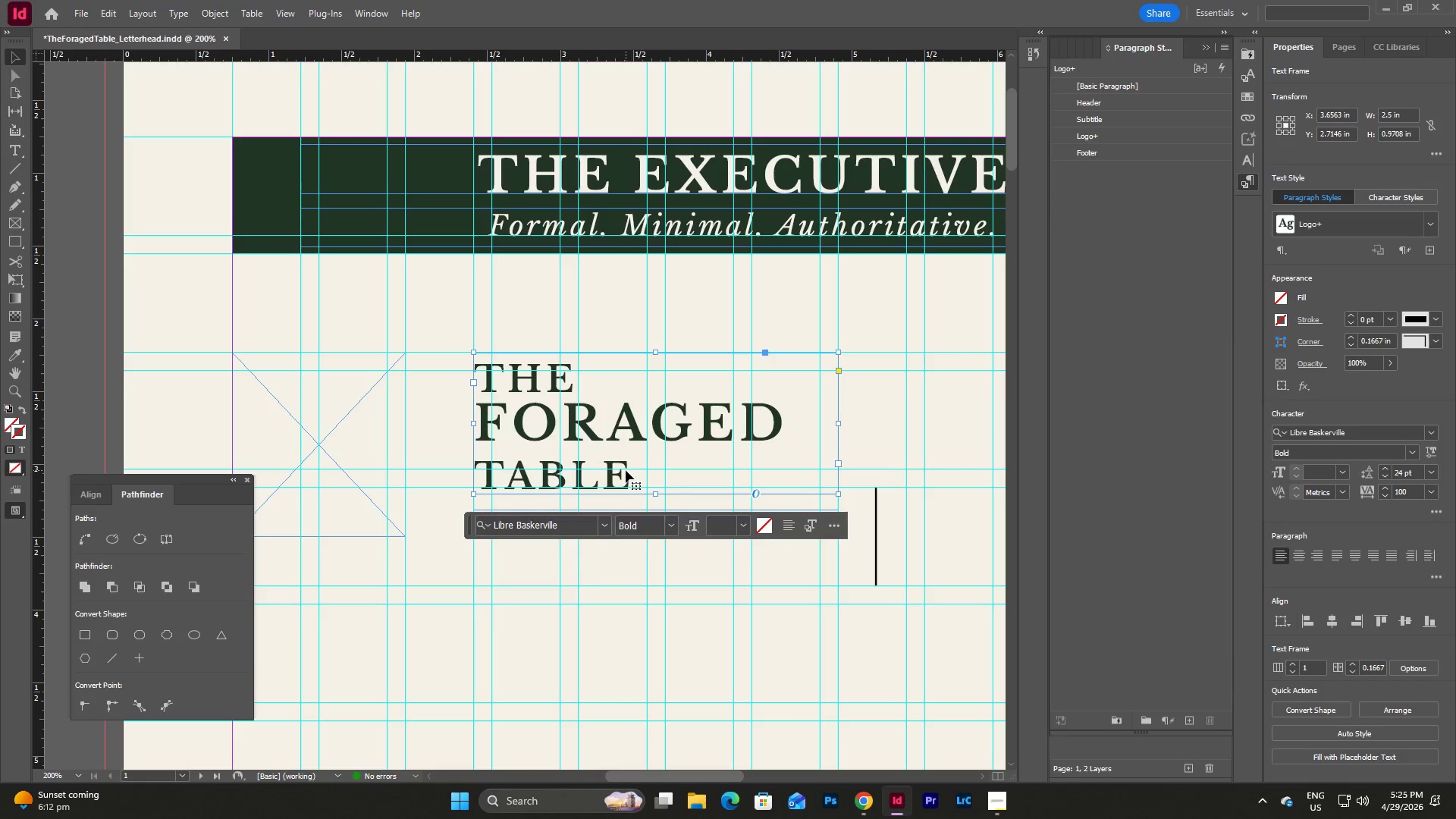 
double_click([626, 470])
 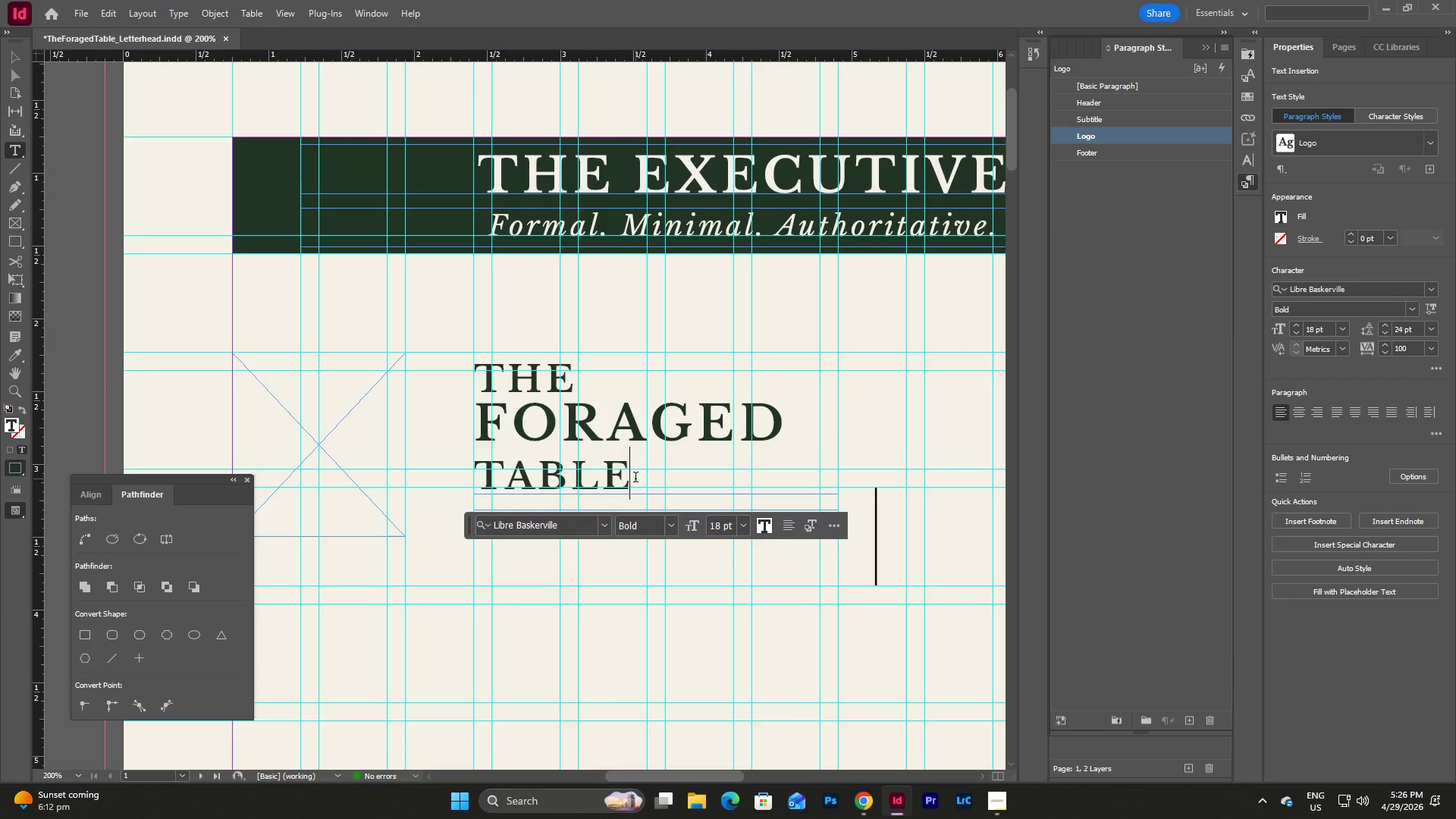 
left_click_drag(start_coordinate=[635, 479], to_coordinate=[457, 463])
 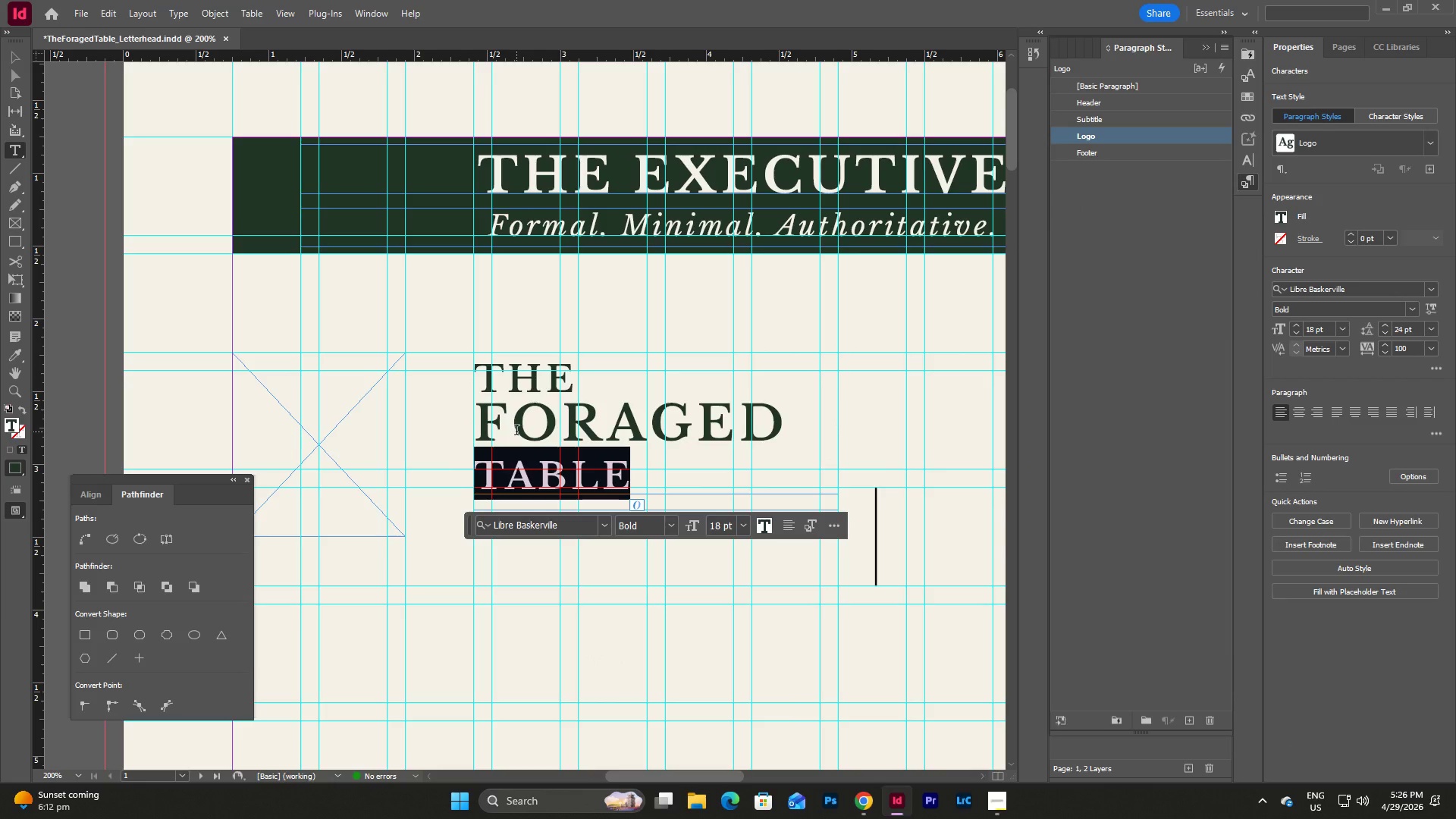 
key(Backspace)
 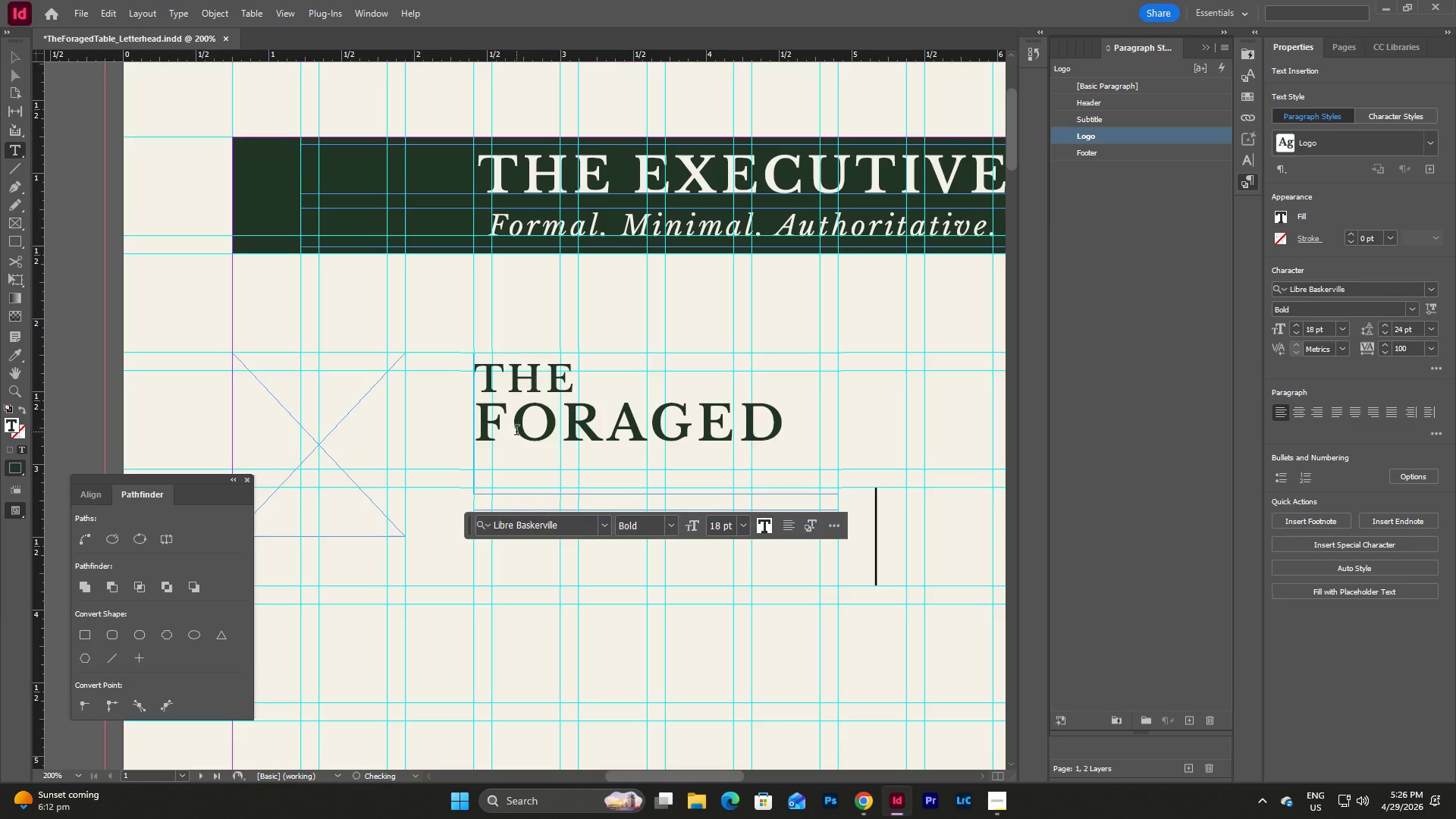 
key(Backspace)
 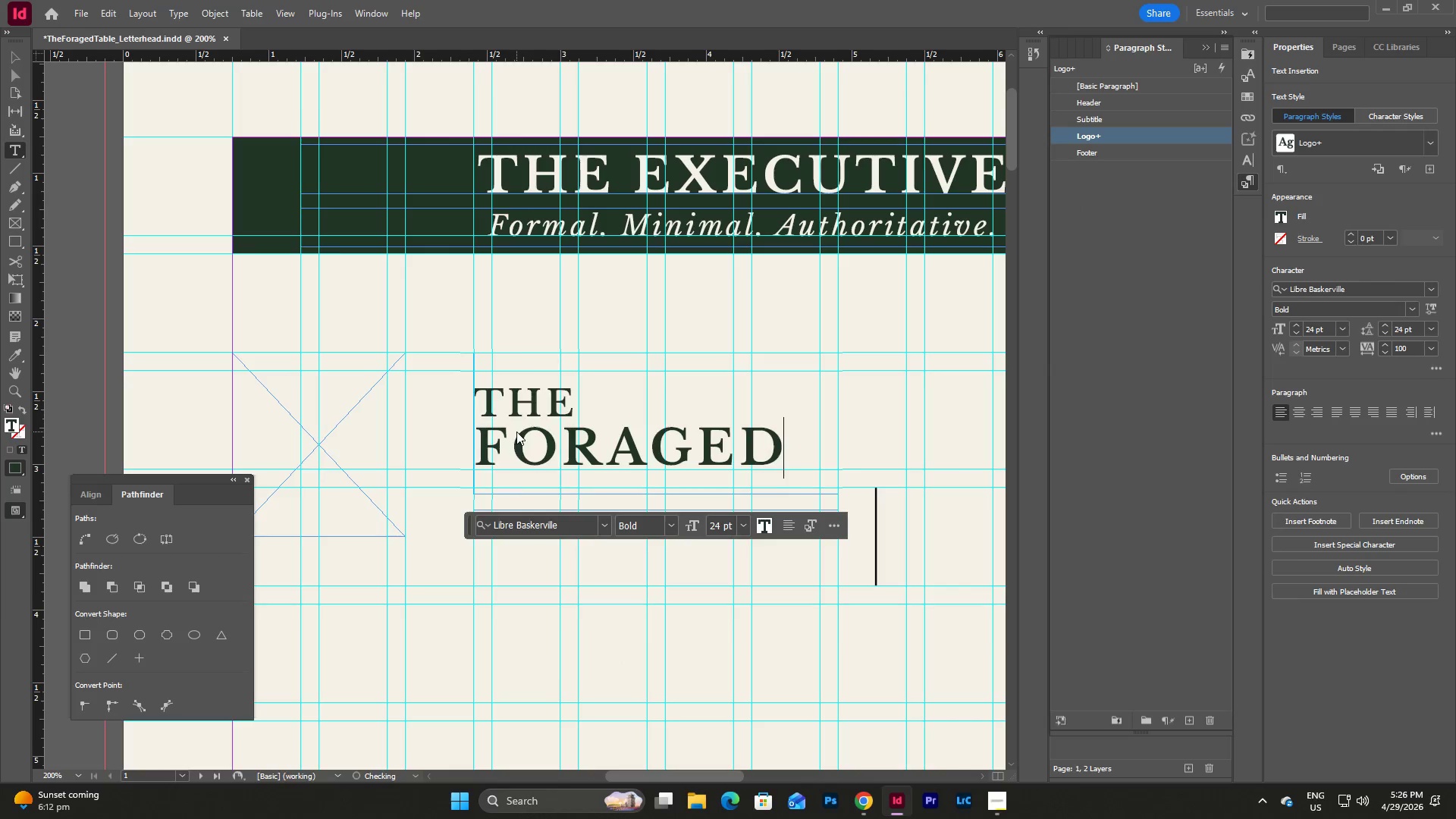 
key(Enter)
 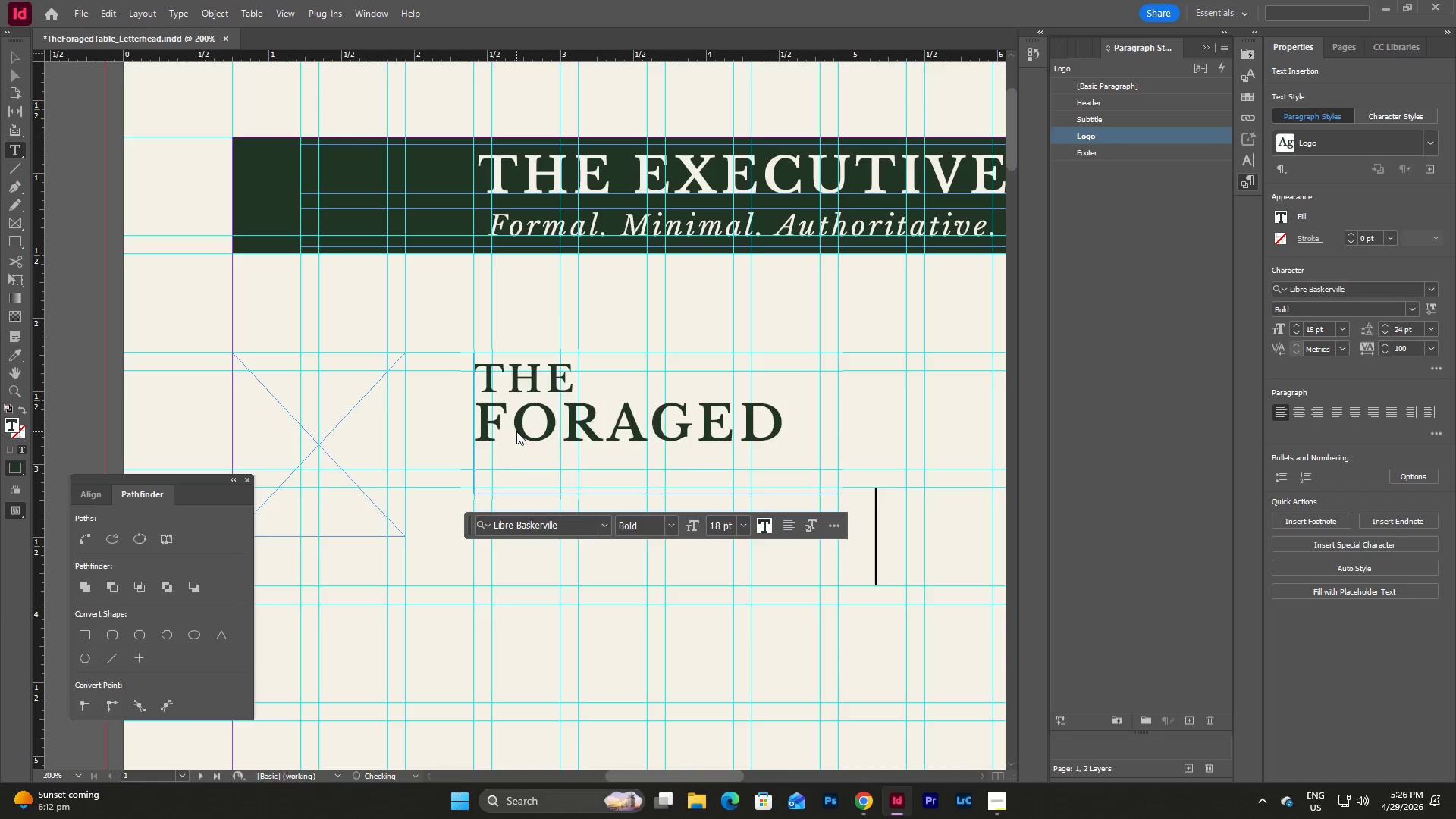 
type(TABL:)
key(Backspace)
type(E)
 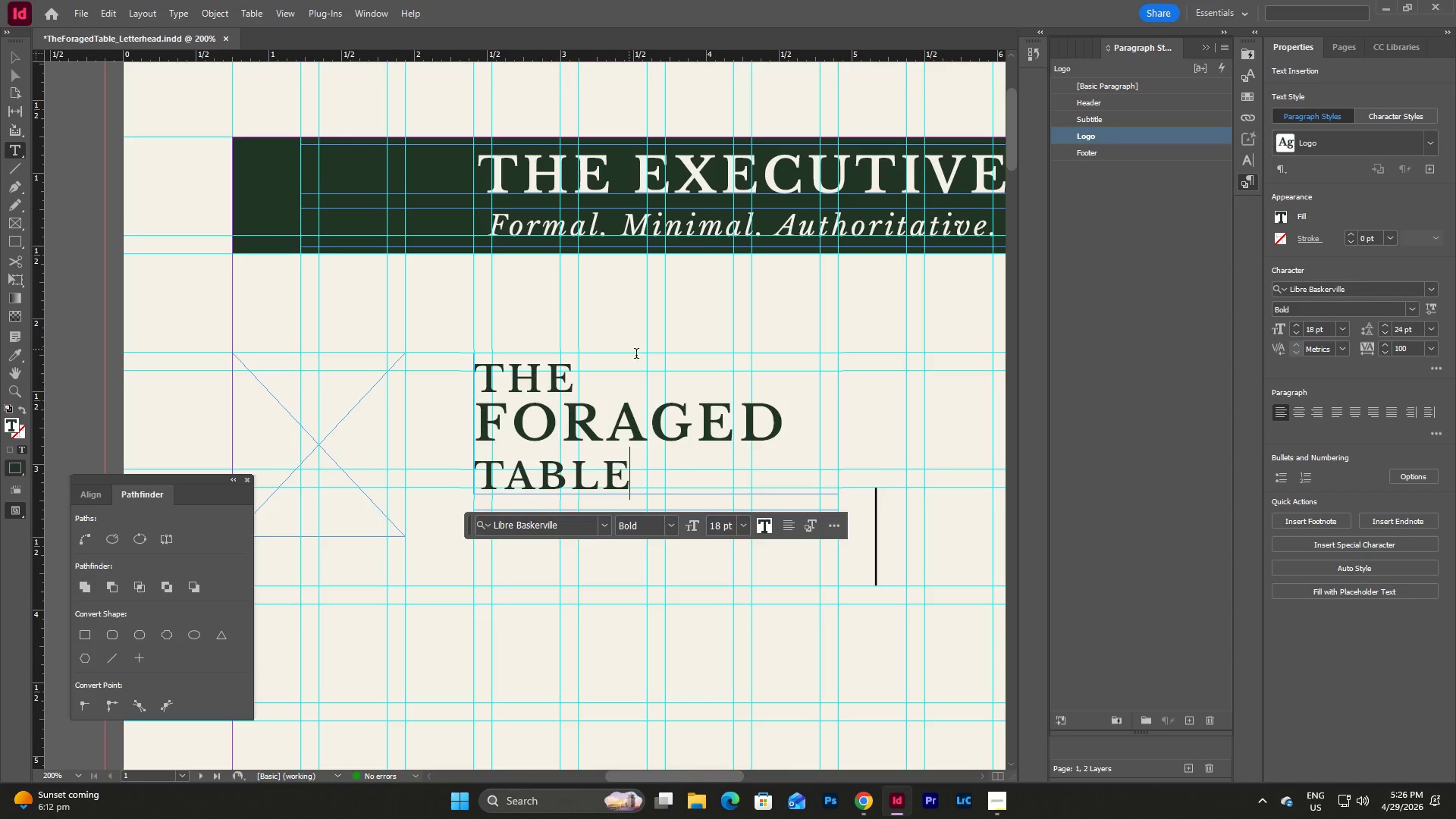 
left_click([774, 425])
 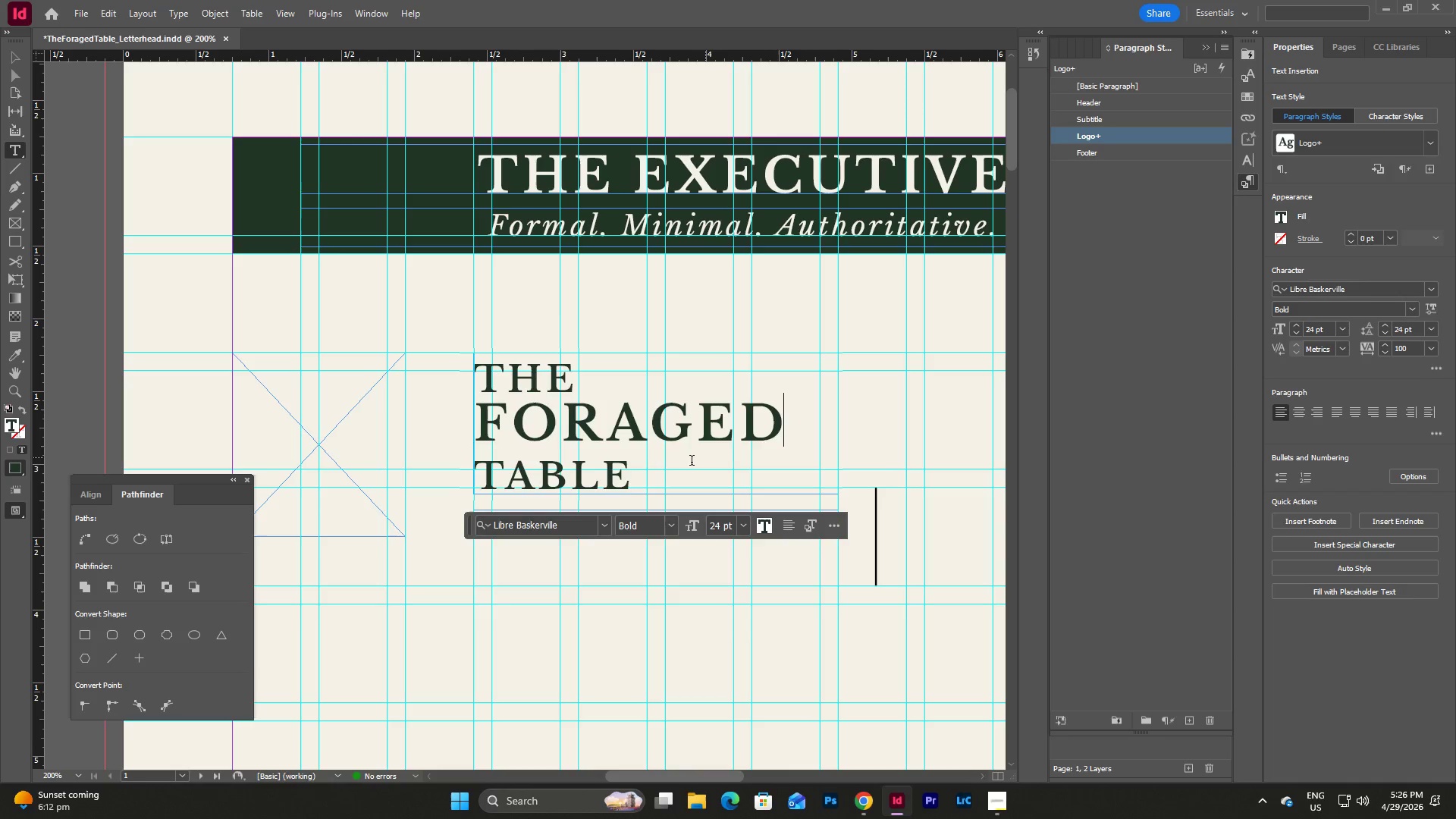 
left_click([648, 466])
 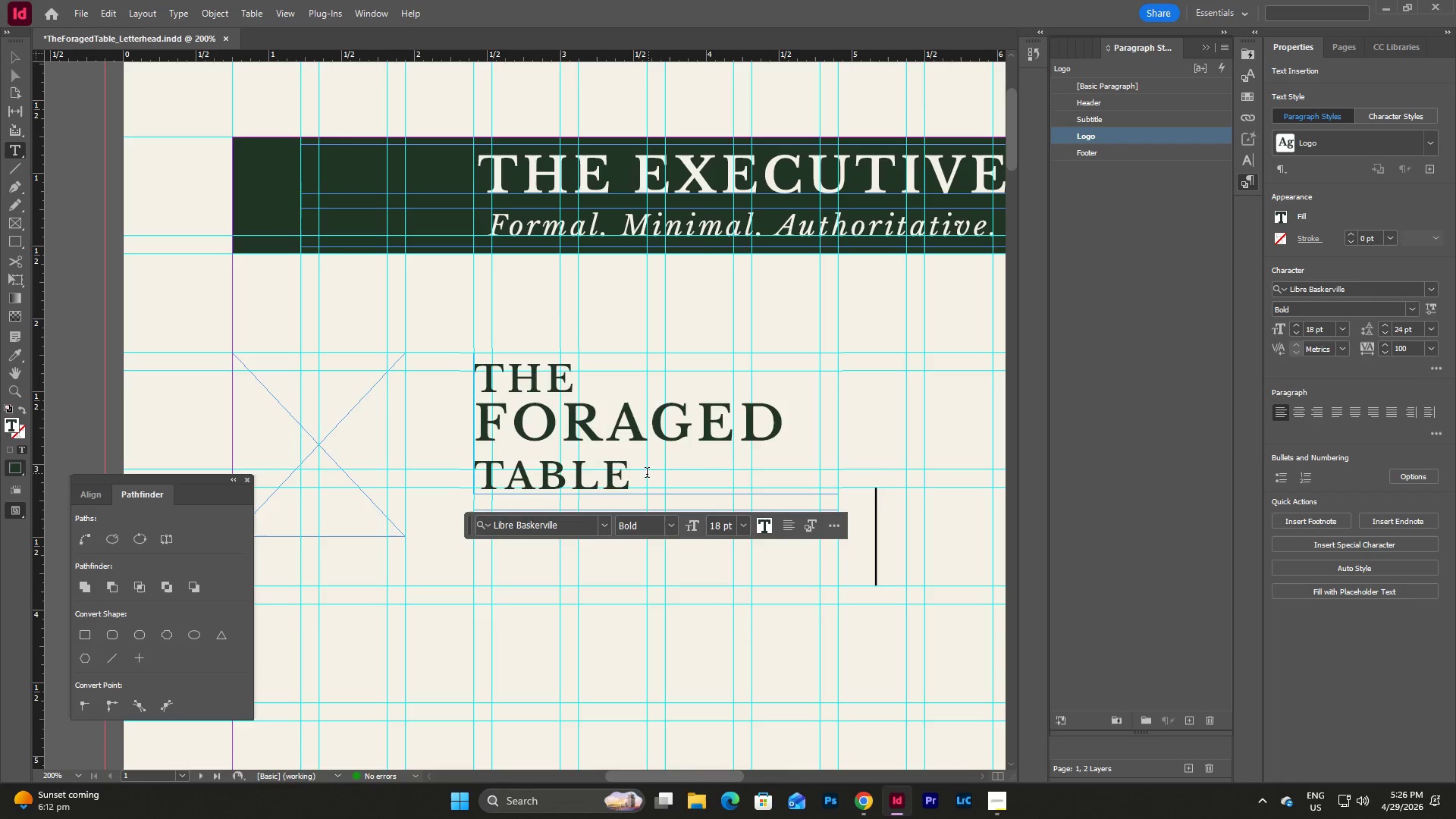 
left_click_drag(start_coordinate=[645, 475], to_coordinate=[425, 463])
 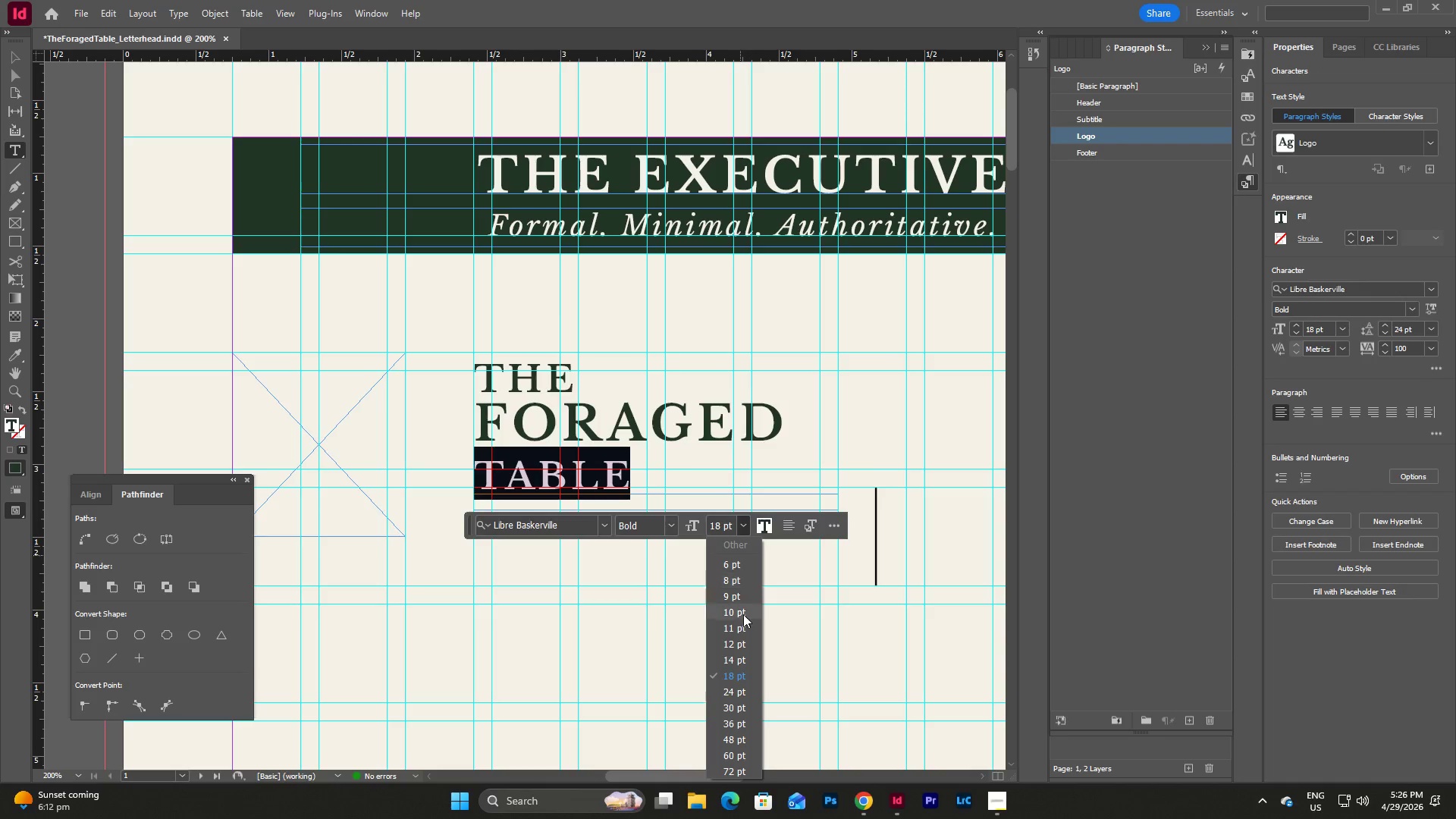 
left_click([734, 692])
 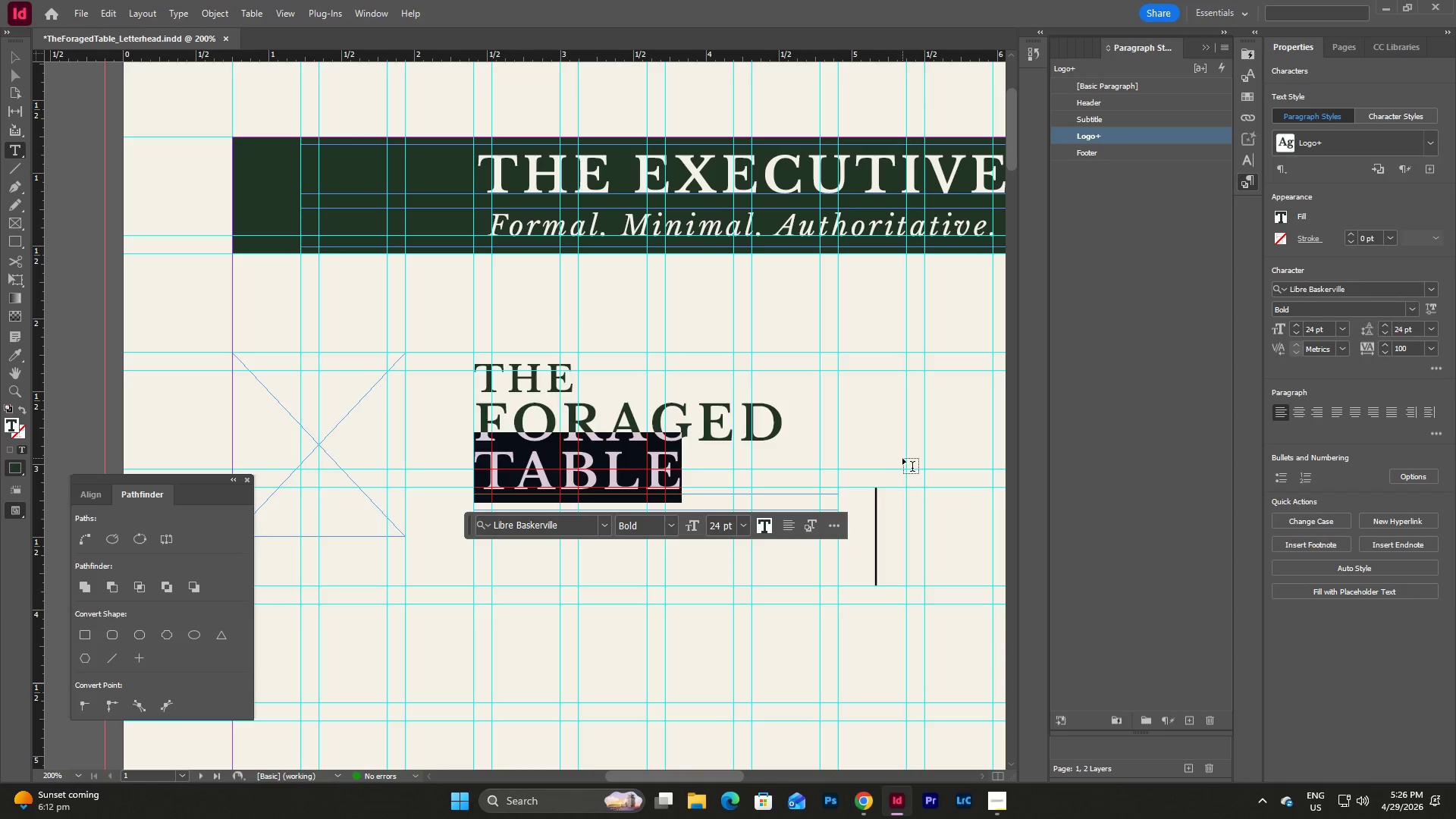 
key(Escape)
 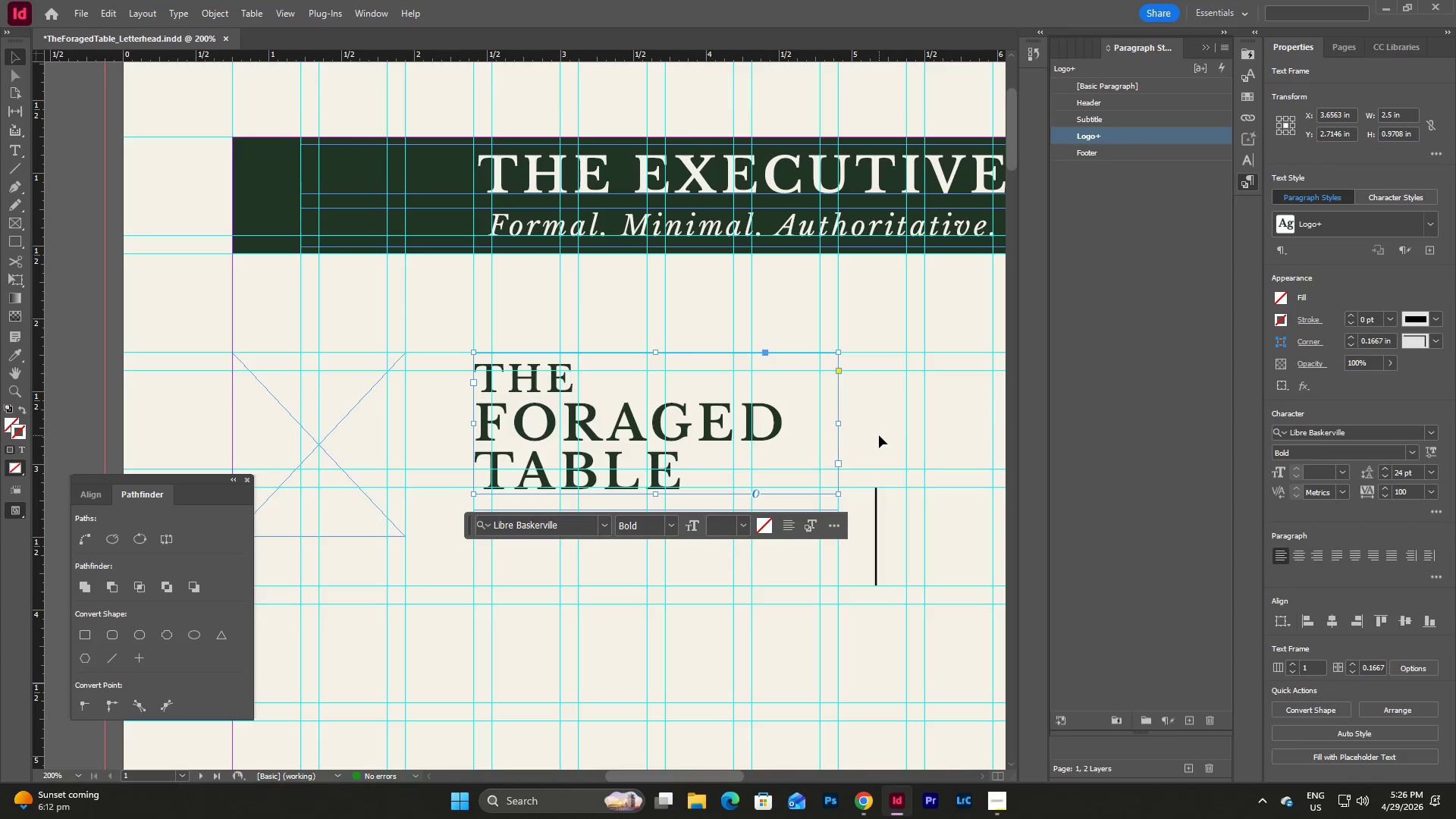 
key(Escape)
 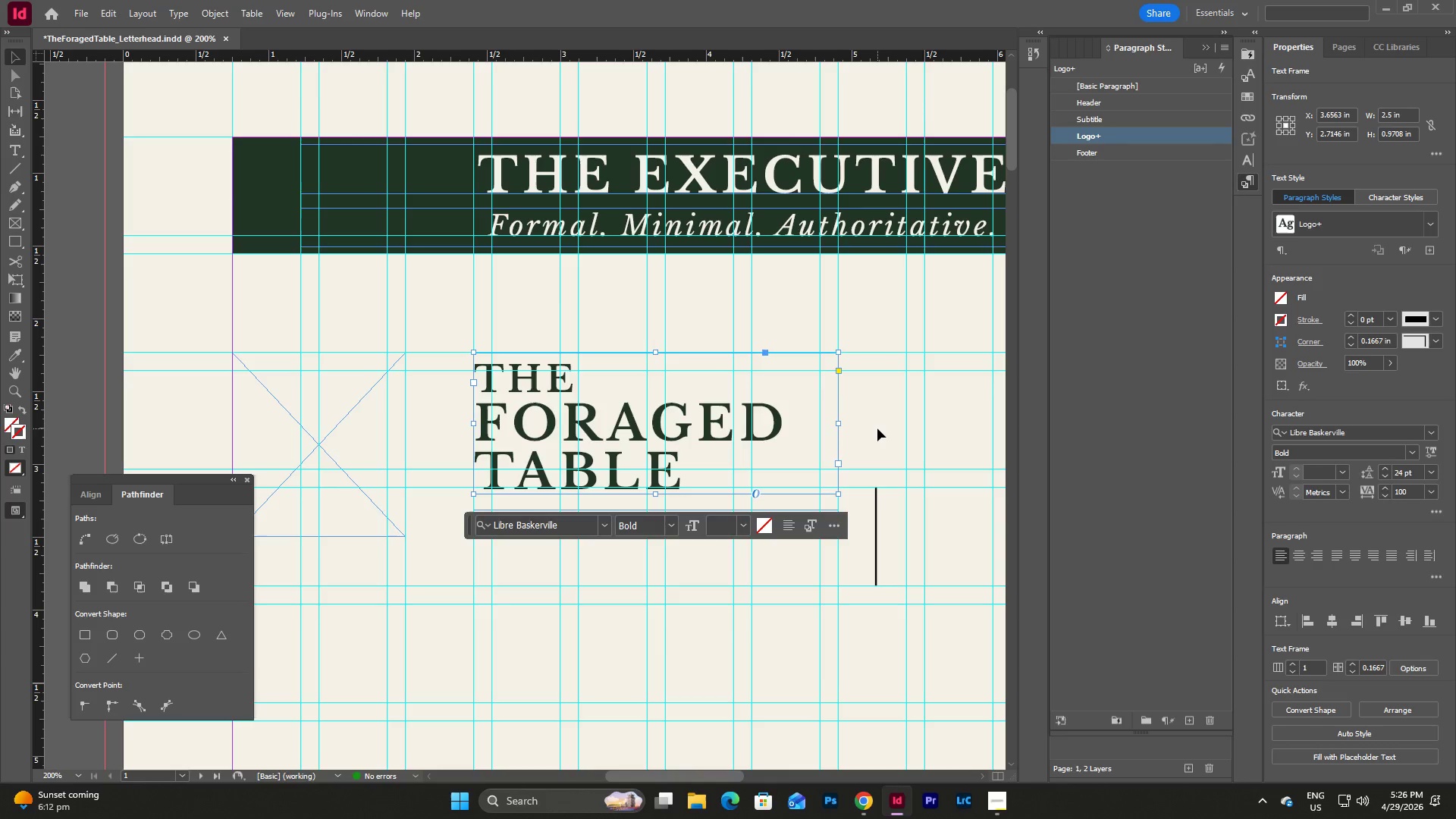 
left_click([877, 428])
 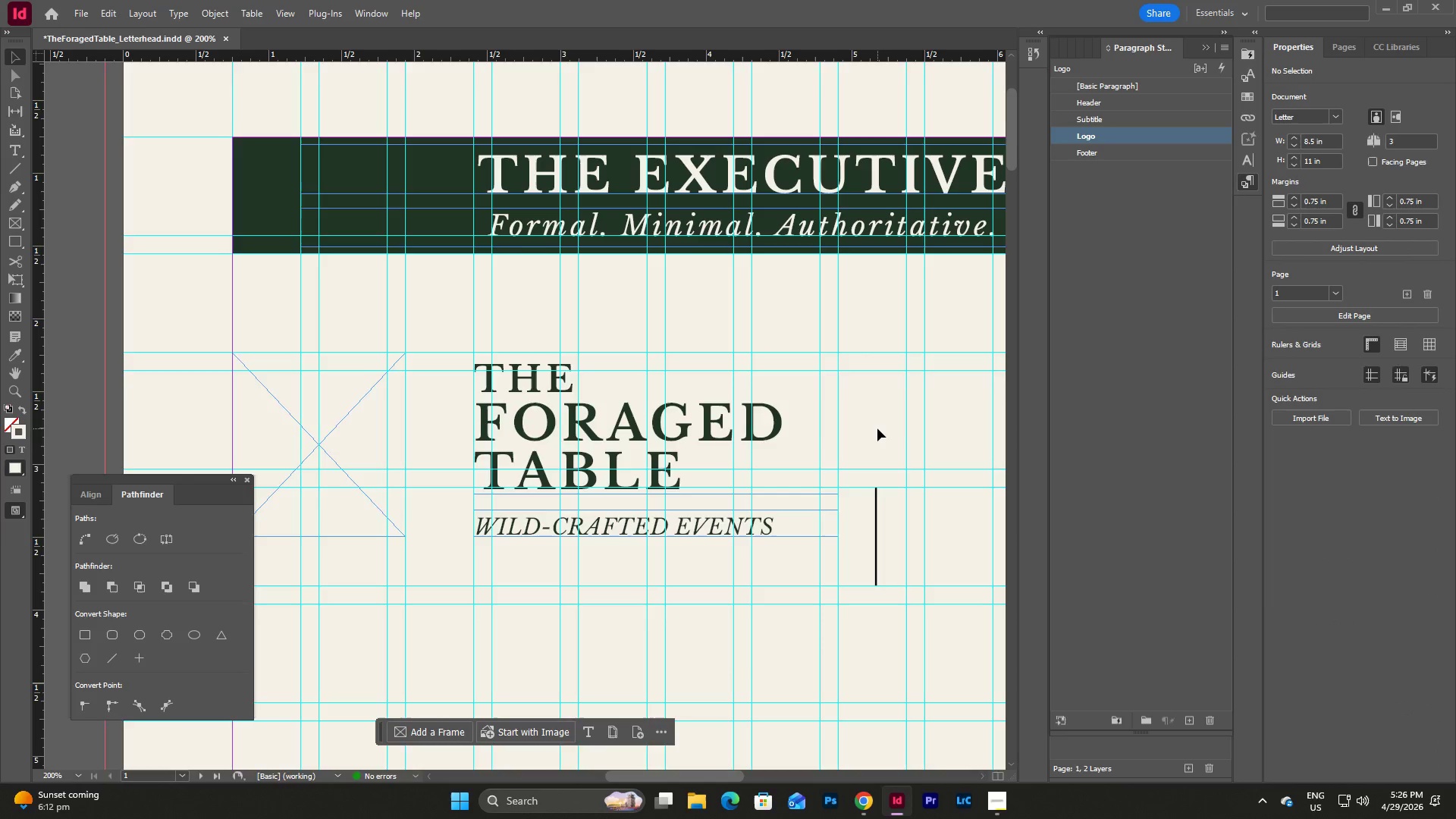 
type(ww)
 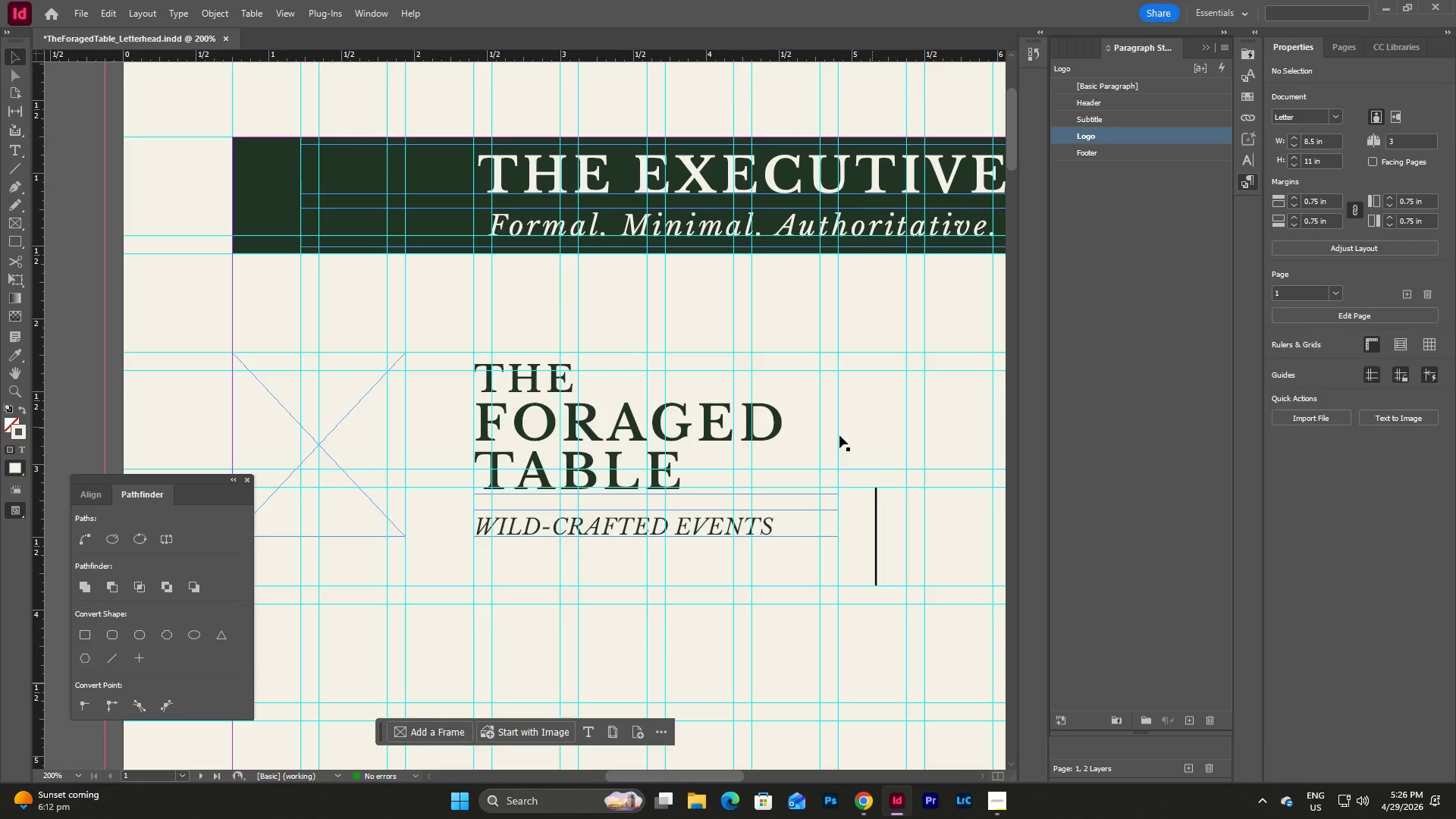 
left_click([752, 438])
 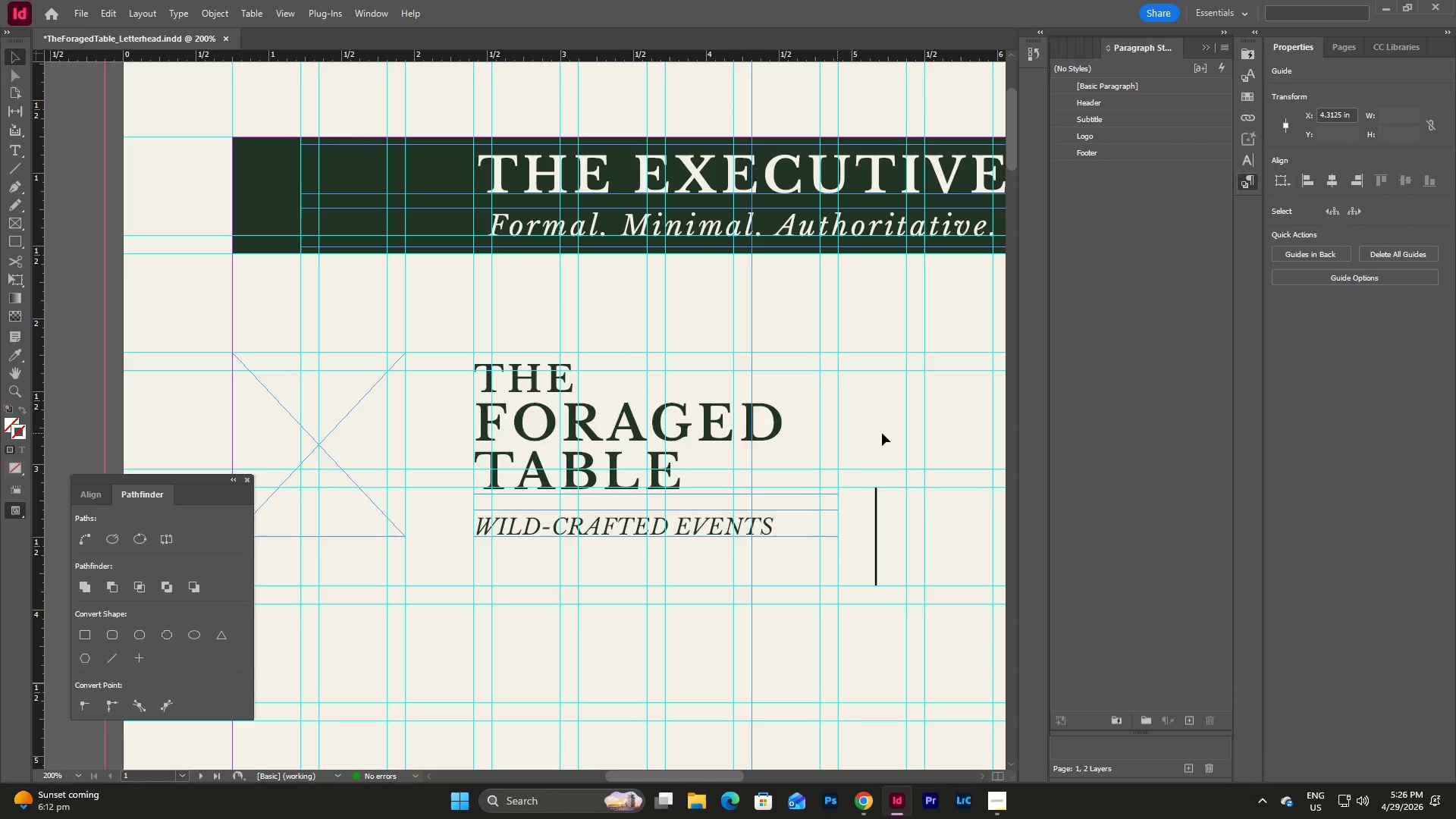 
left_click([892, 433])
 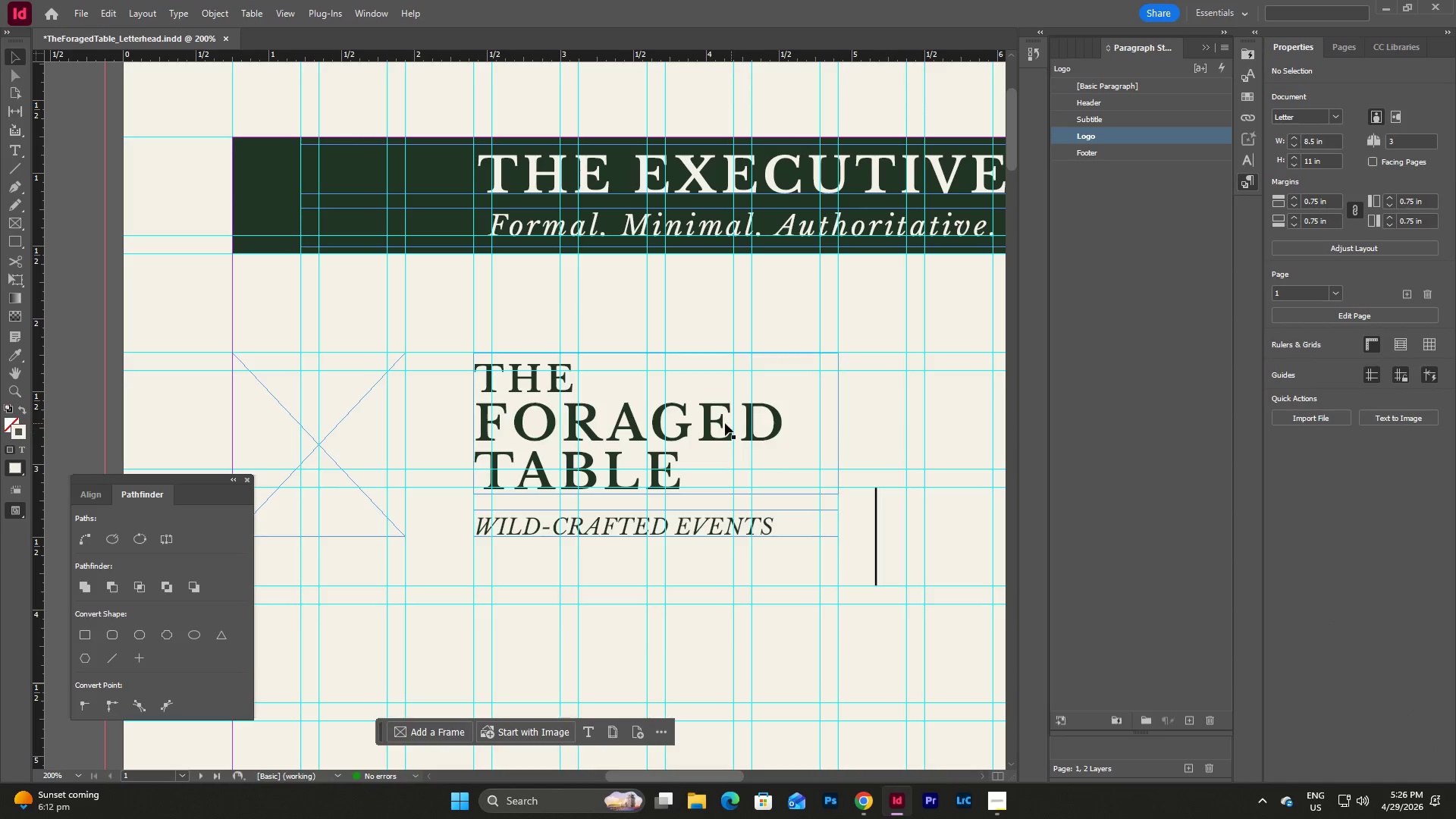 
left_click([723, 423])
 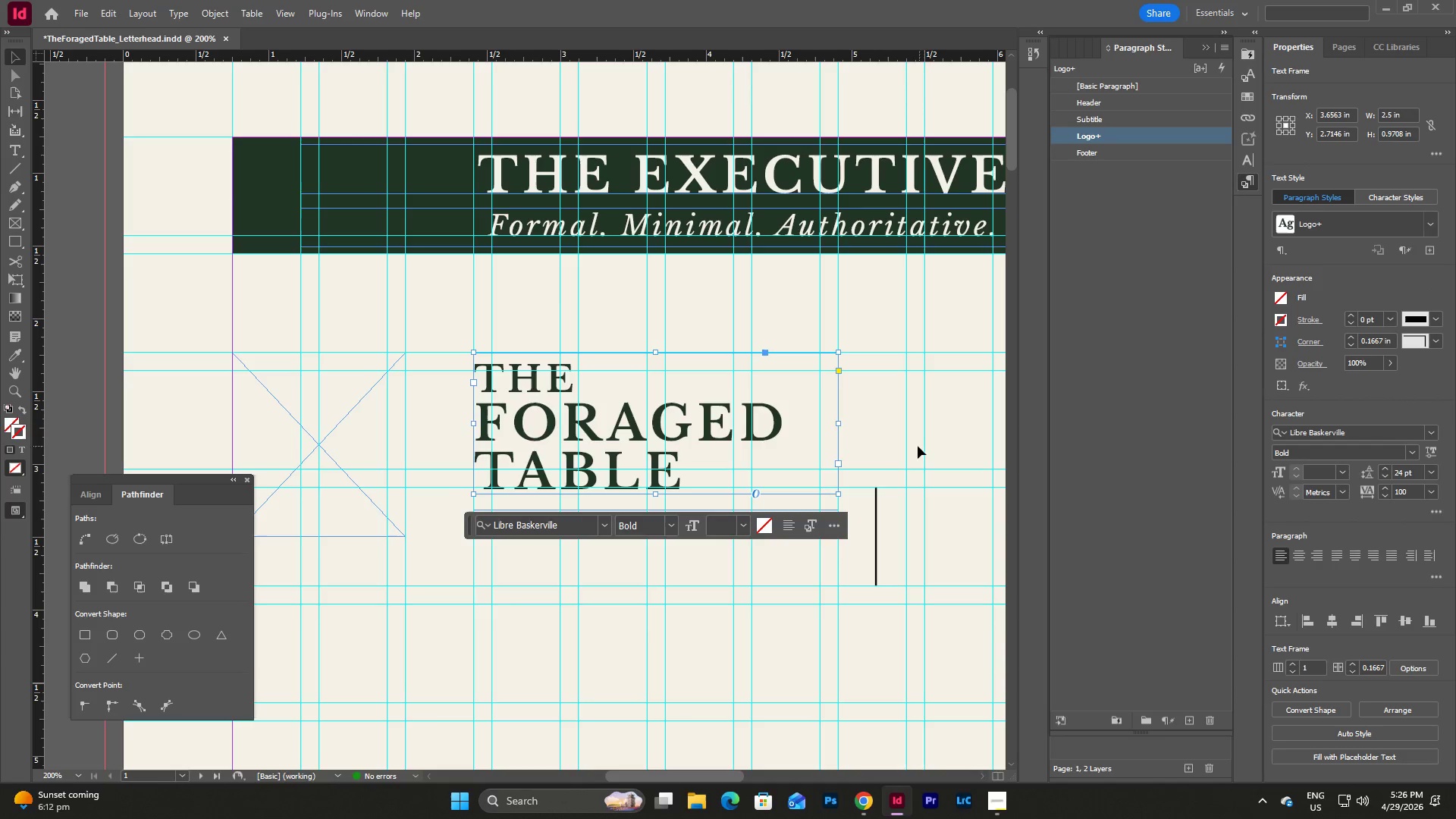 
left_click([896, 445])
 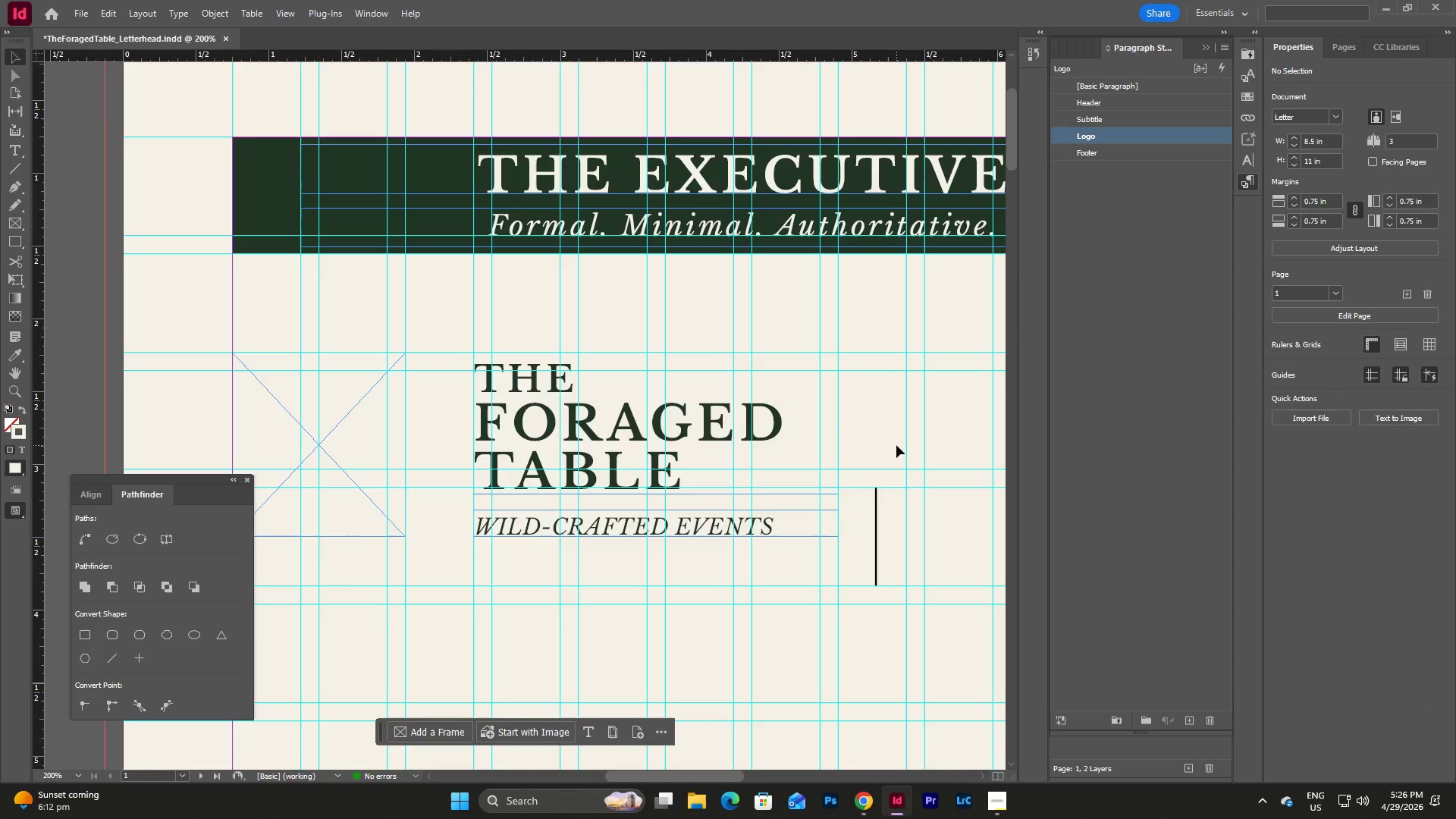 
scroll: coordinate [896, 445], scroll_direction: up, amount: 1.0
 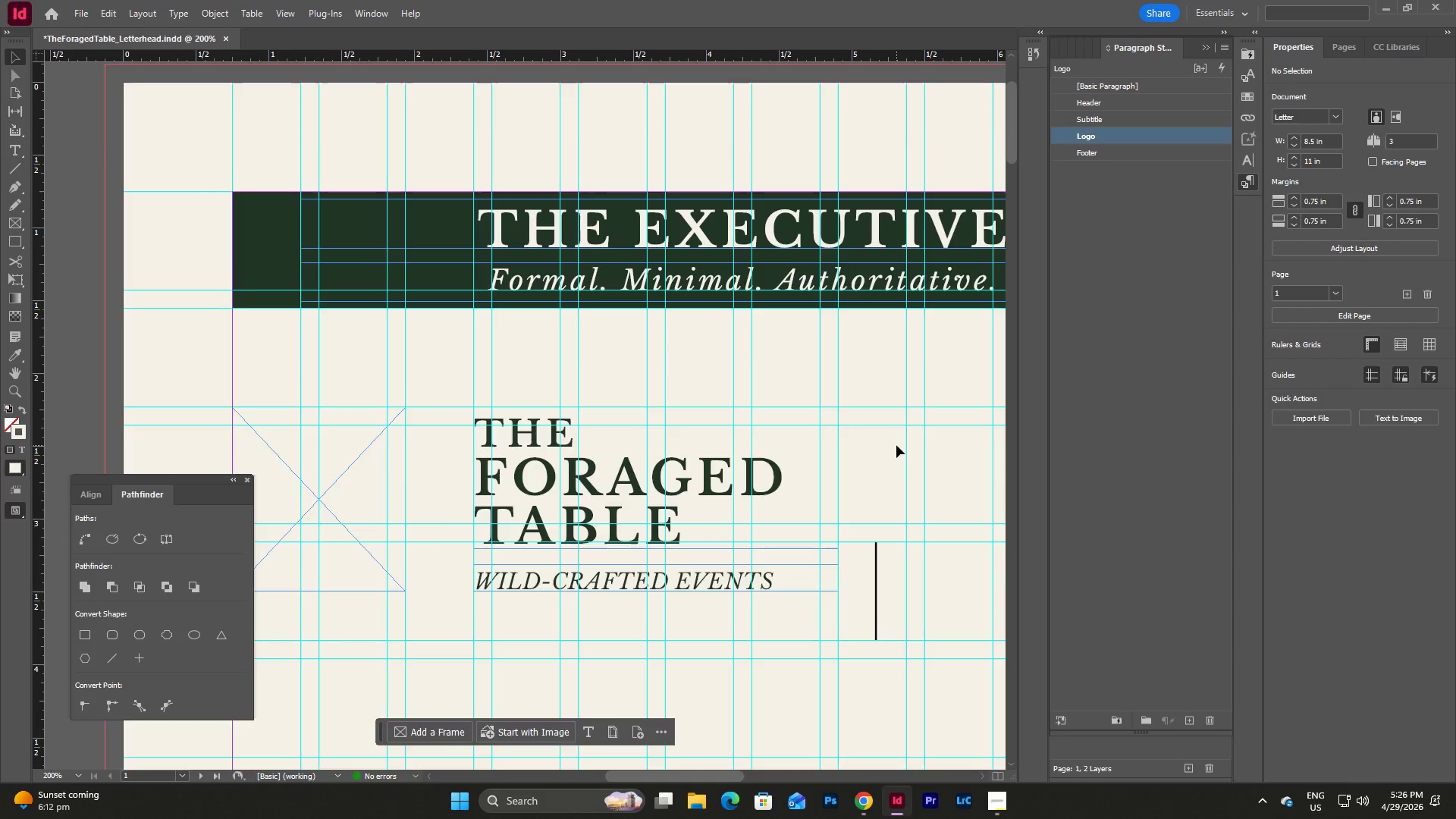 
type(ww)
 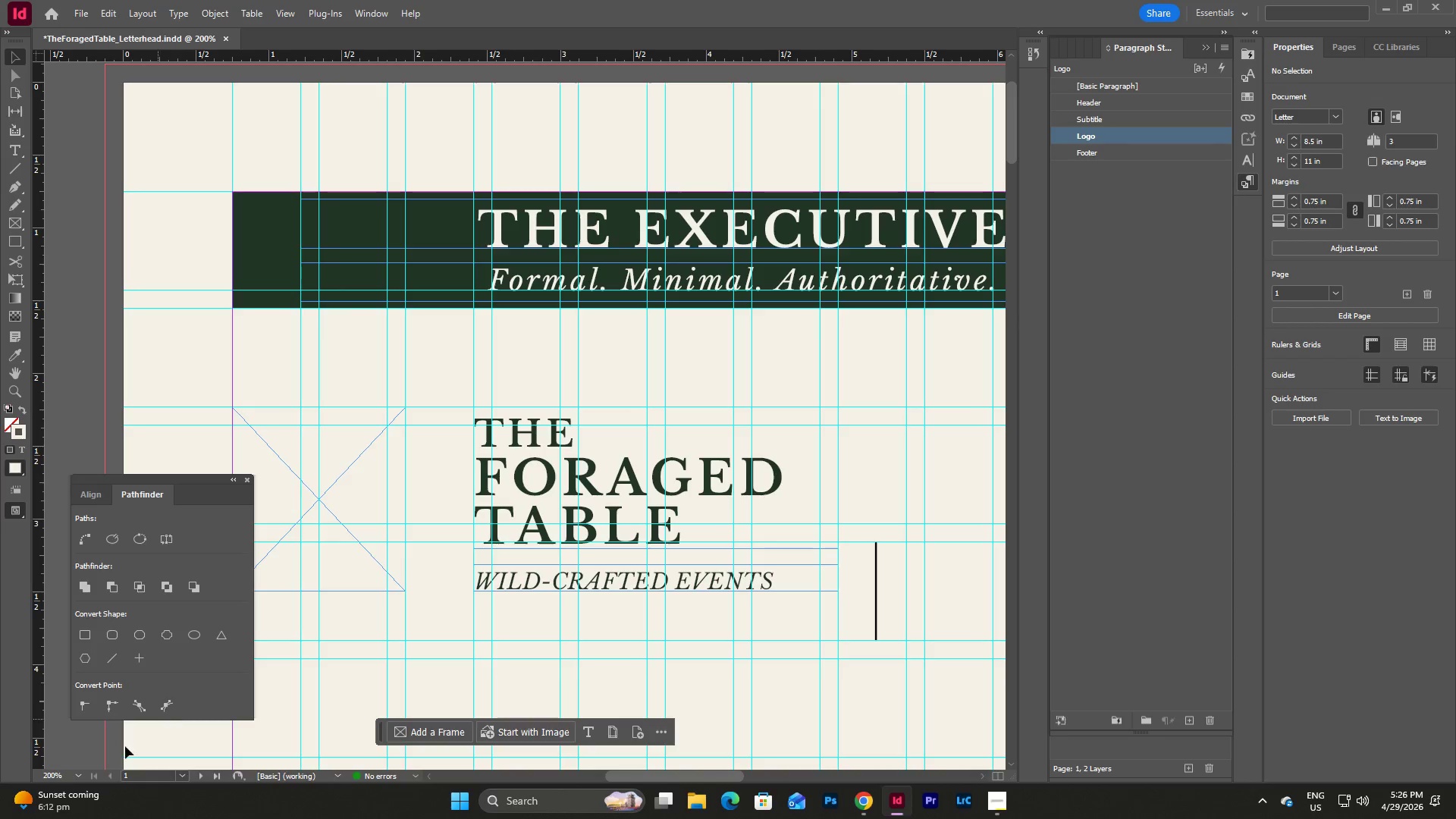 
left_click([77, 775])
 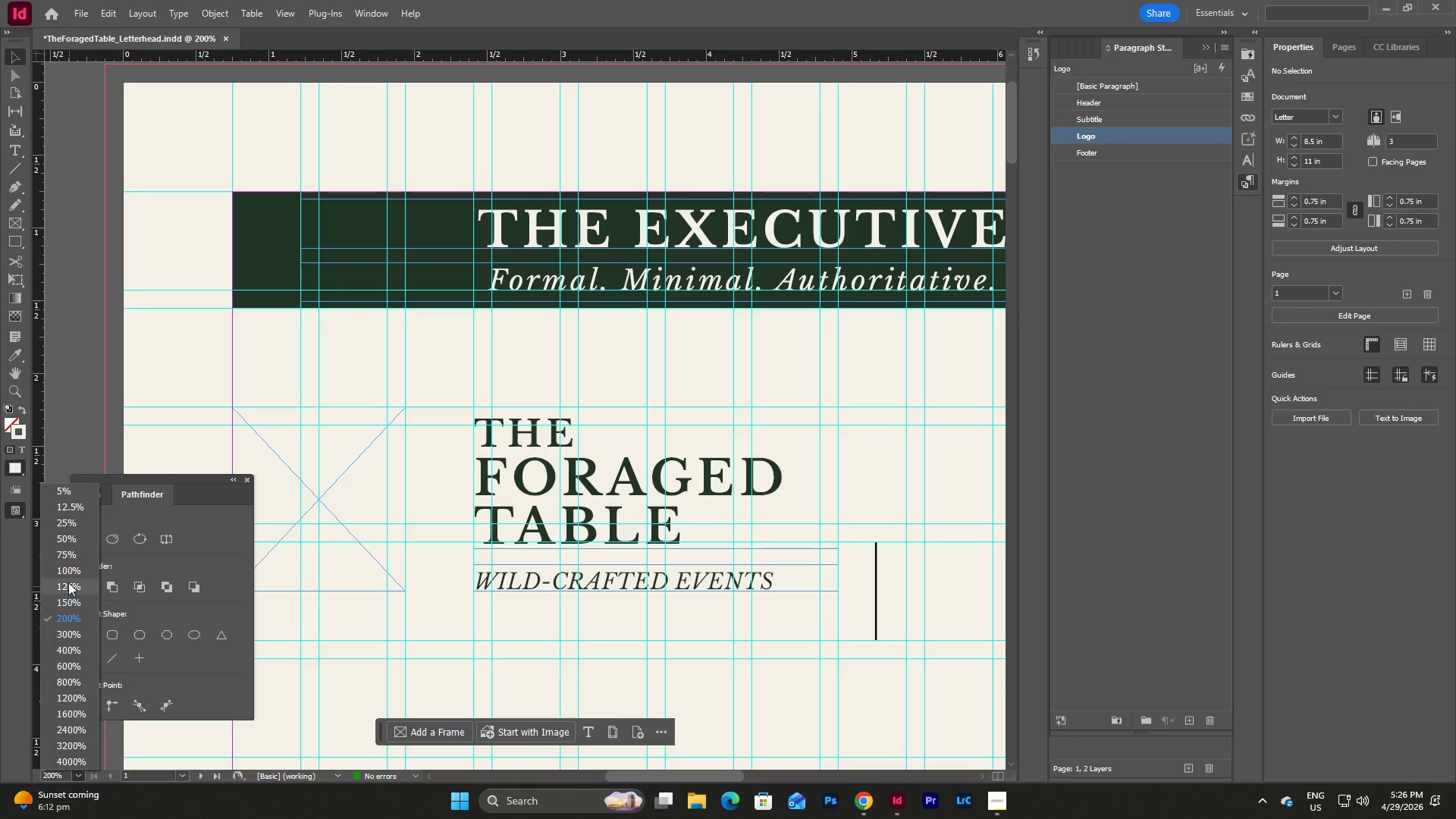 
left_click([67, 568])
 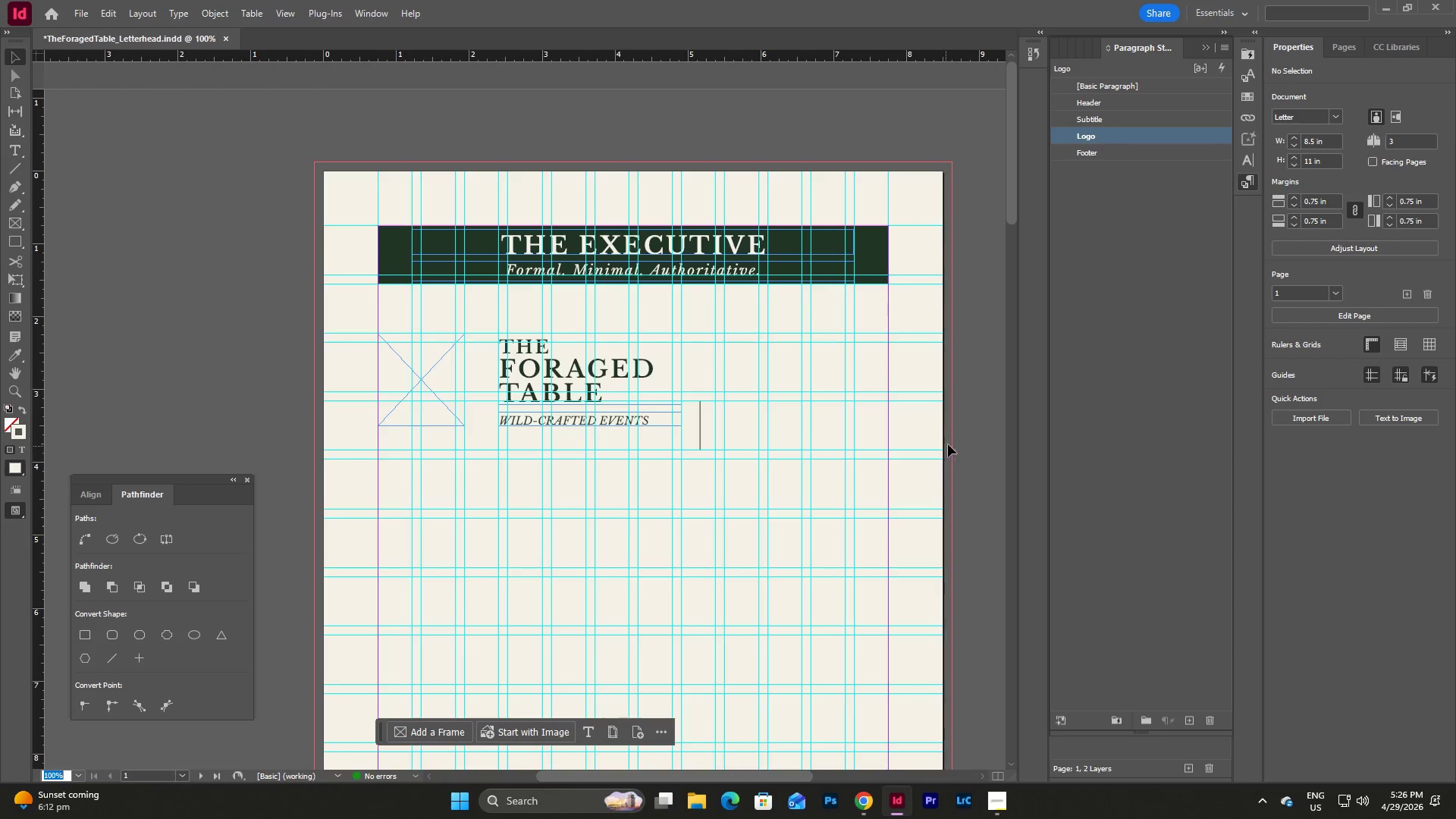 
left_click([961, 433])
 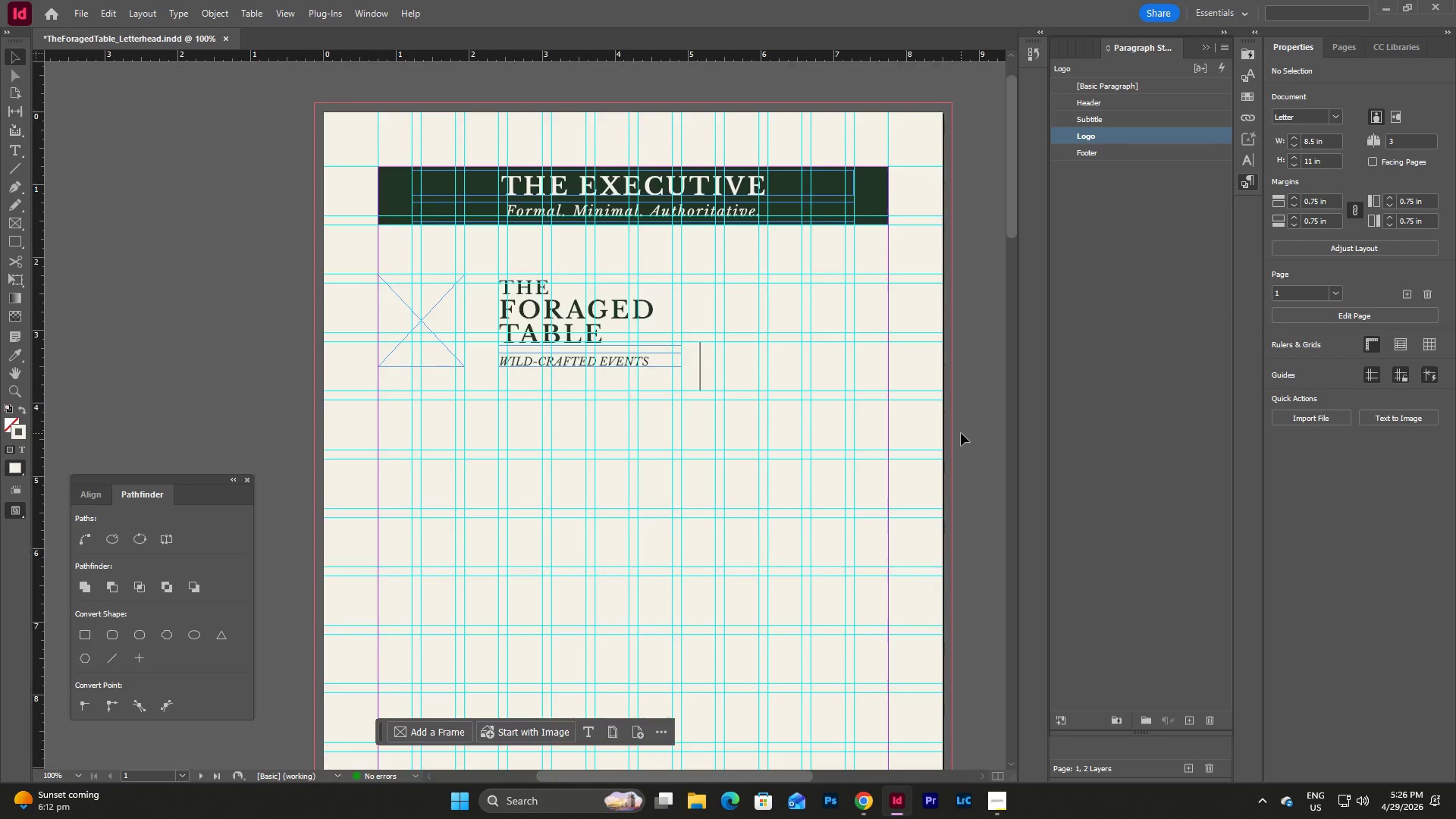 
scroll: coordinate [962, 431], scroll_direction: none, amount: 0.0
 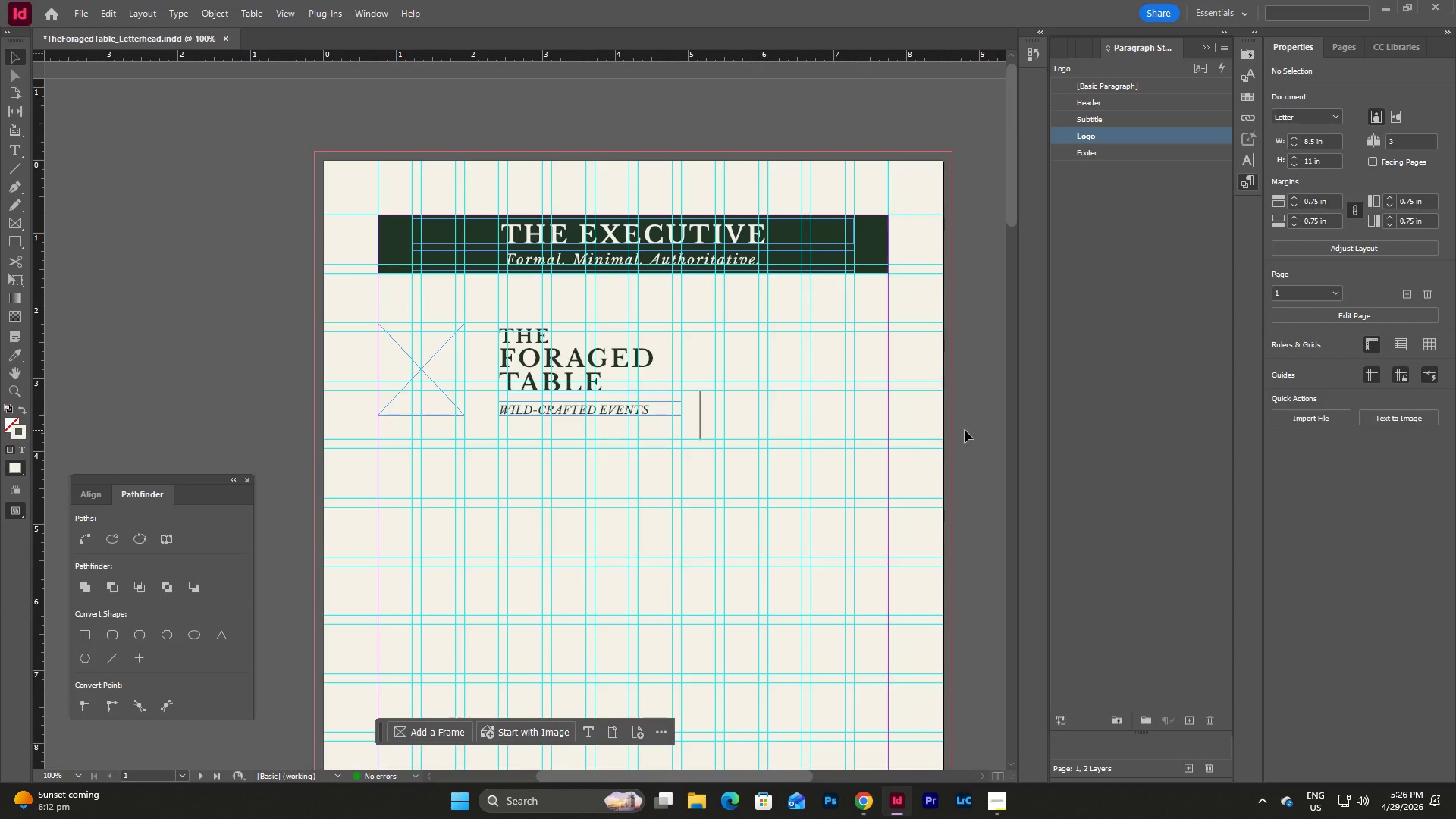 
wait(5.99)
 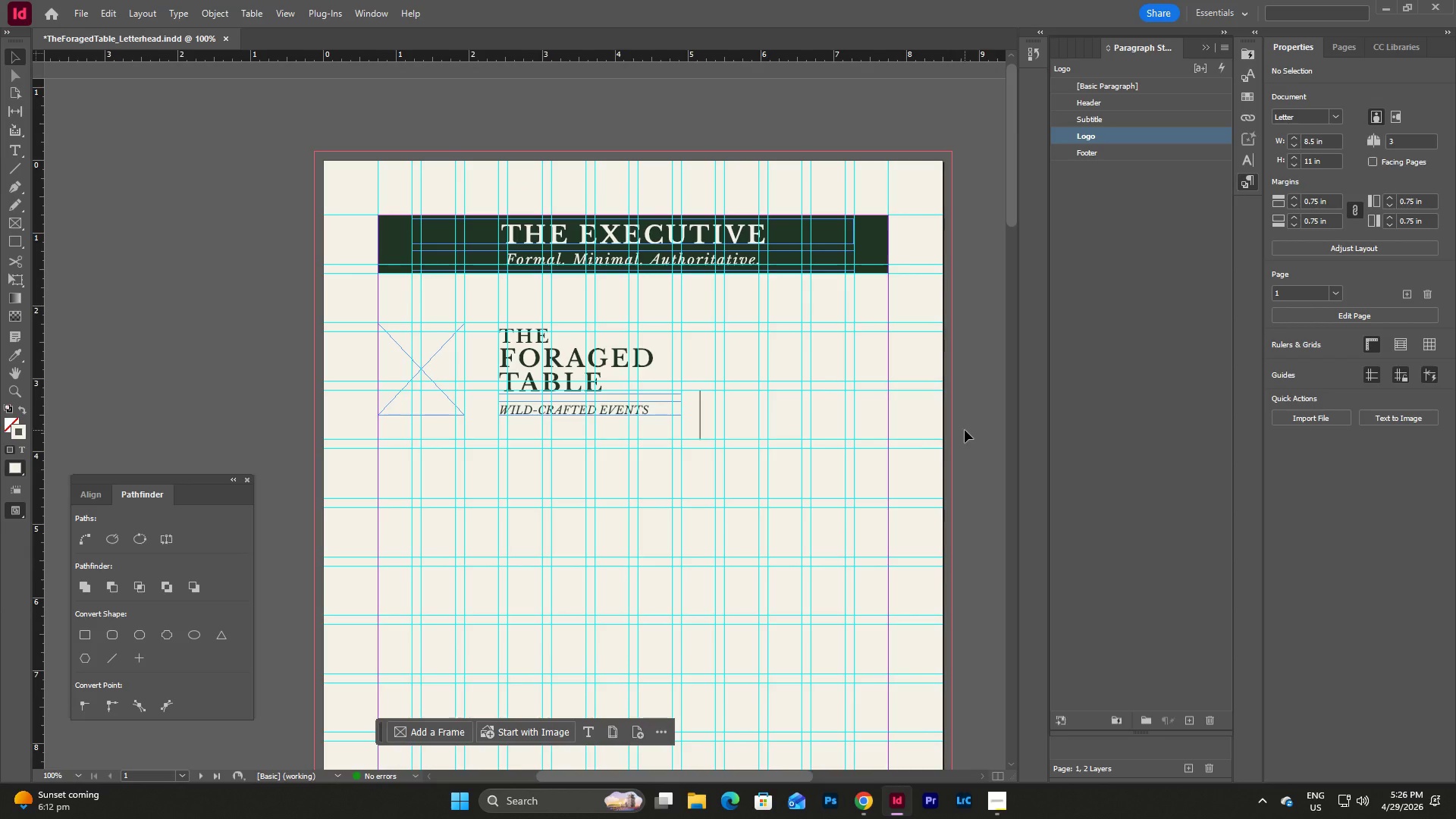 
scroll: coordinate [1004, 464], scroll_direction: up, amount: 2.0
 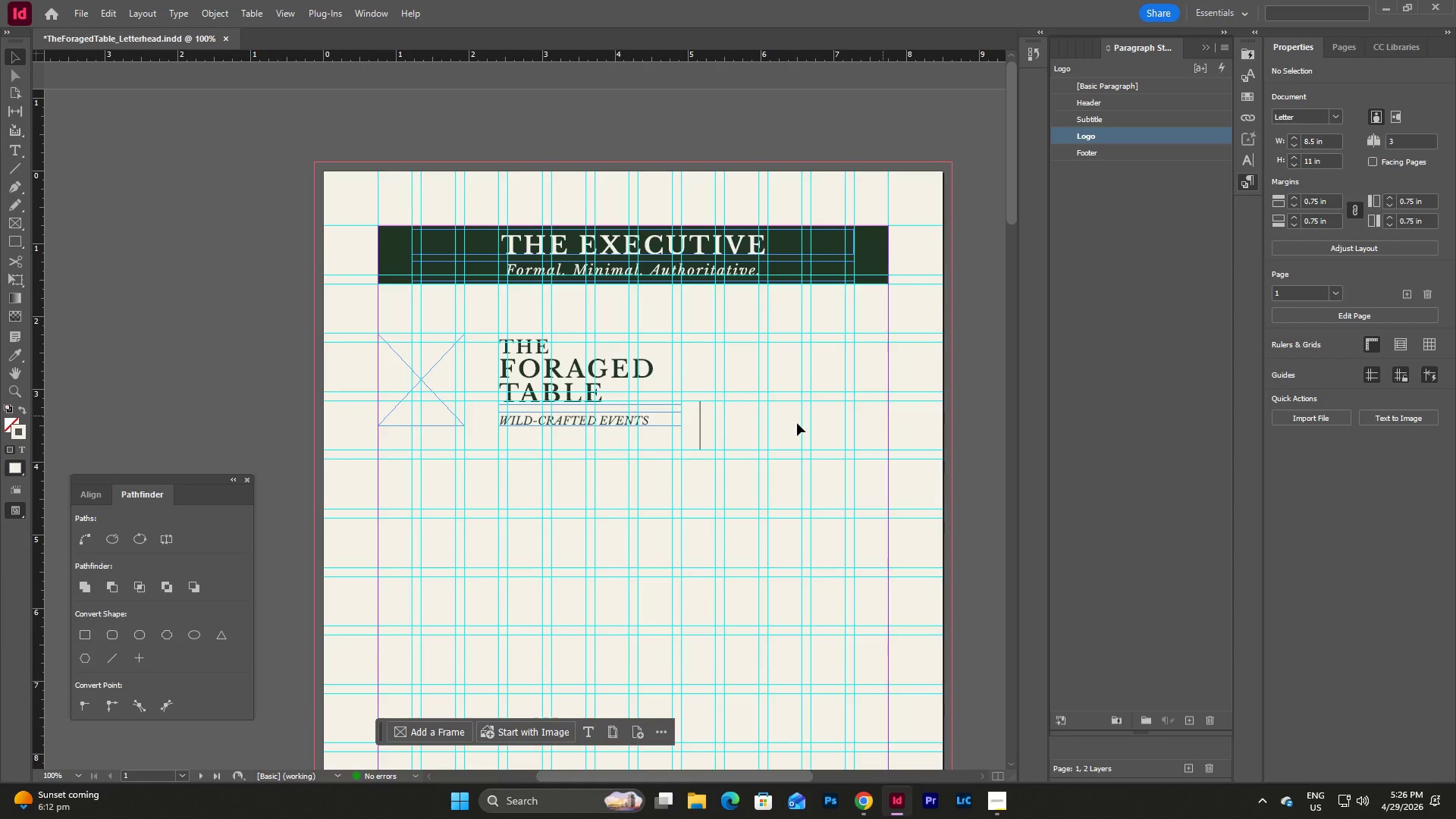 
left_click([701, 426])
 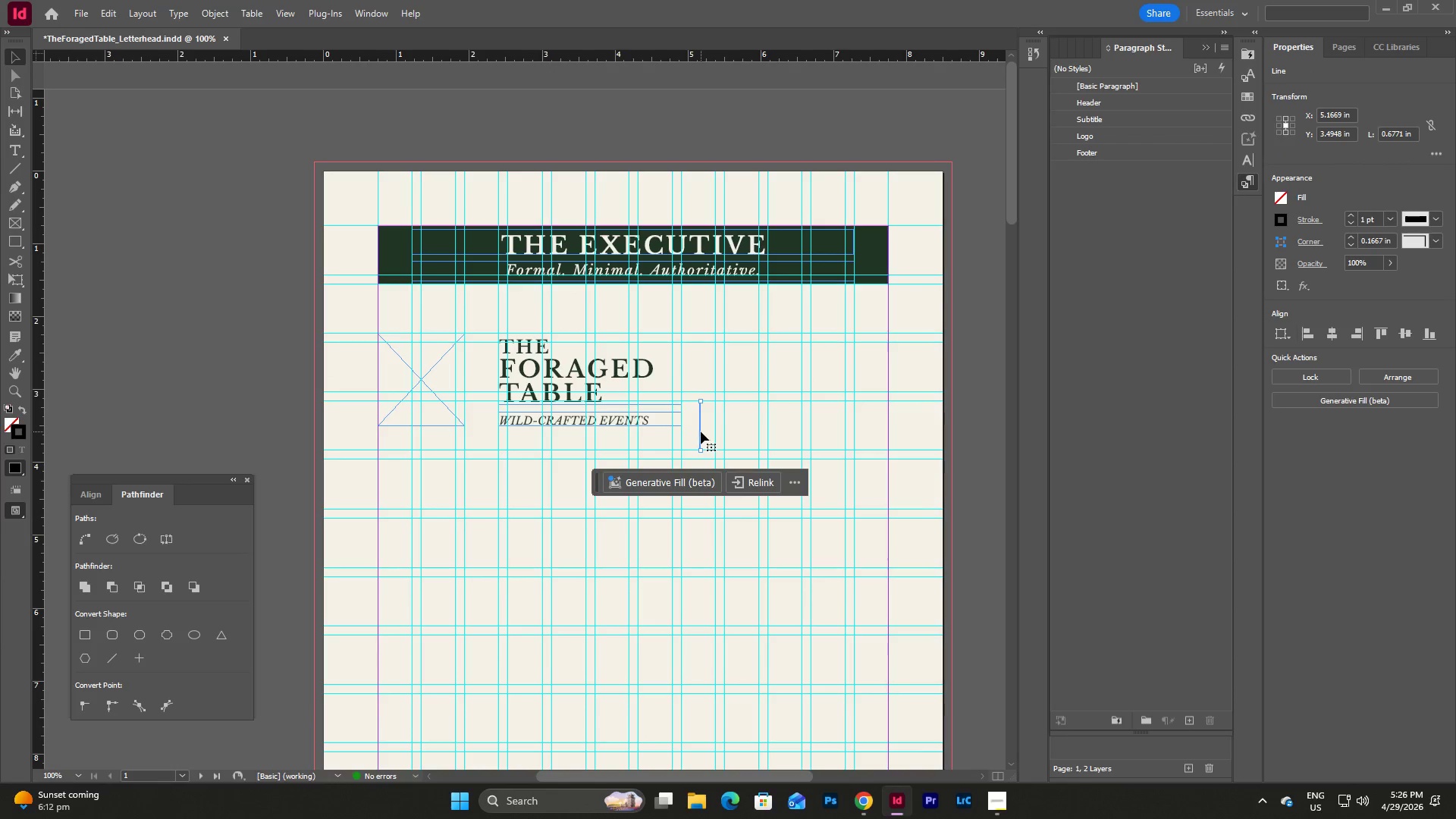 
left_click_drag(start_coordinate=[701, 431], to_coordinate=[702, 315])
 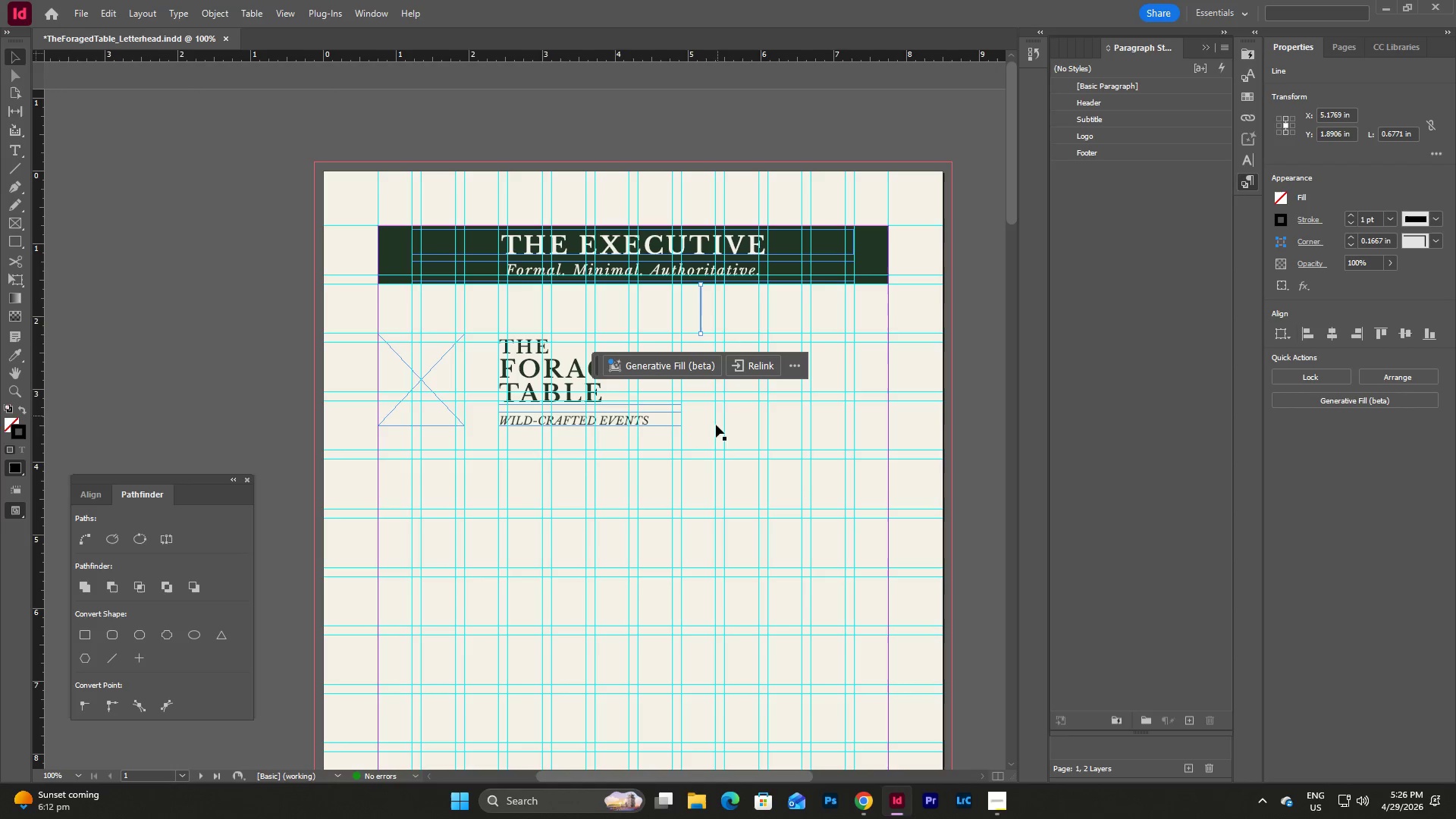 
left_click([715, 436])
 